 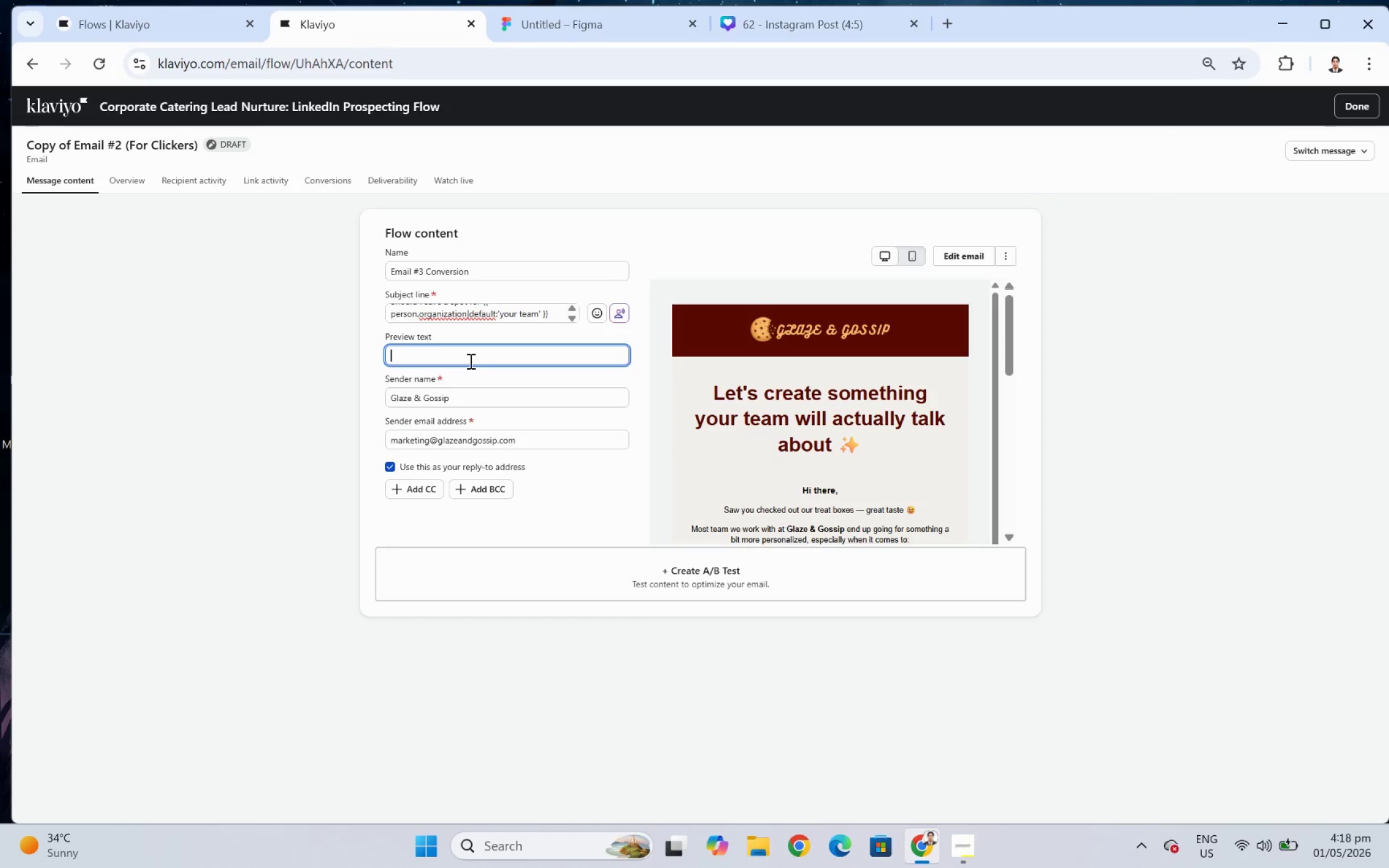 
type(Last cakk)
 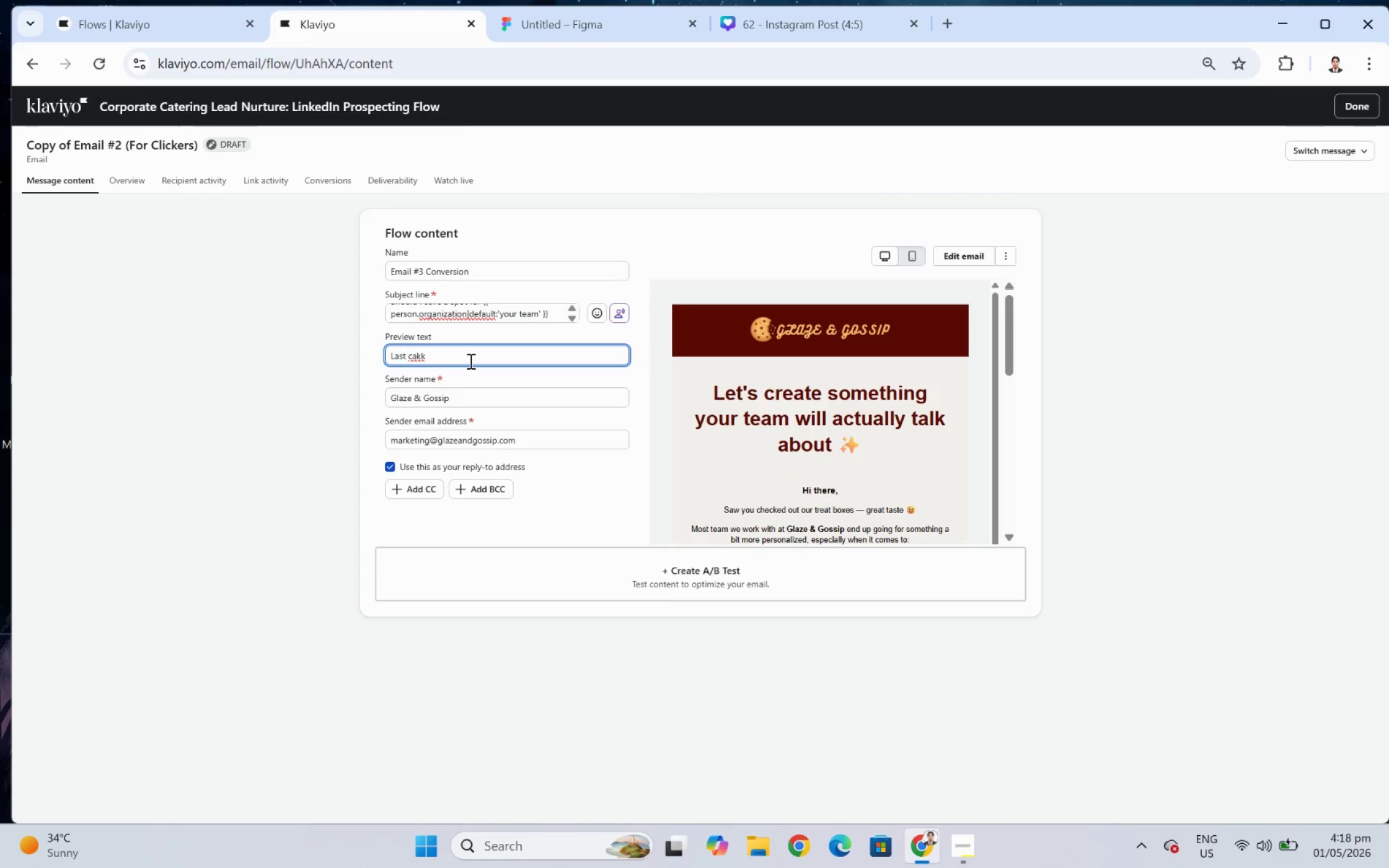 
wait(5.45)
 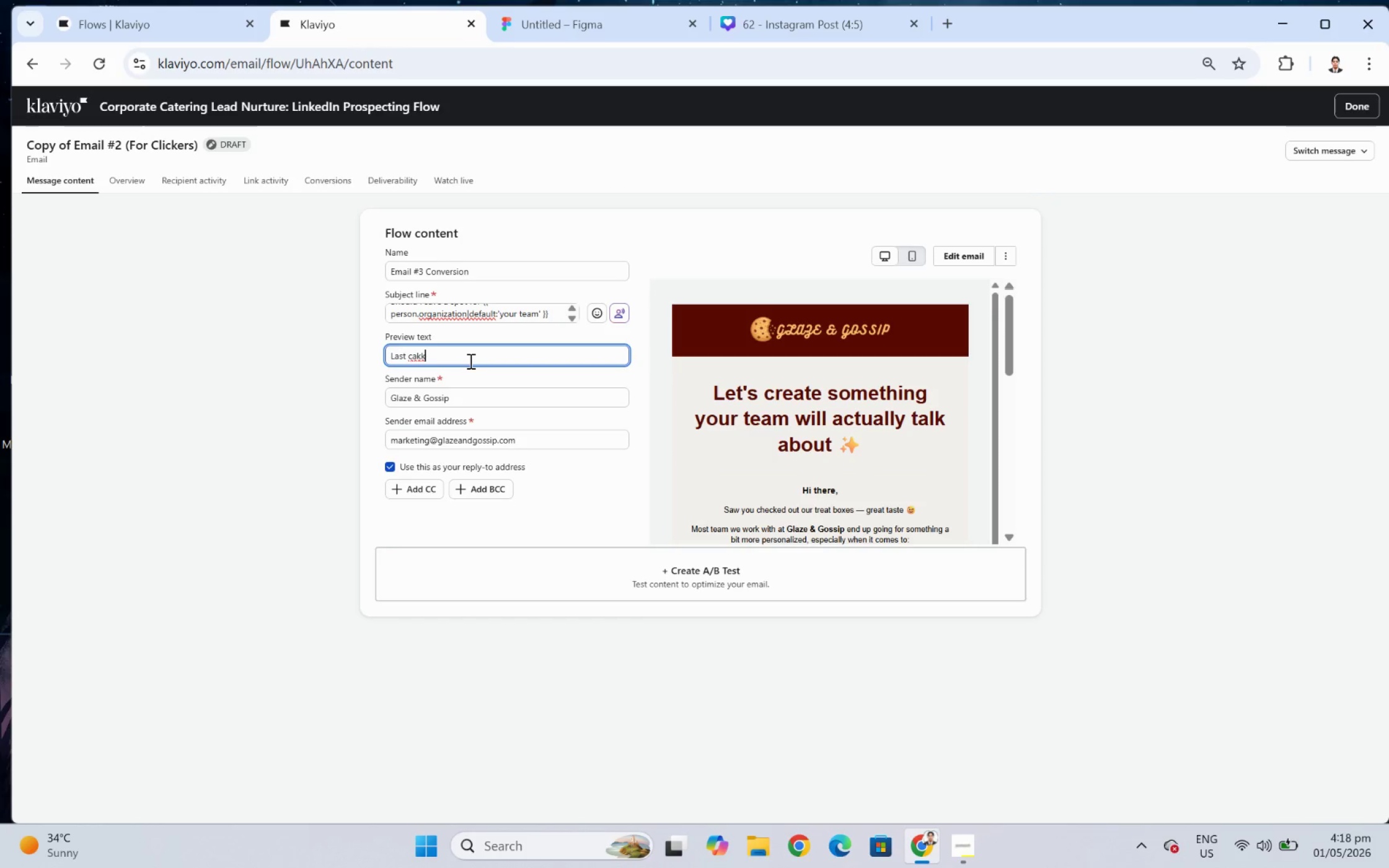 
key(Space)
 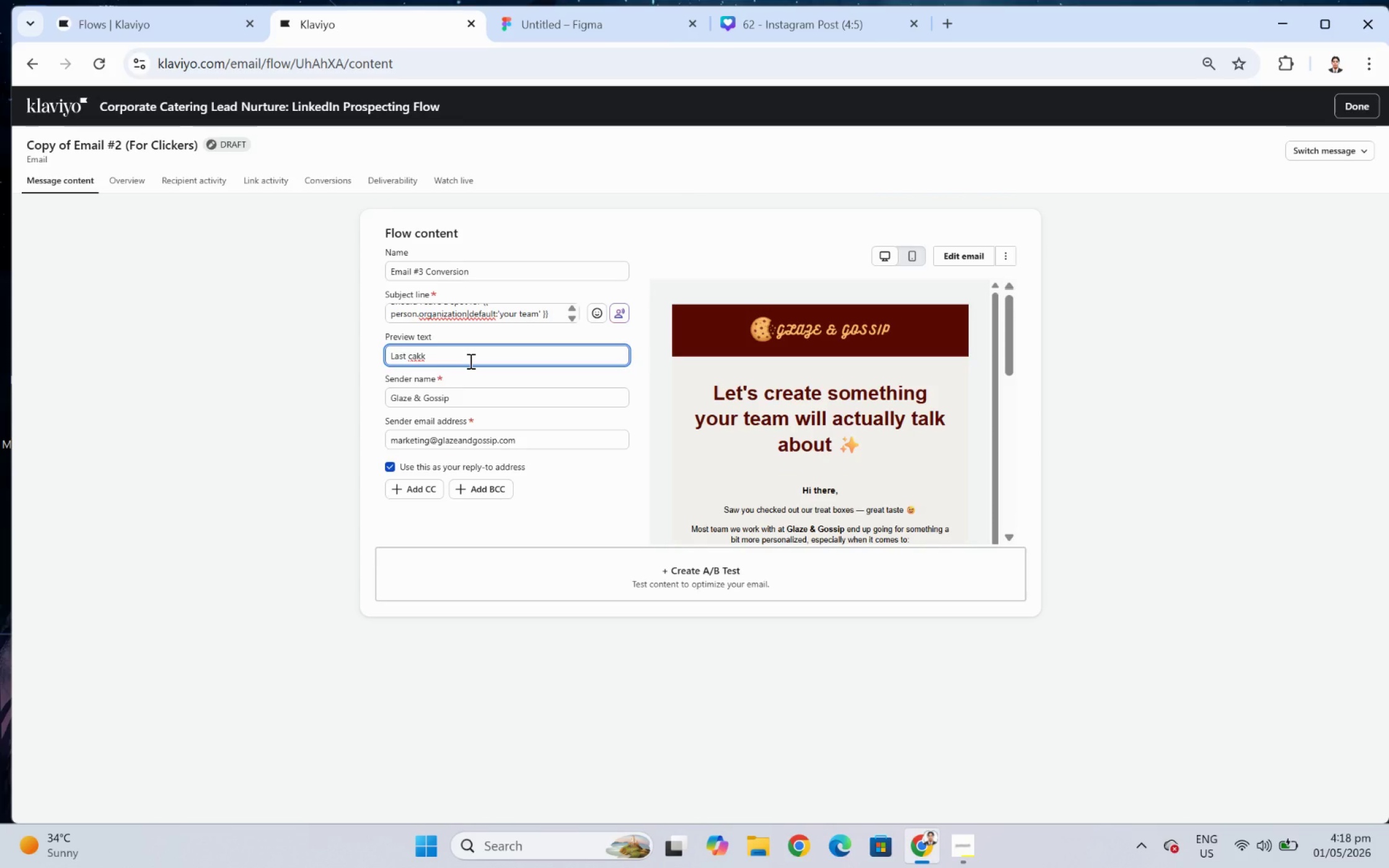 
wait(13.07)
 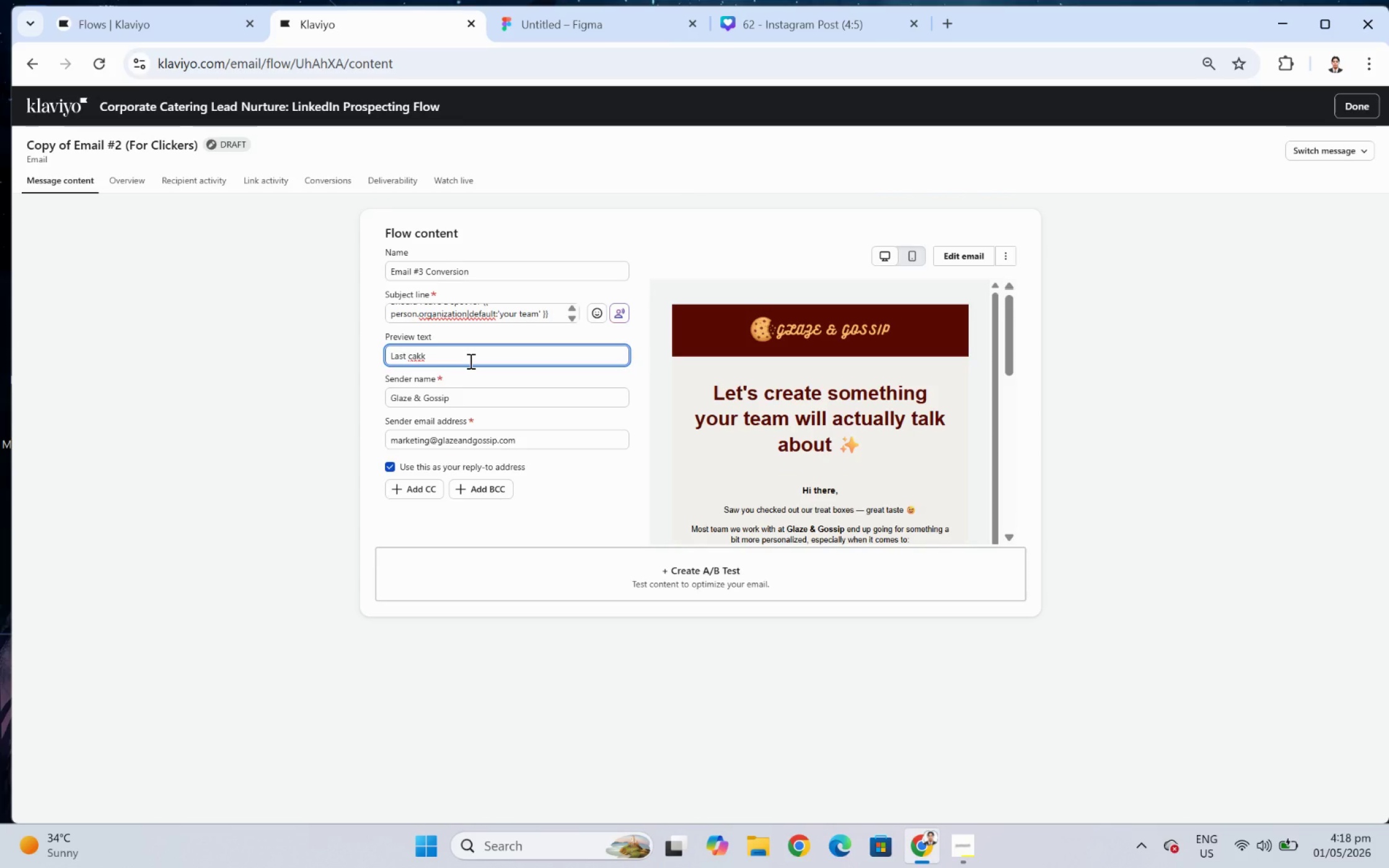 
type(to ew)
key(Backspace)
key(Backspace)
key(Backspace)
key(Backspace)
key(Backspace)
key(Backspace)
key(Backspace)
key(Backspace)
type(ll to explore)
 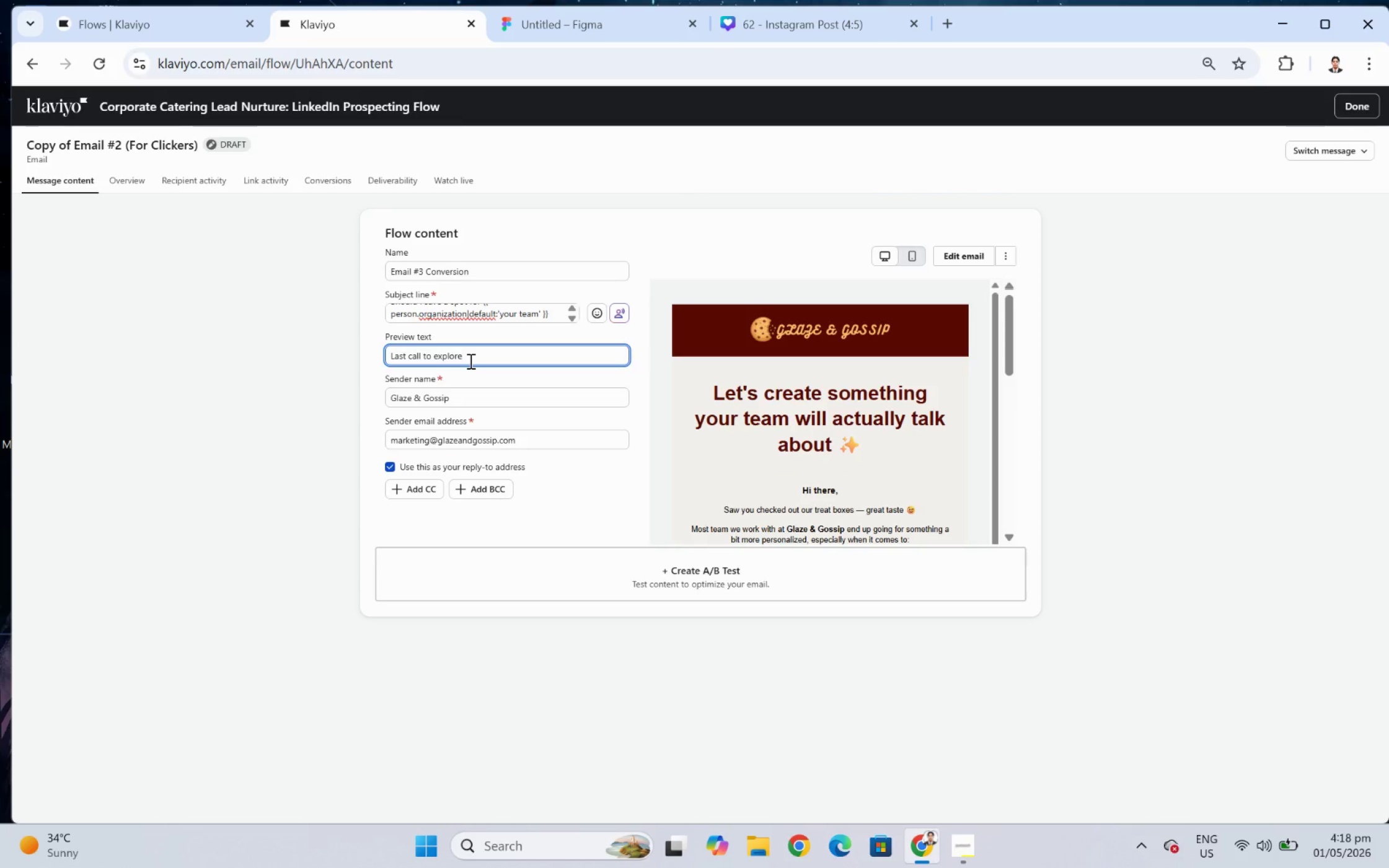 
wait(8.61)
 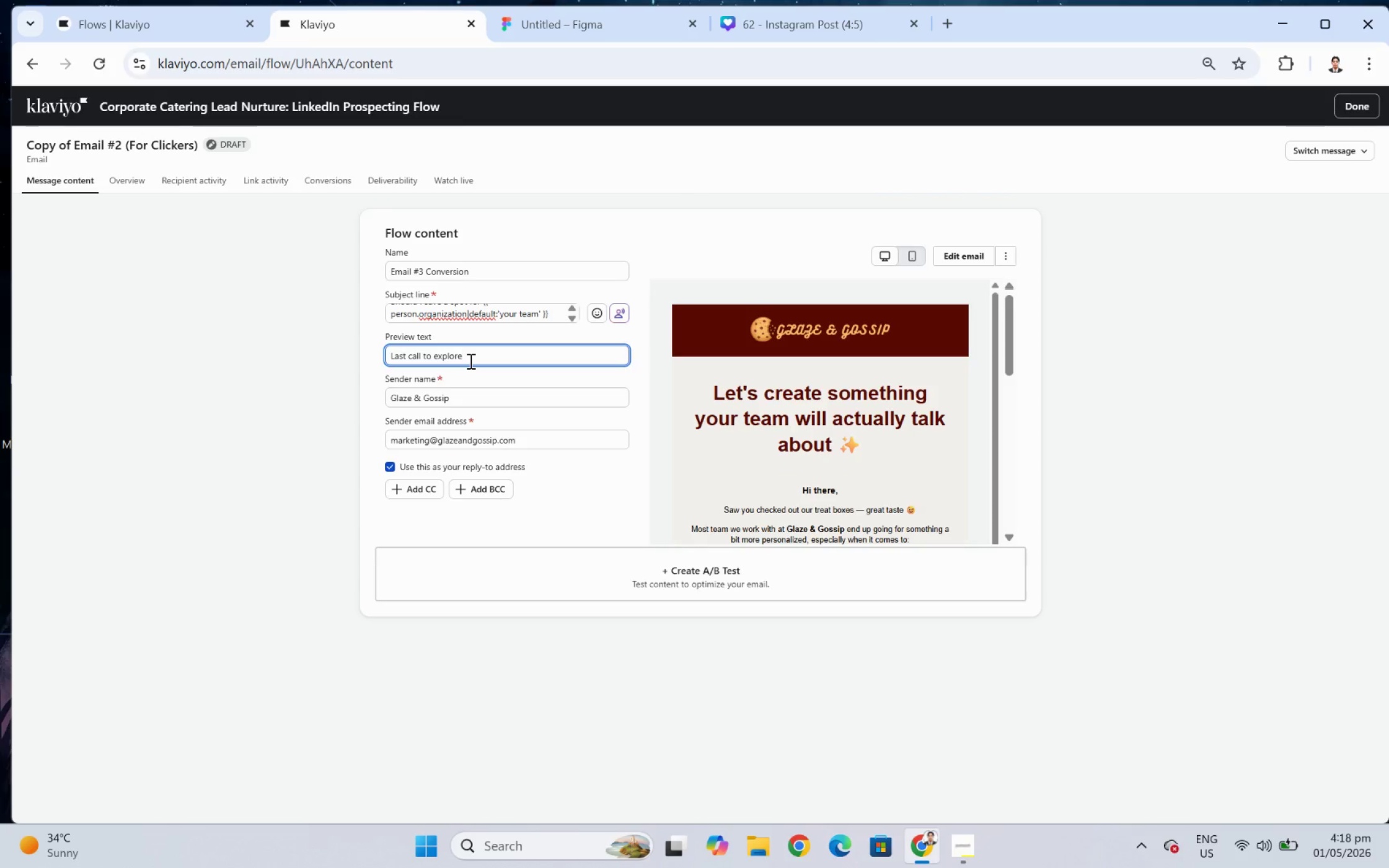 
type( custom treates for your team)
 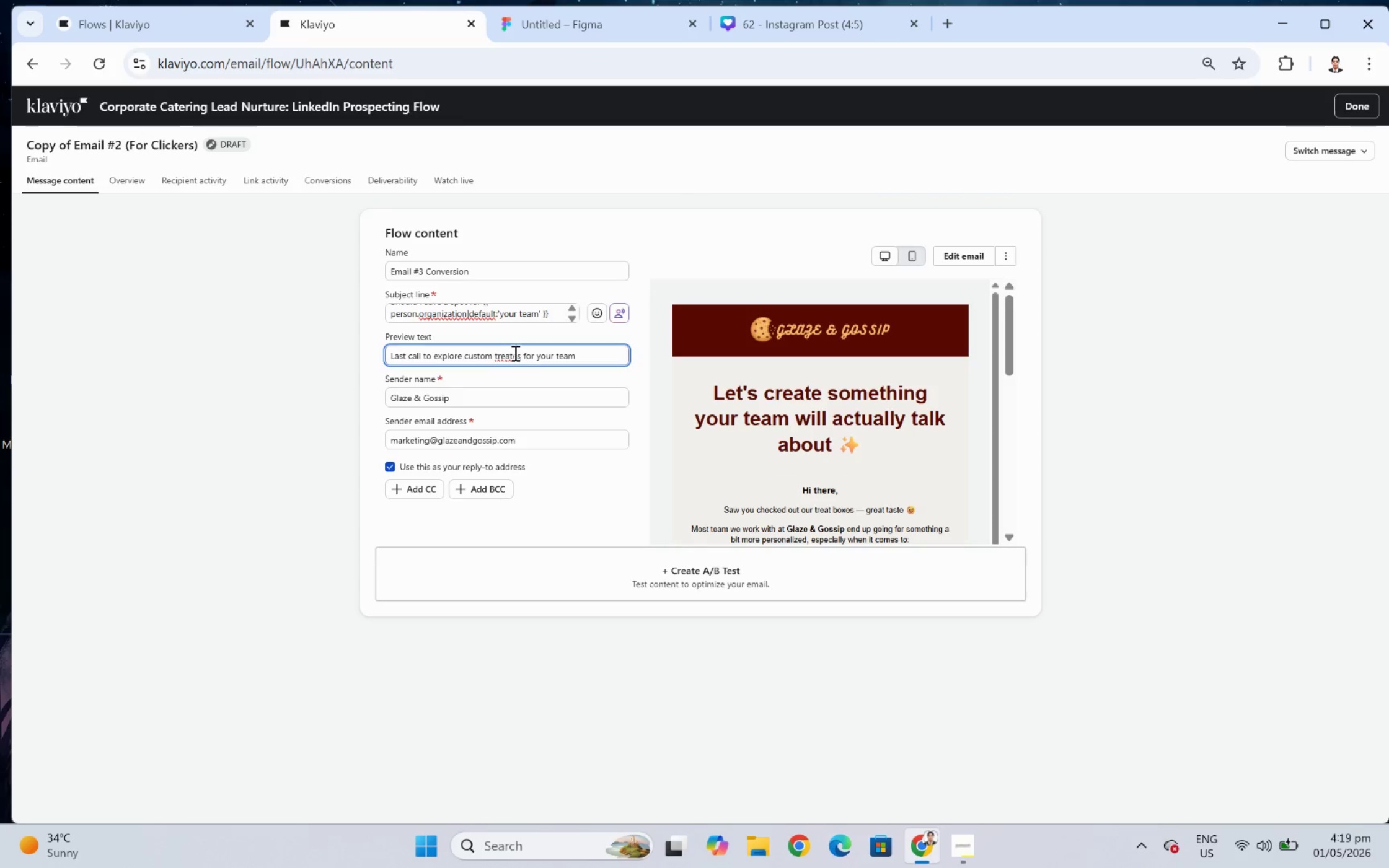 
left_click([514, 353])
 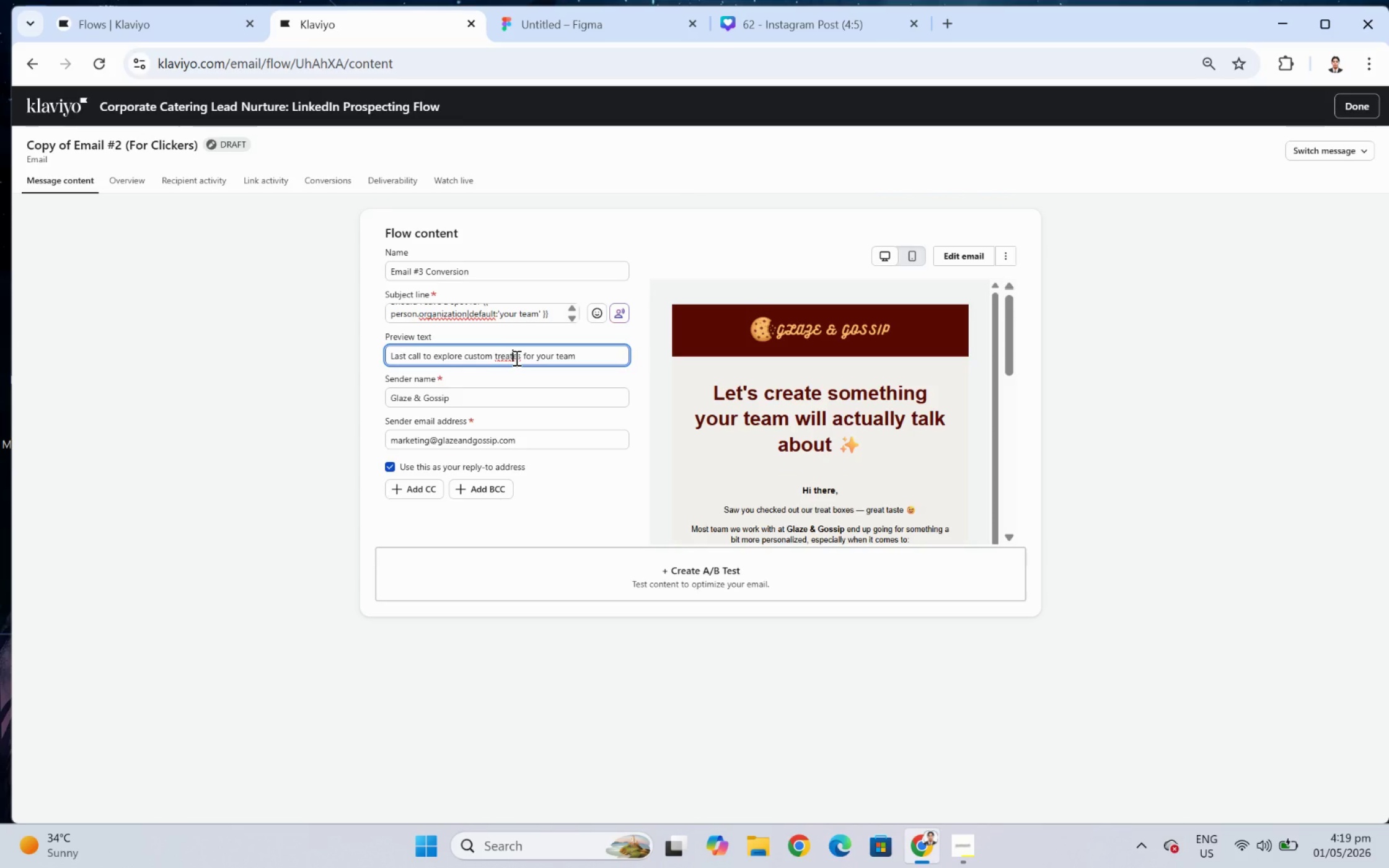 
left_click([518, 357])
 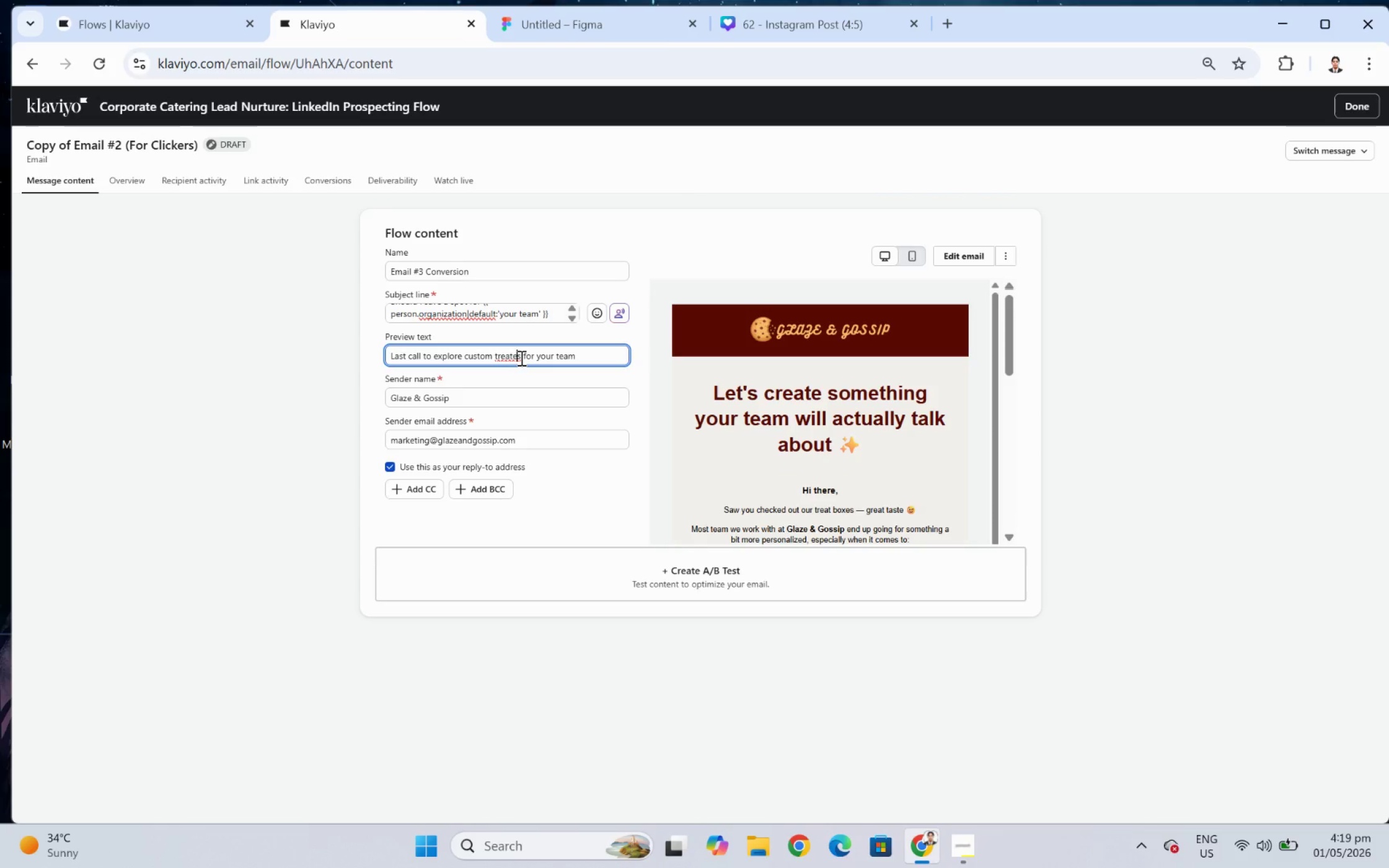 
key(Backspace)
 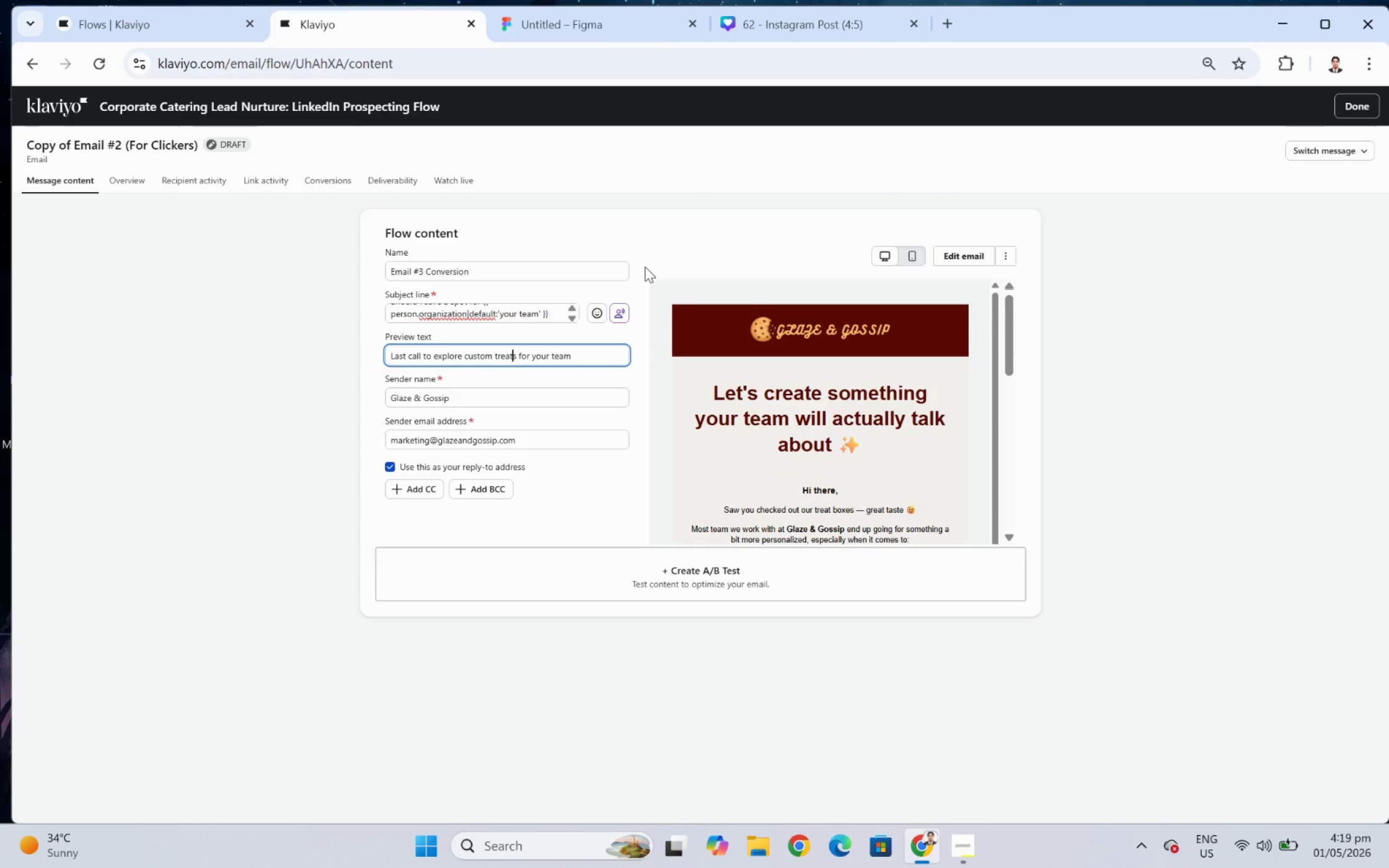 
wait(6.86)
 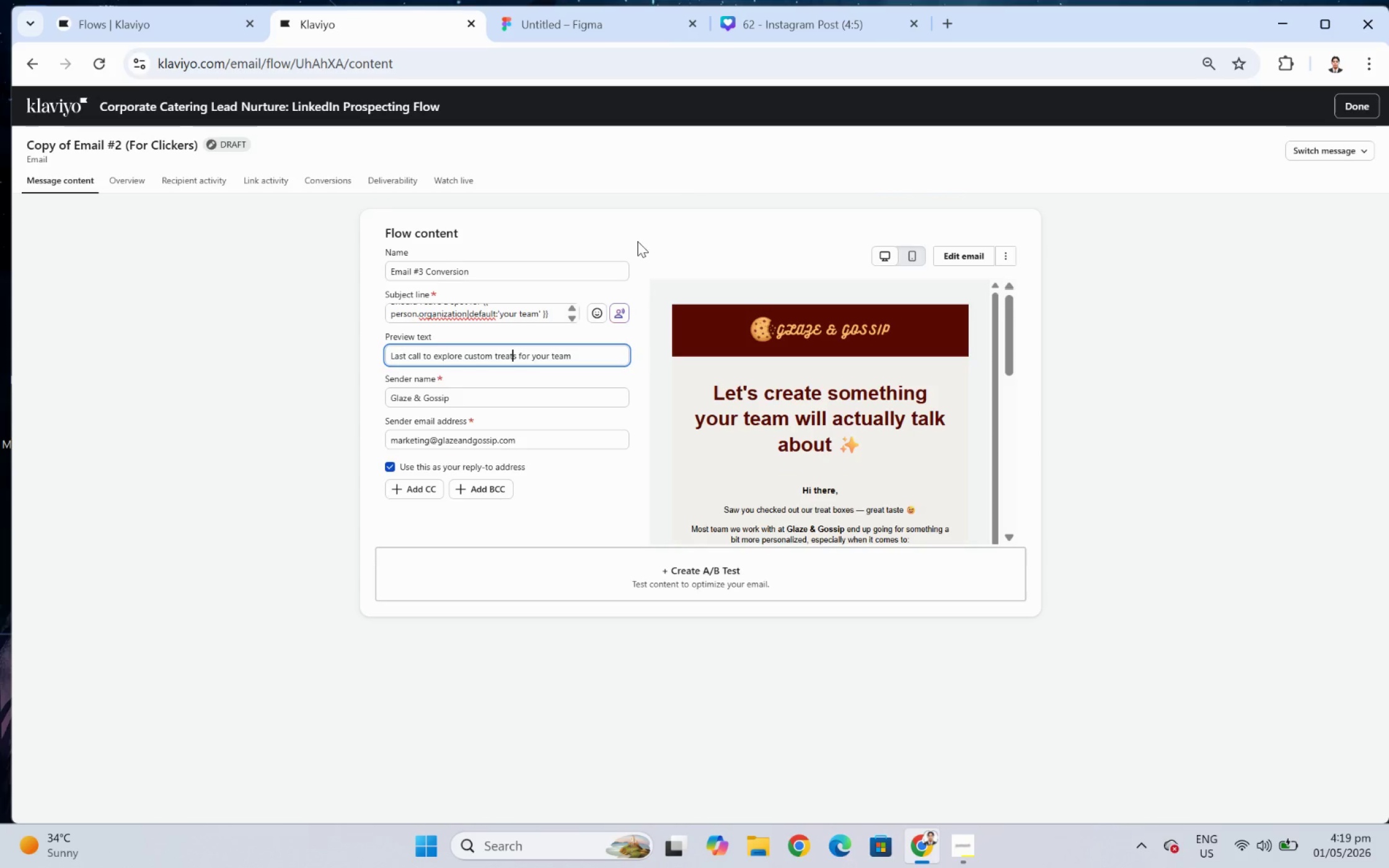 
scroll: coordinate [601, 361], scroll_direction: down, amount: 1.0
 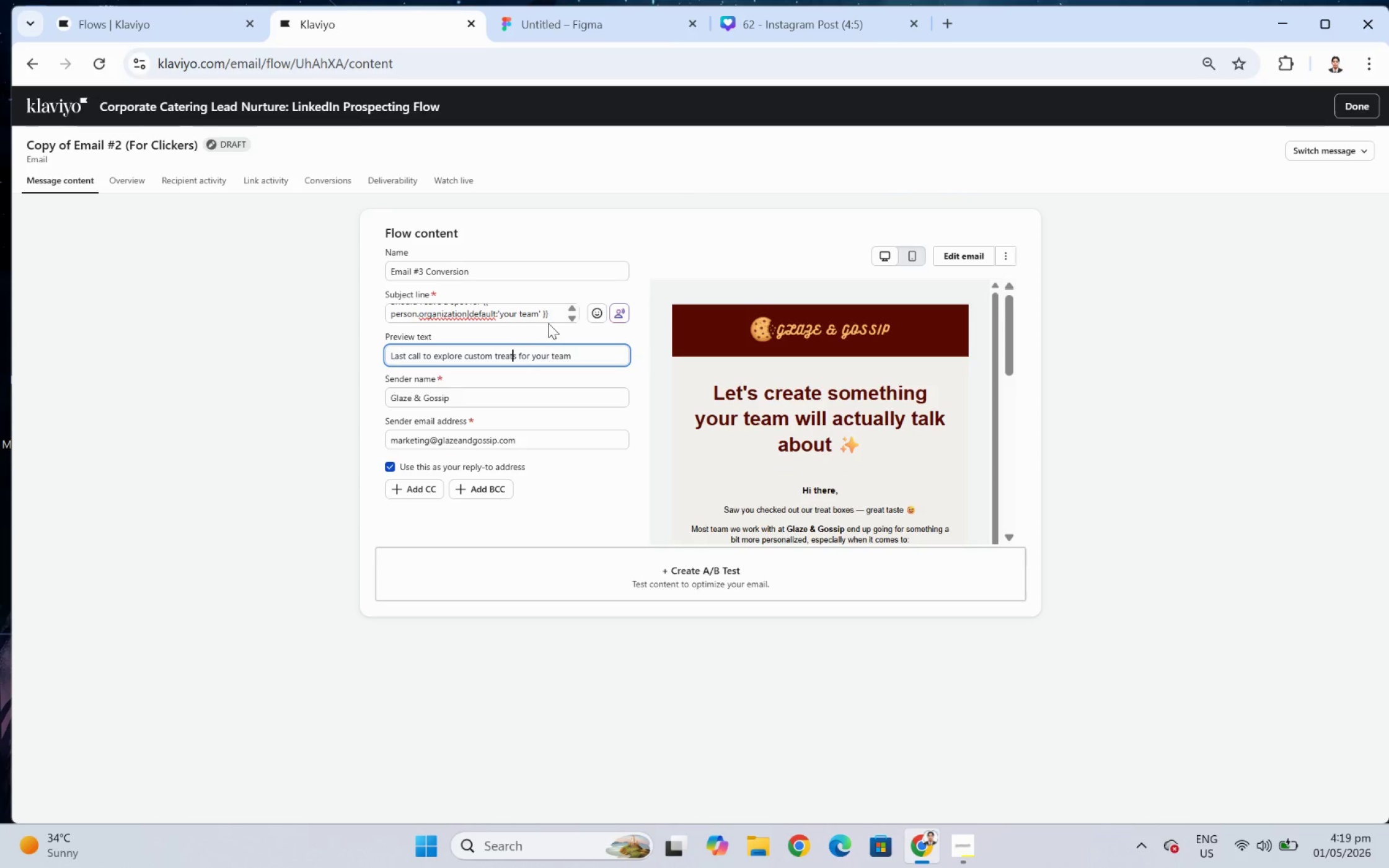 
scroll: coordinate [548, 317], scroll_direction: up, amount: 1.0
 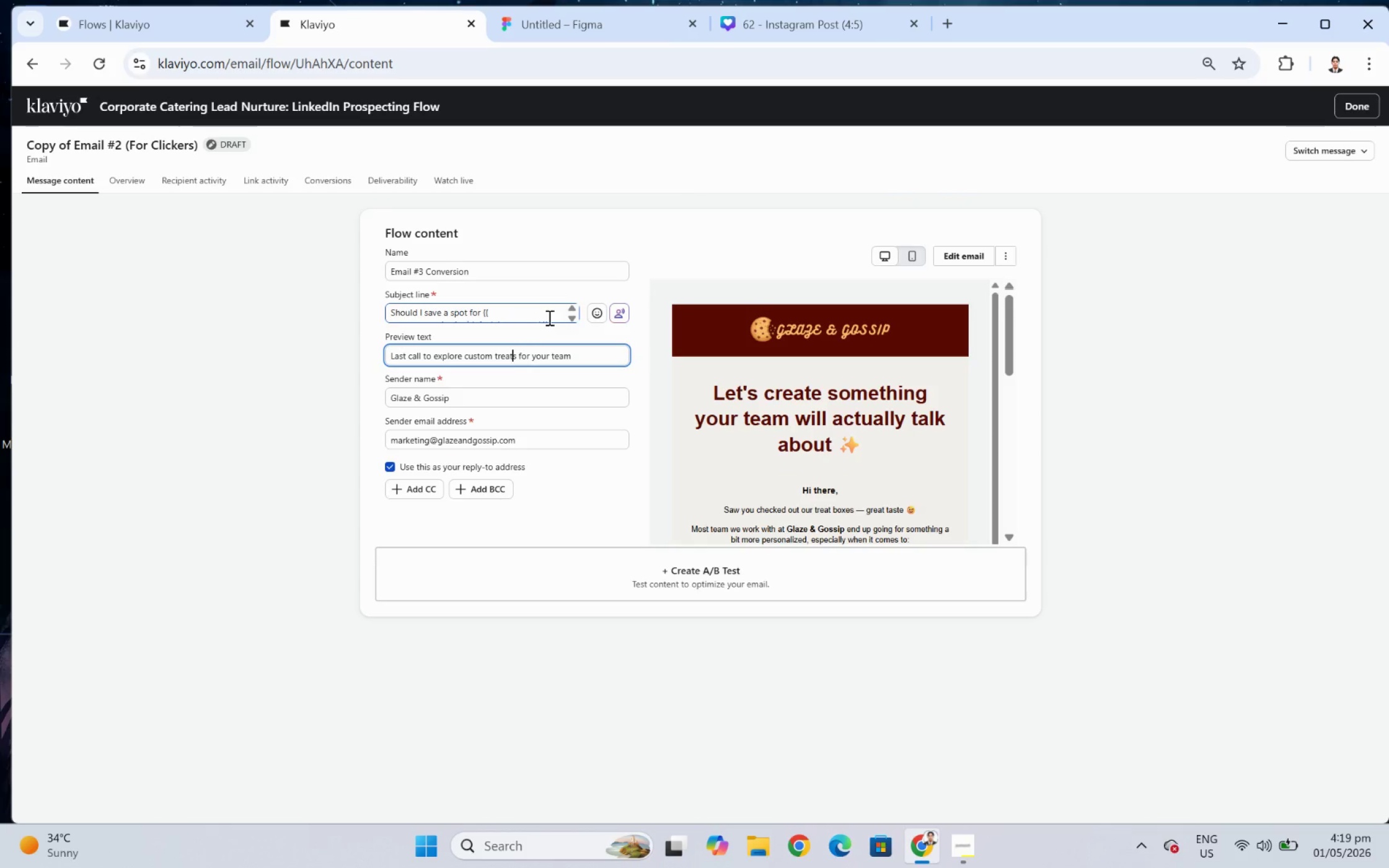 
scroll: coordinate [548, 317], scroll_direction: down, amount: 1.0
 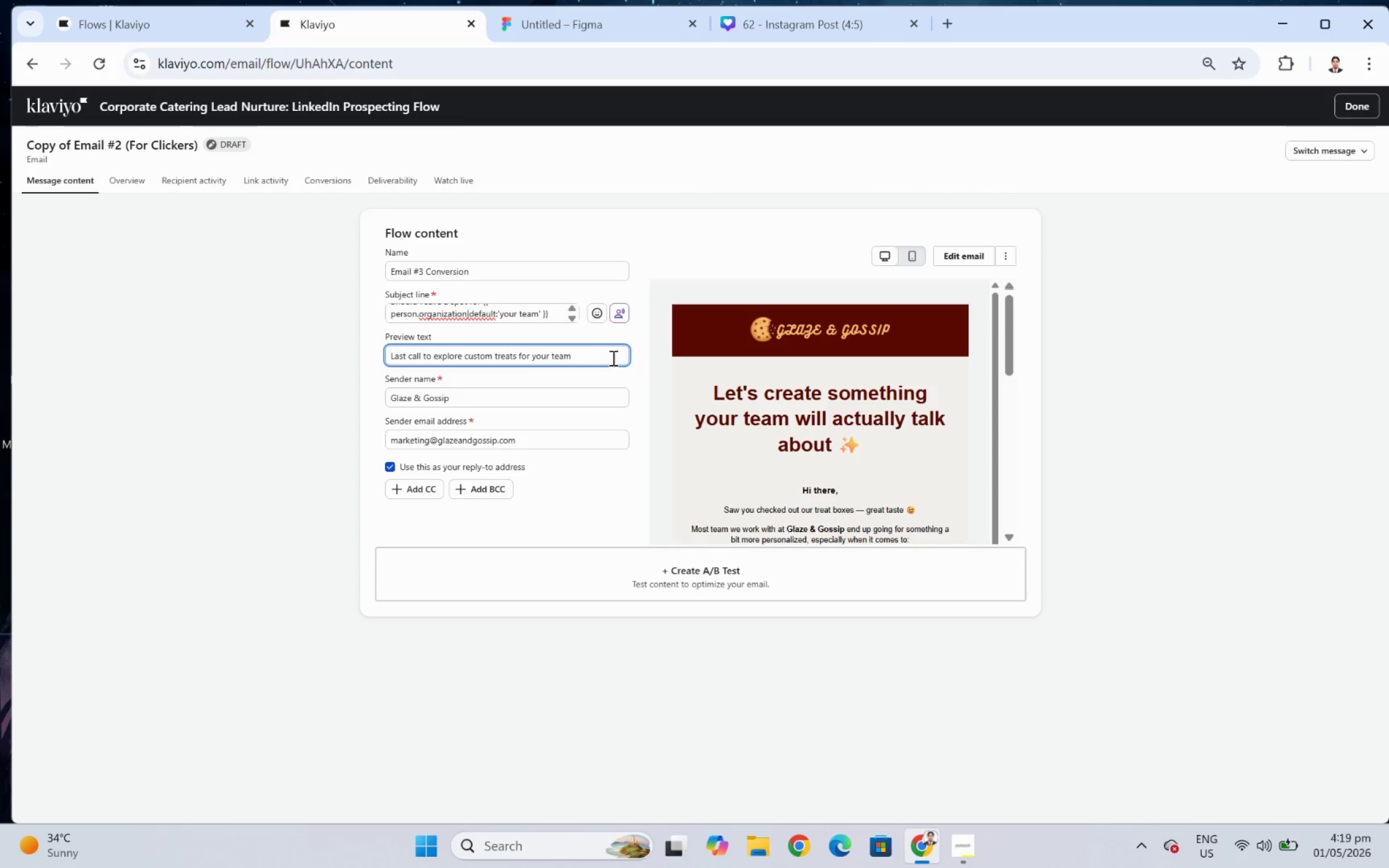 
left_click([611, 356])
 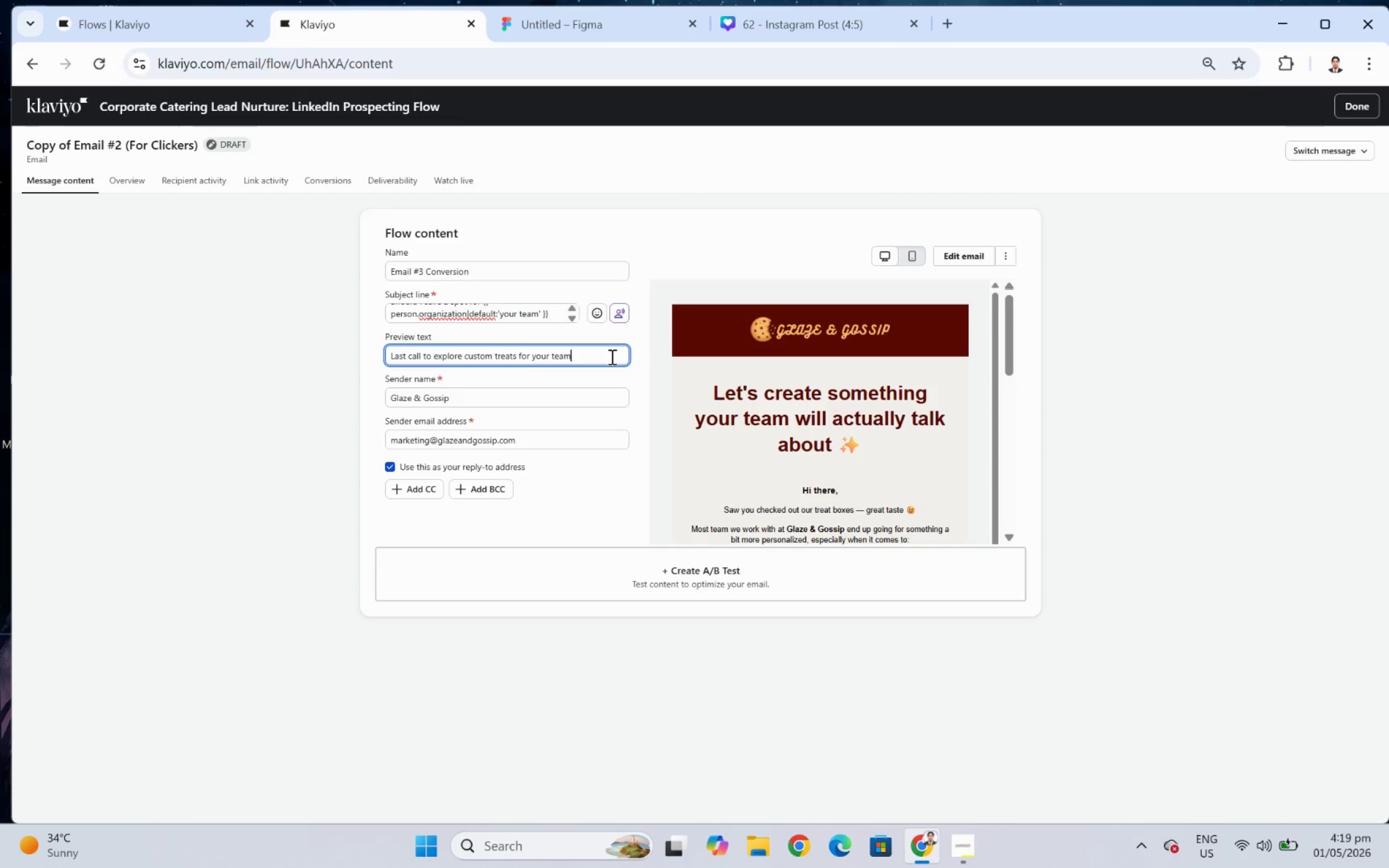 
scroll: coordinate [611, 356], scroll_direction: down, amount: 1.0
 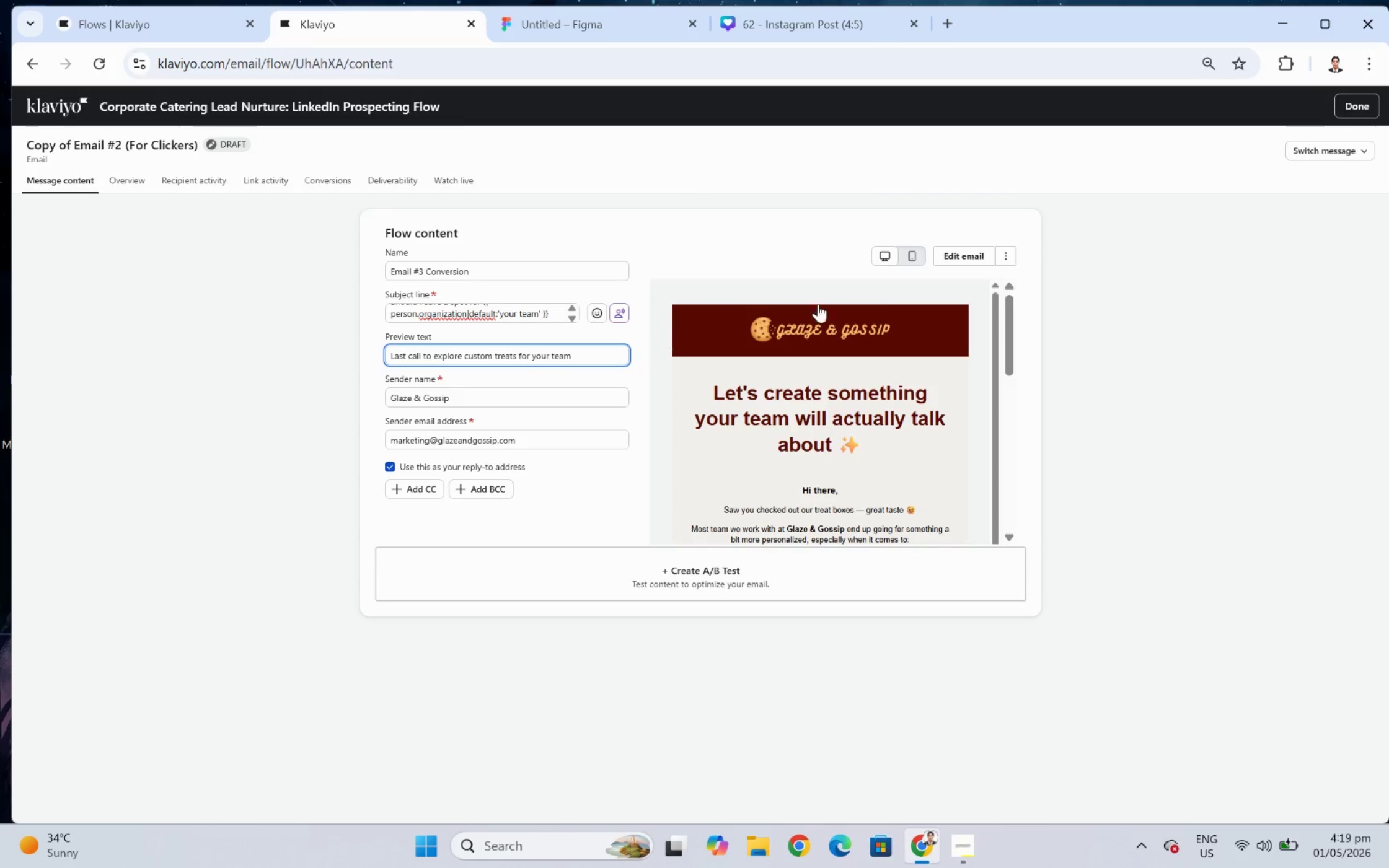 
left_click([958, 251])
 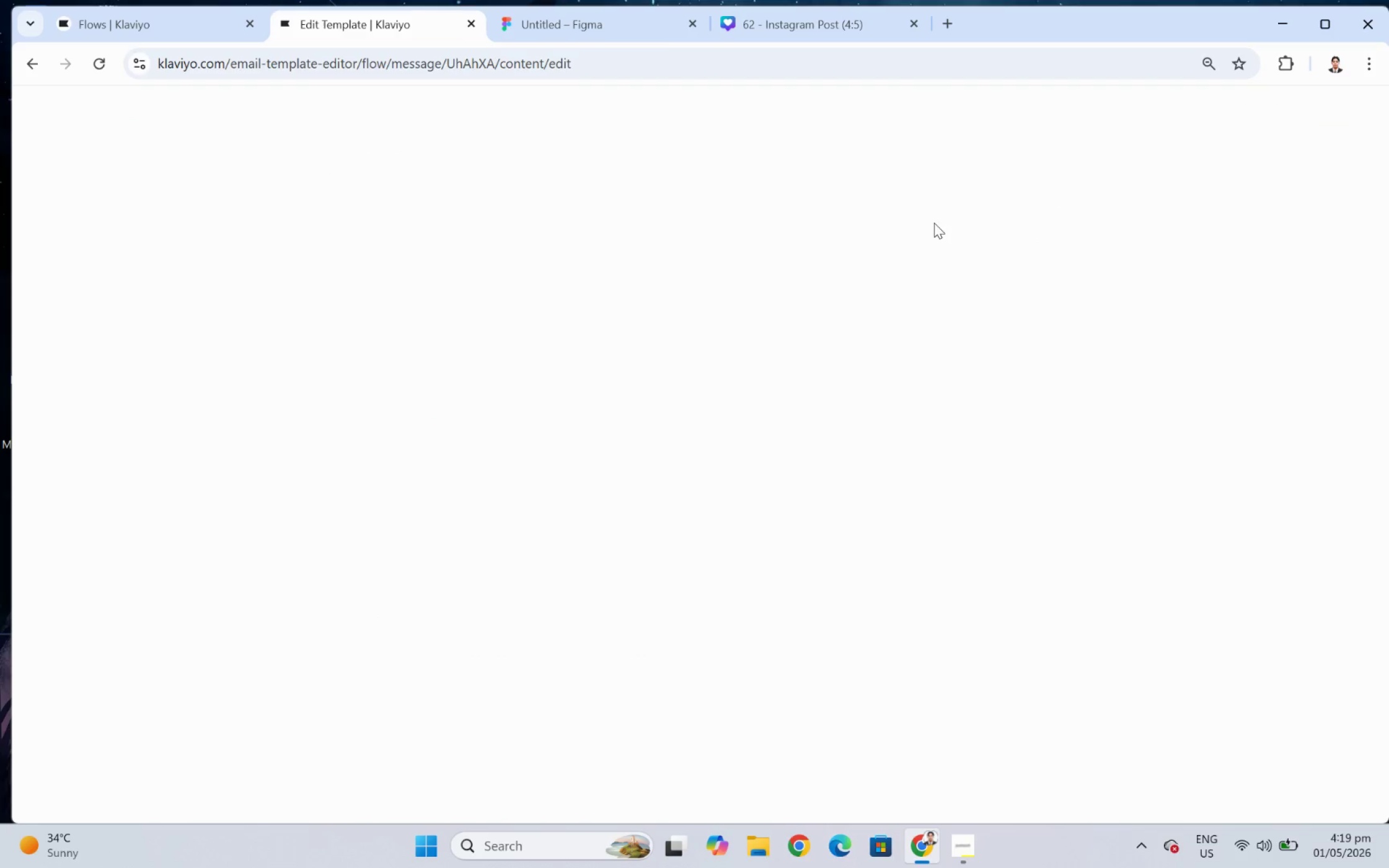 
wait(10.48)
 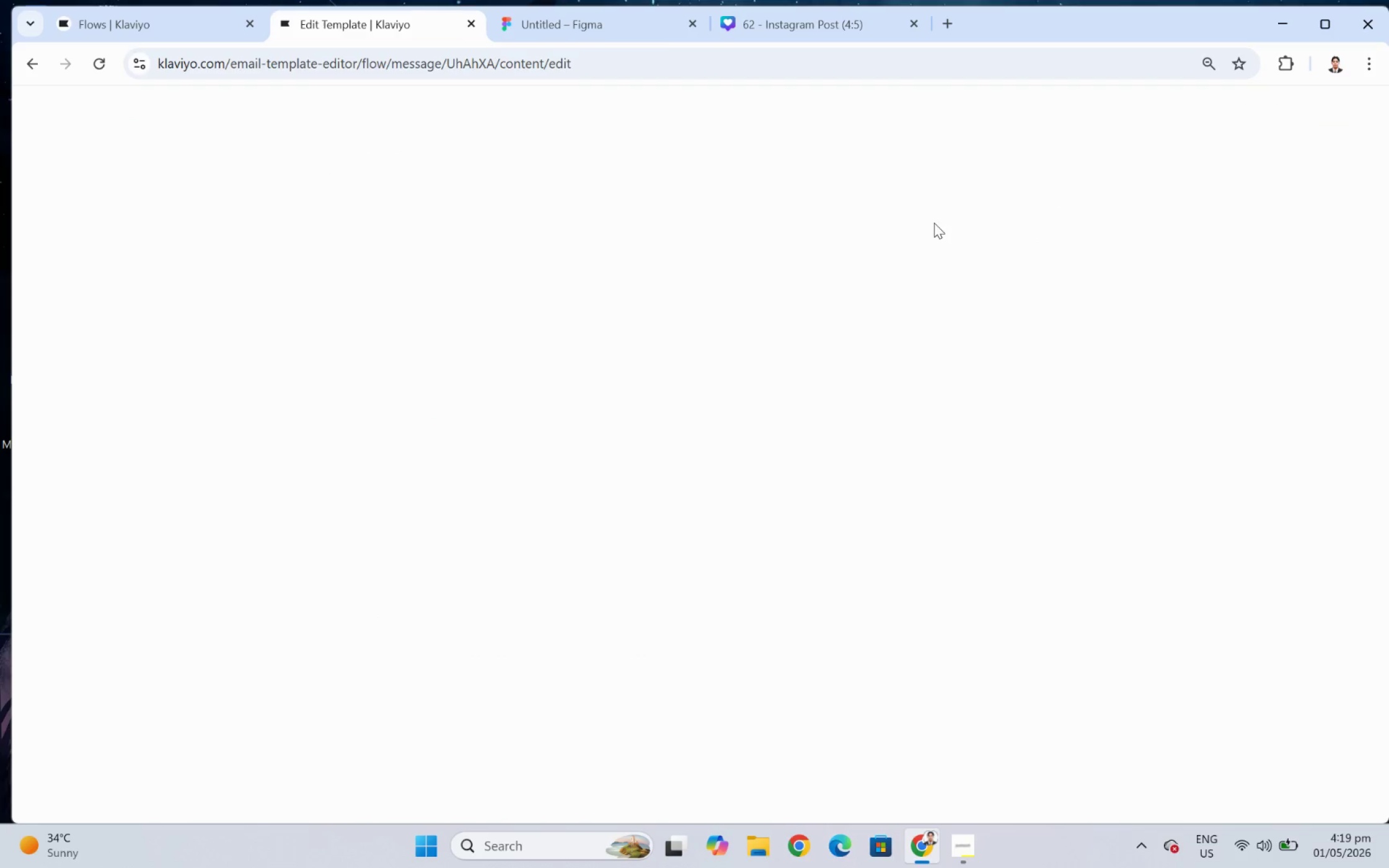 
scroll: coordinate [1251, 258], scroll_direction: none, amount: 0.0
 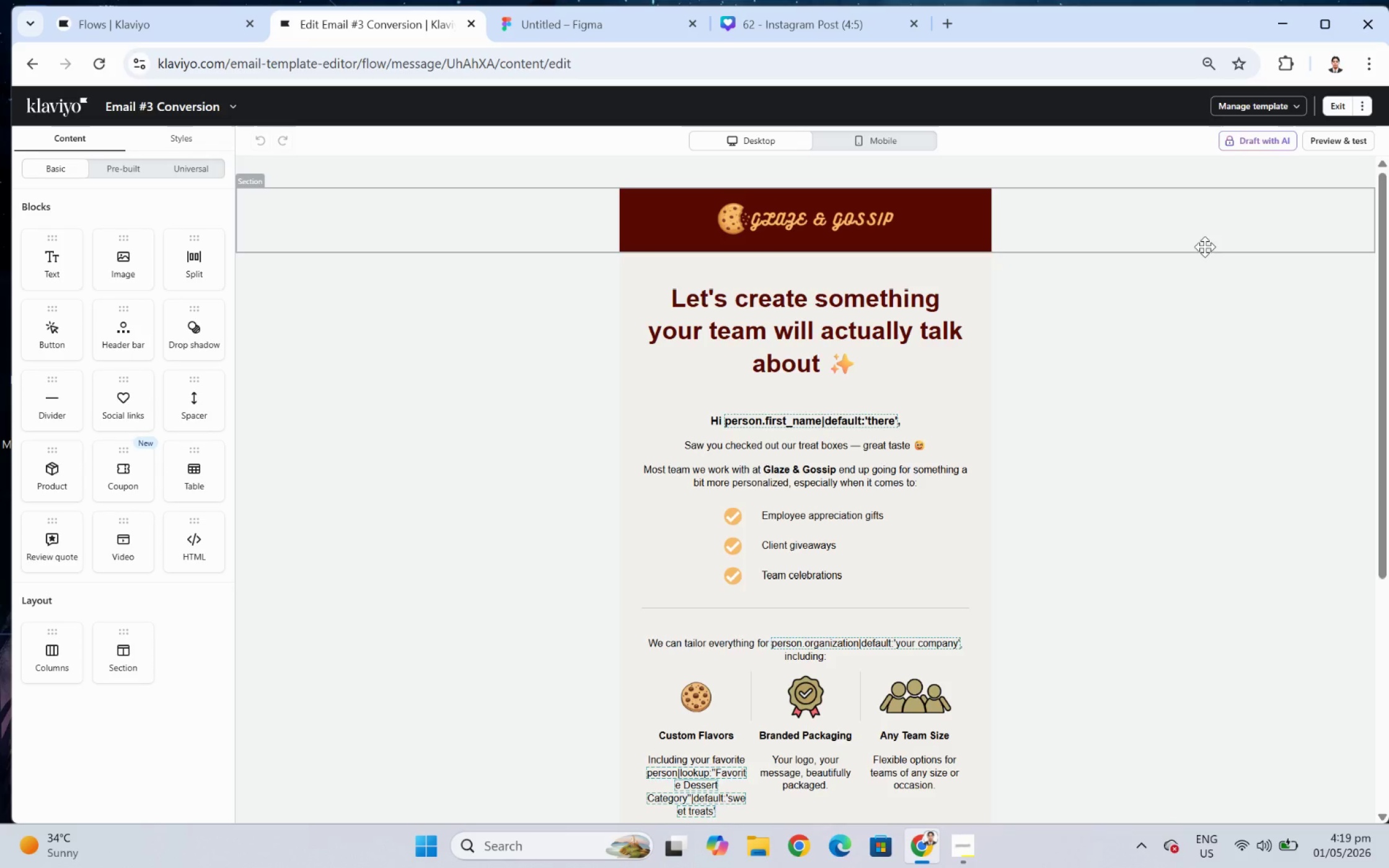 
wait(12.17)
 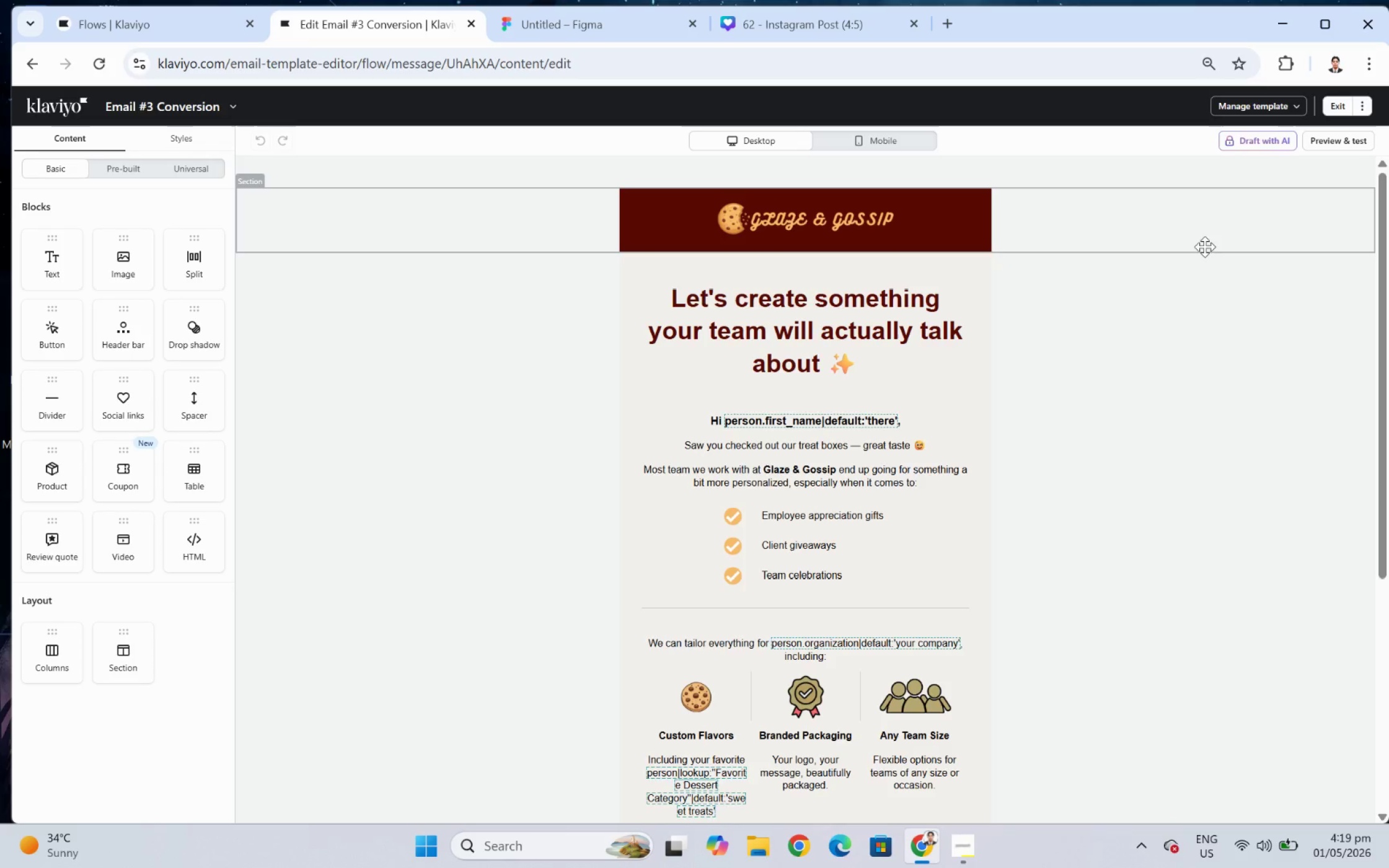 
double_click([835, 318])
 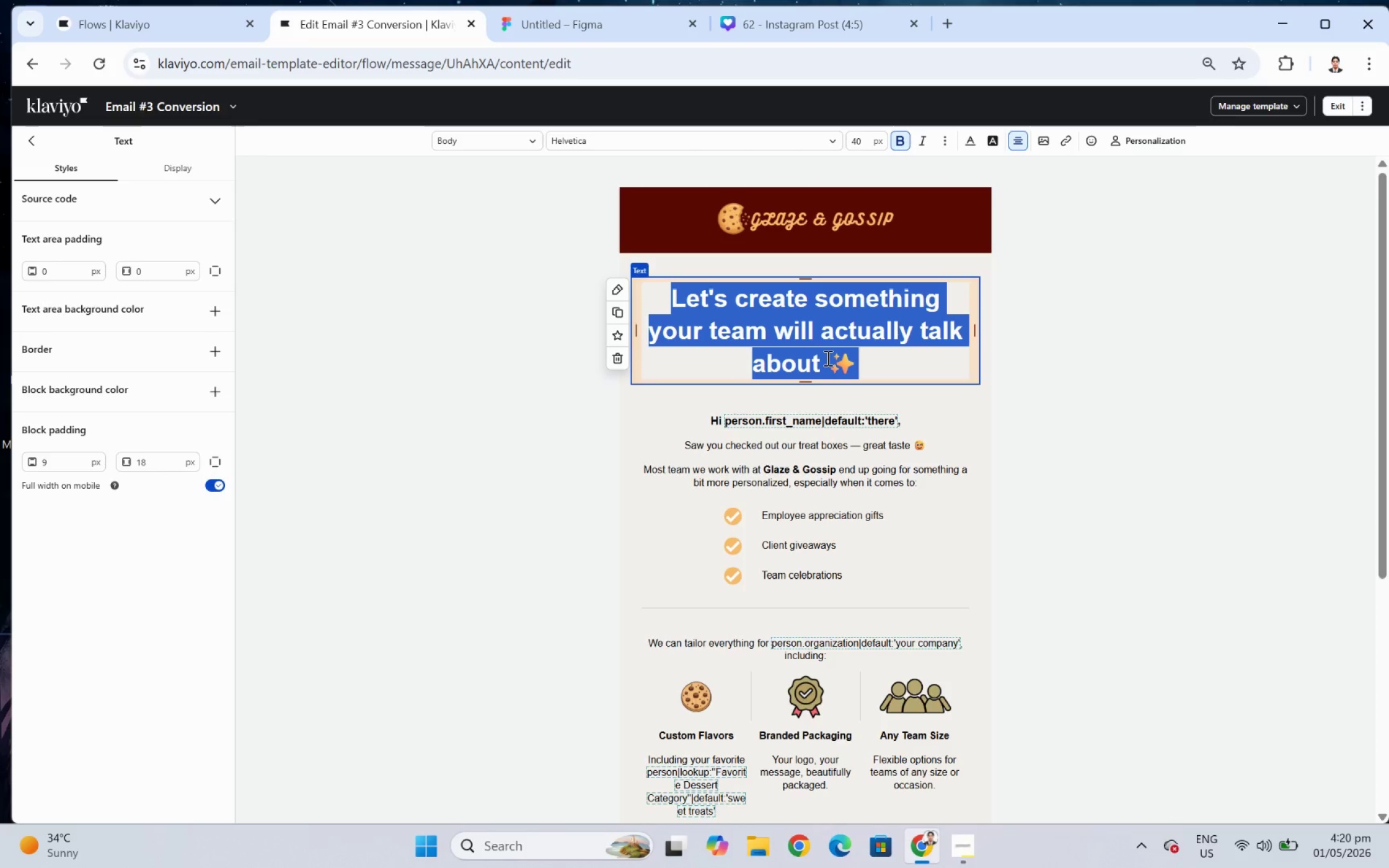 
wait(21.99)
 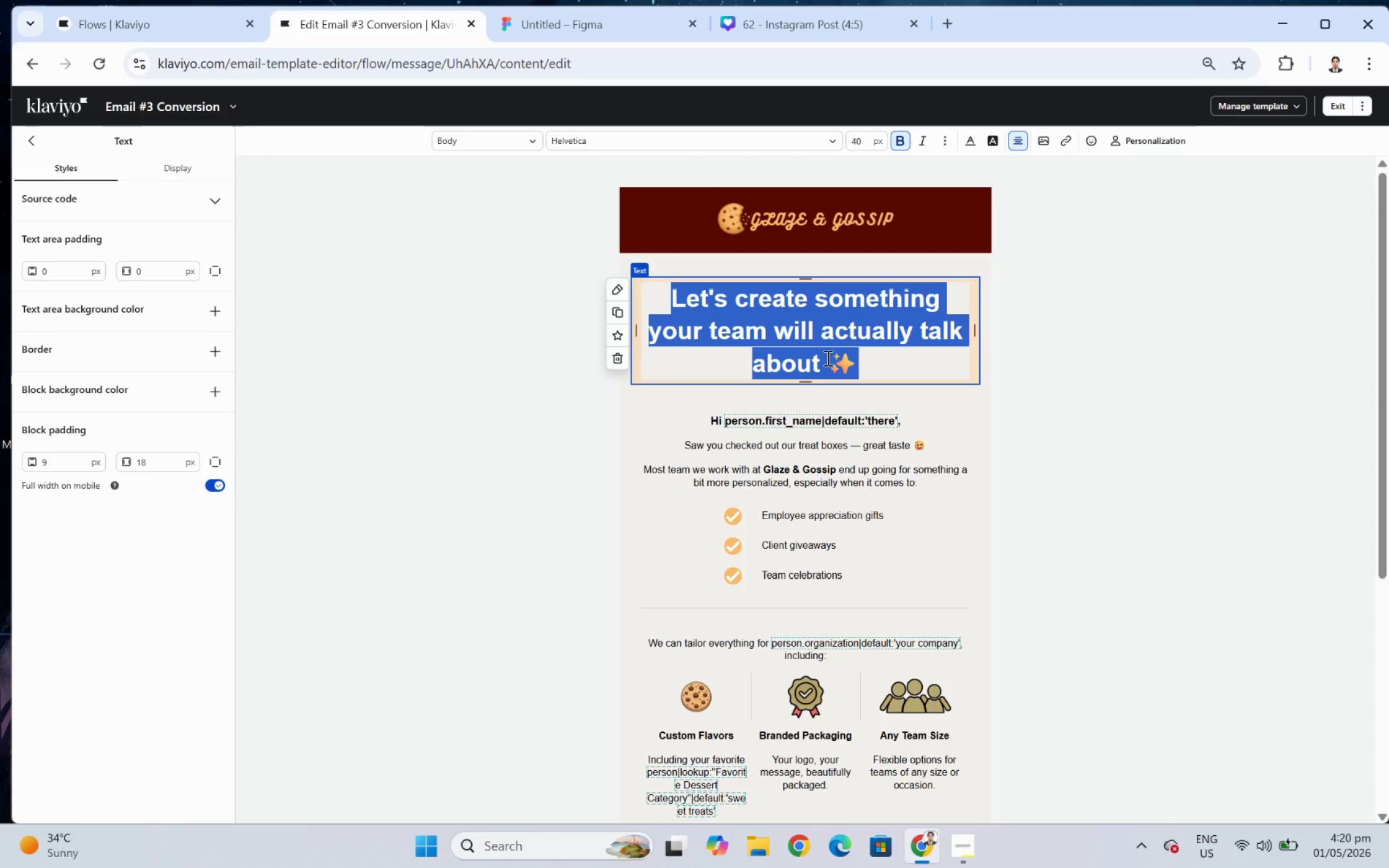 
type(Quick chek0in before I close this out)
 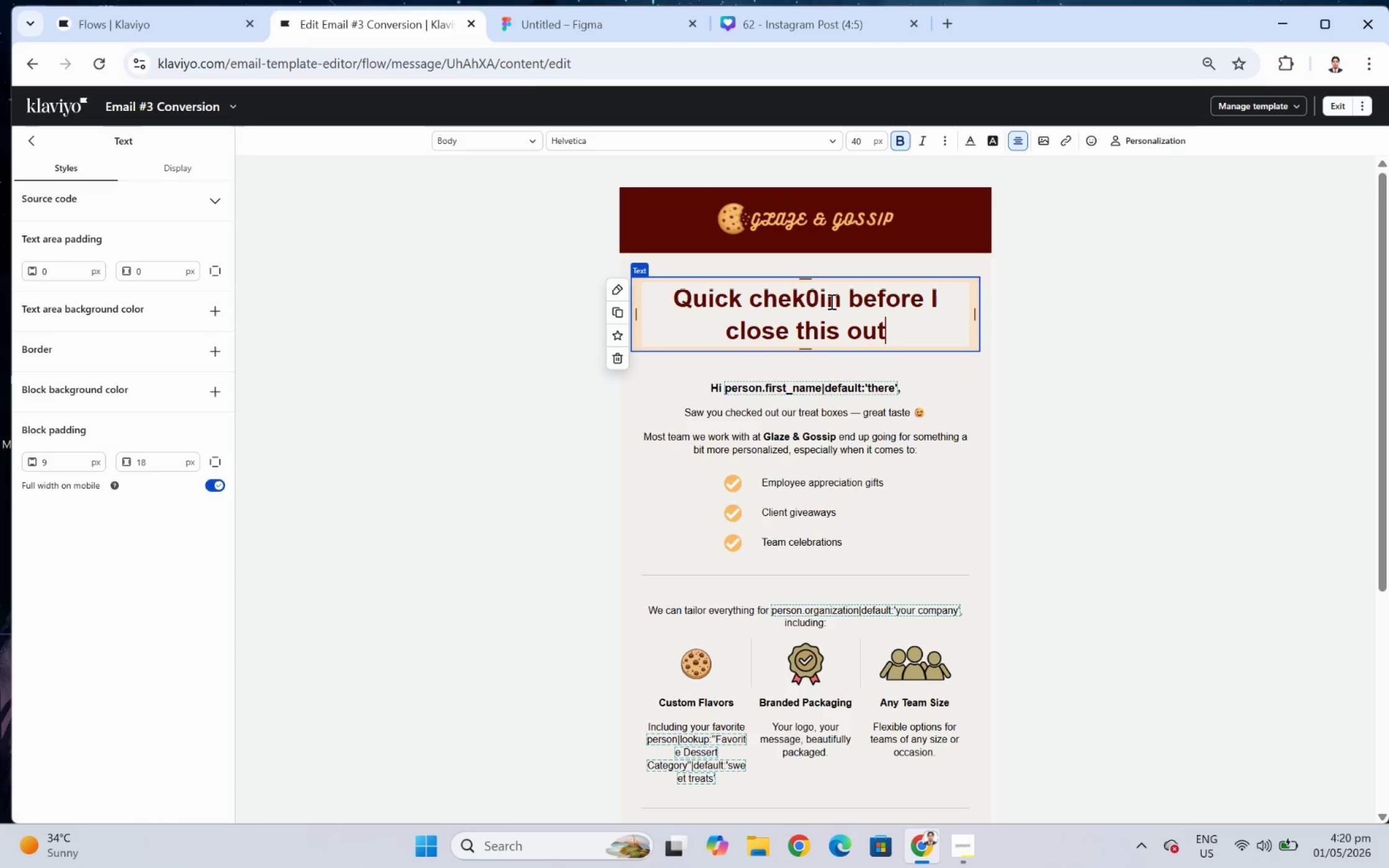 
left_click([822, 299])
 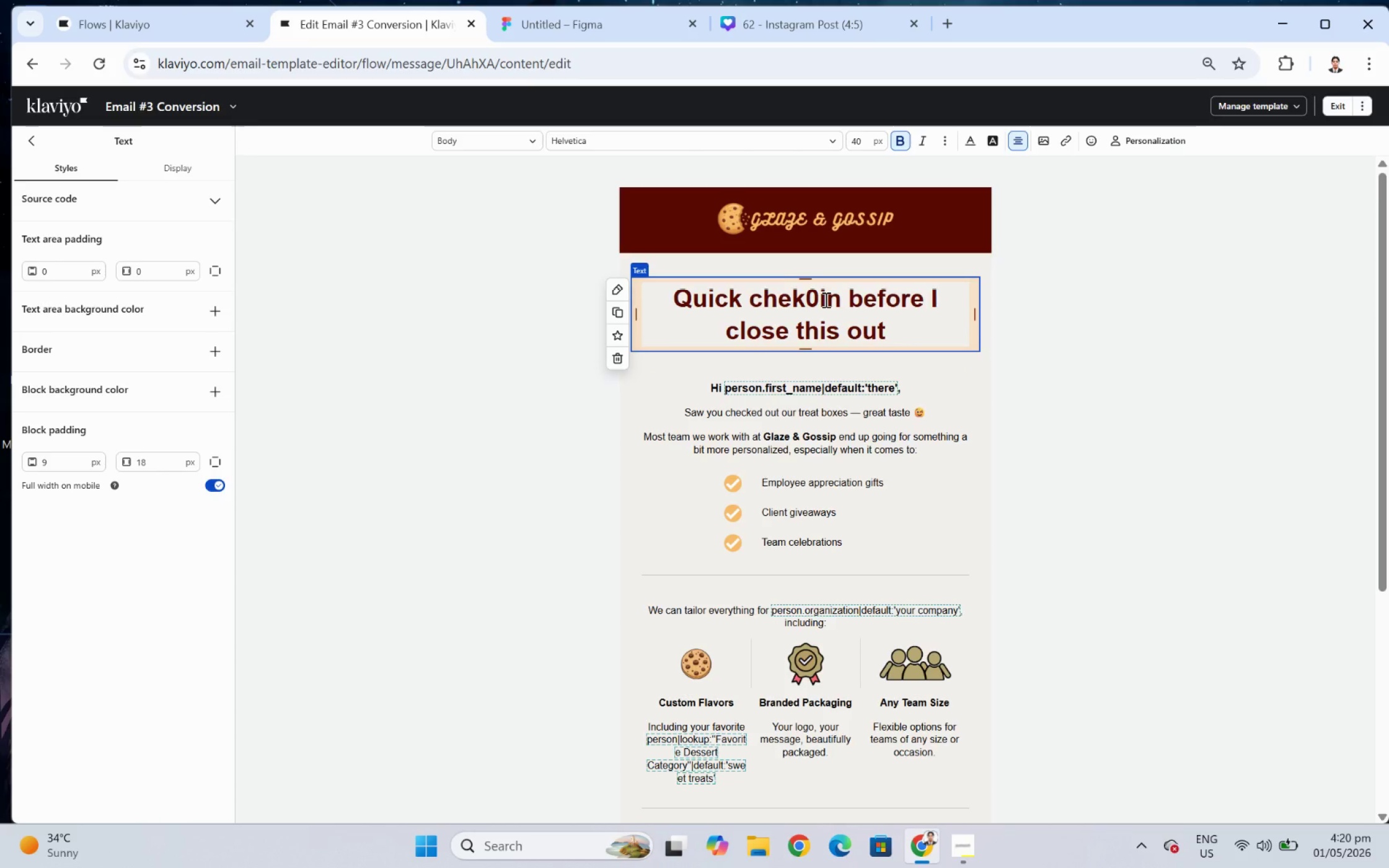 
key(Backspace)
 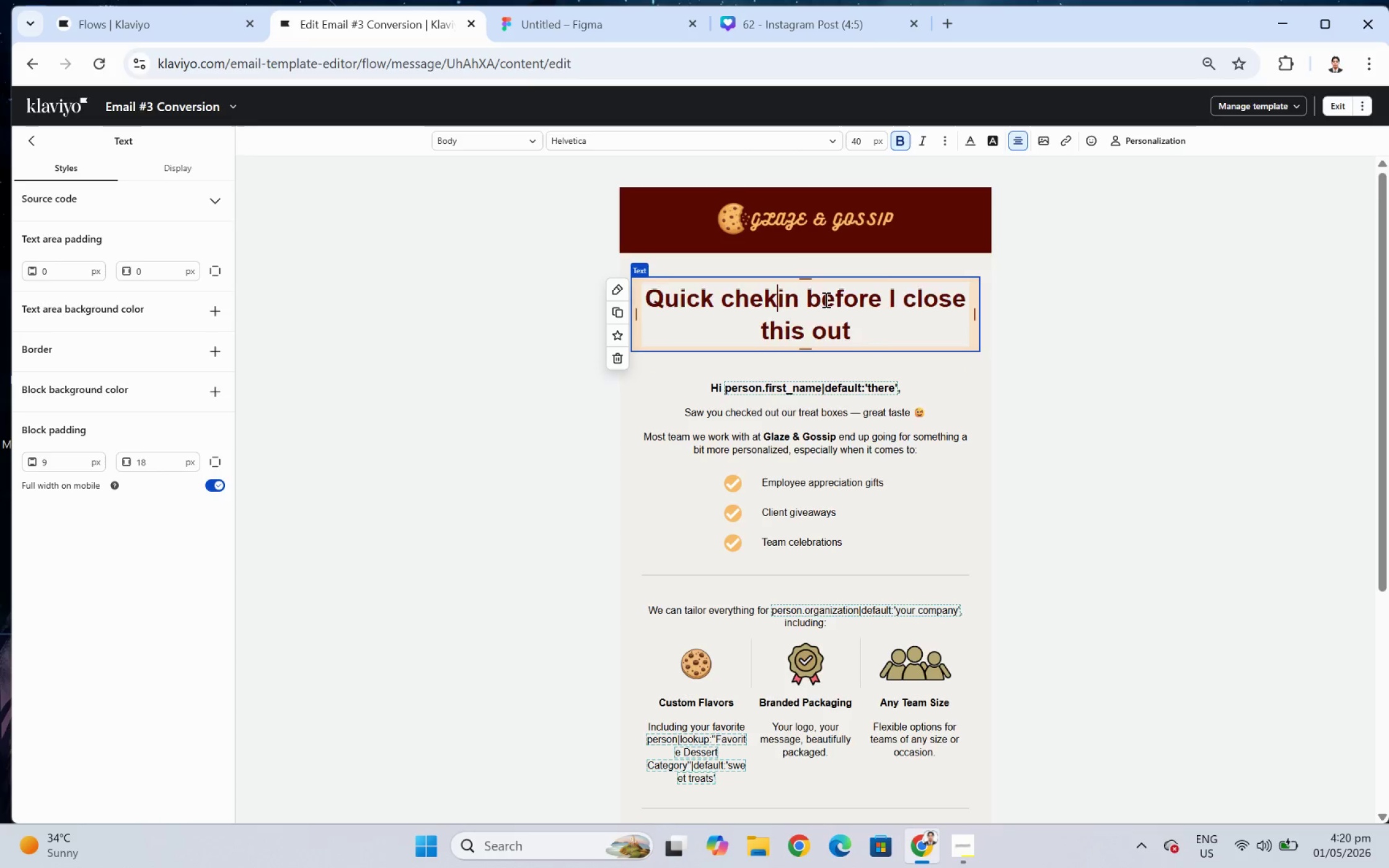 
key(Minus)
 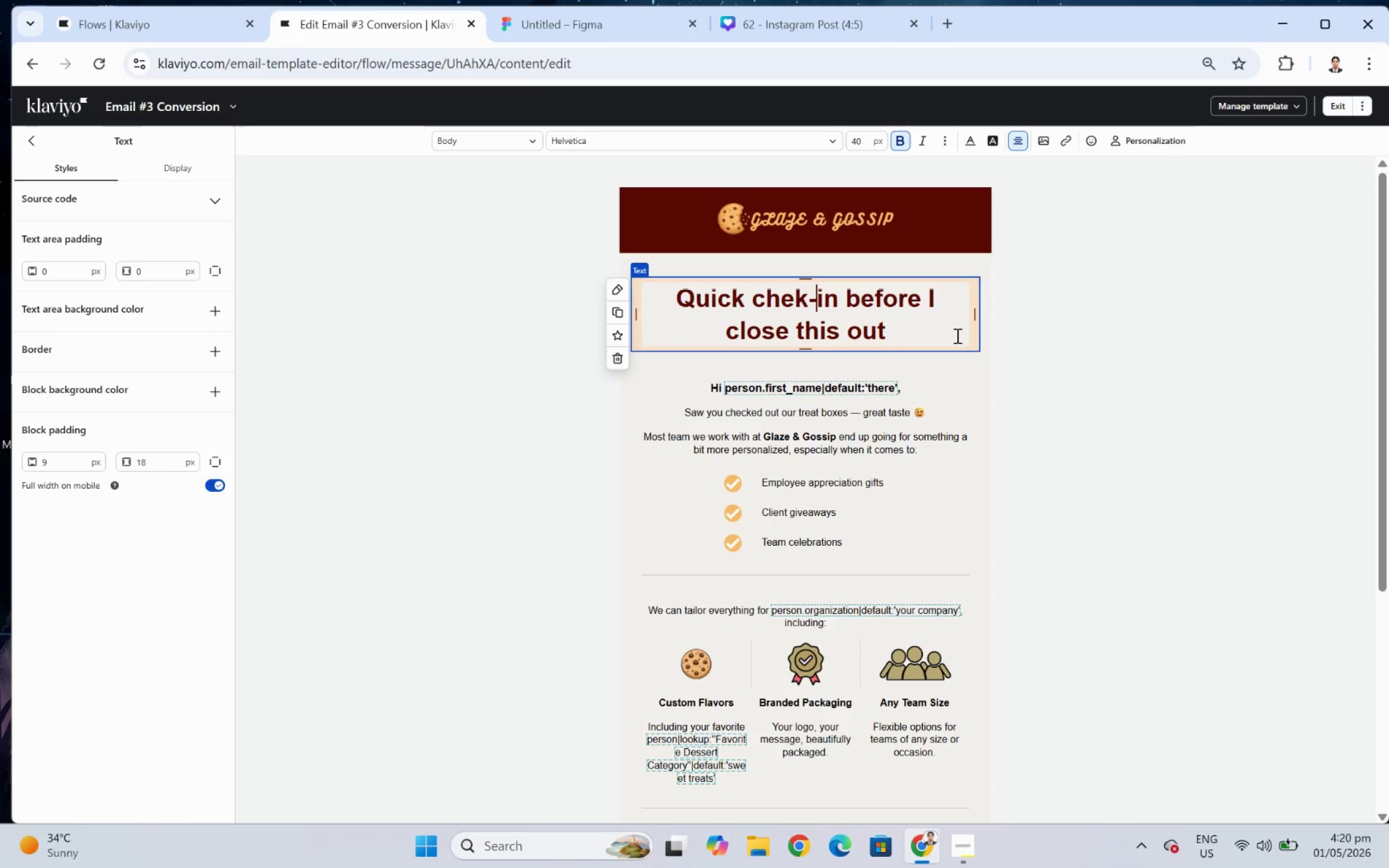 
left_click([956, 335])
 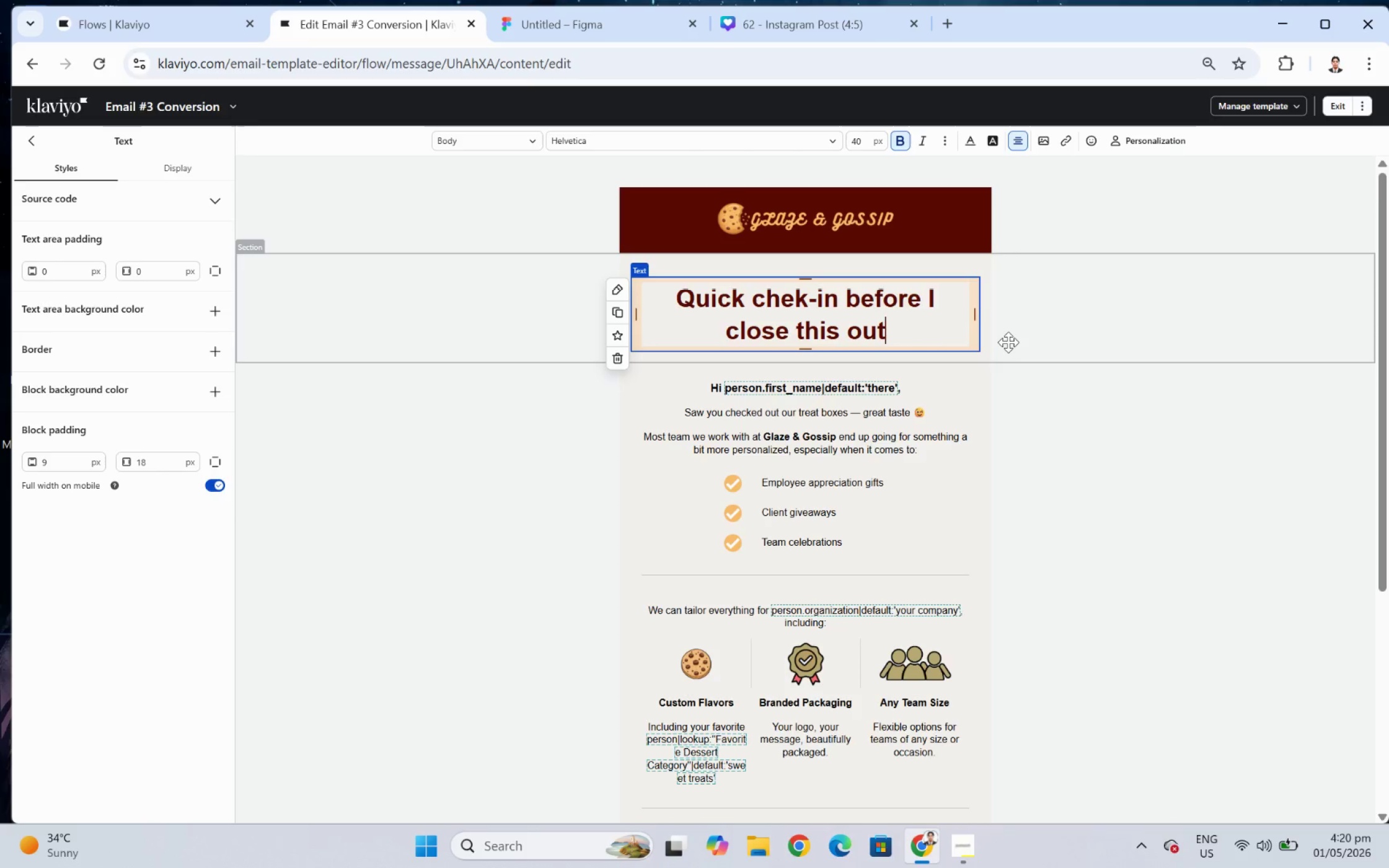 
left_click([794, 301])
 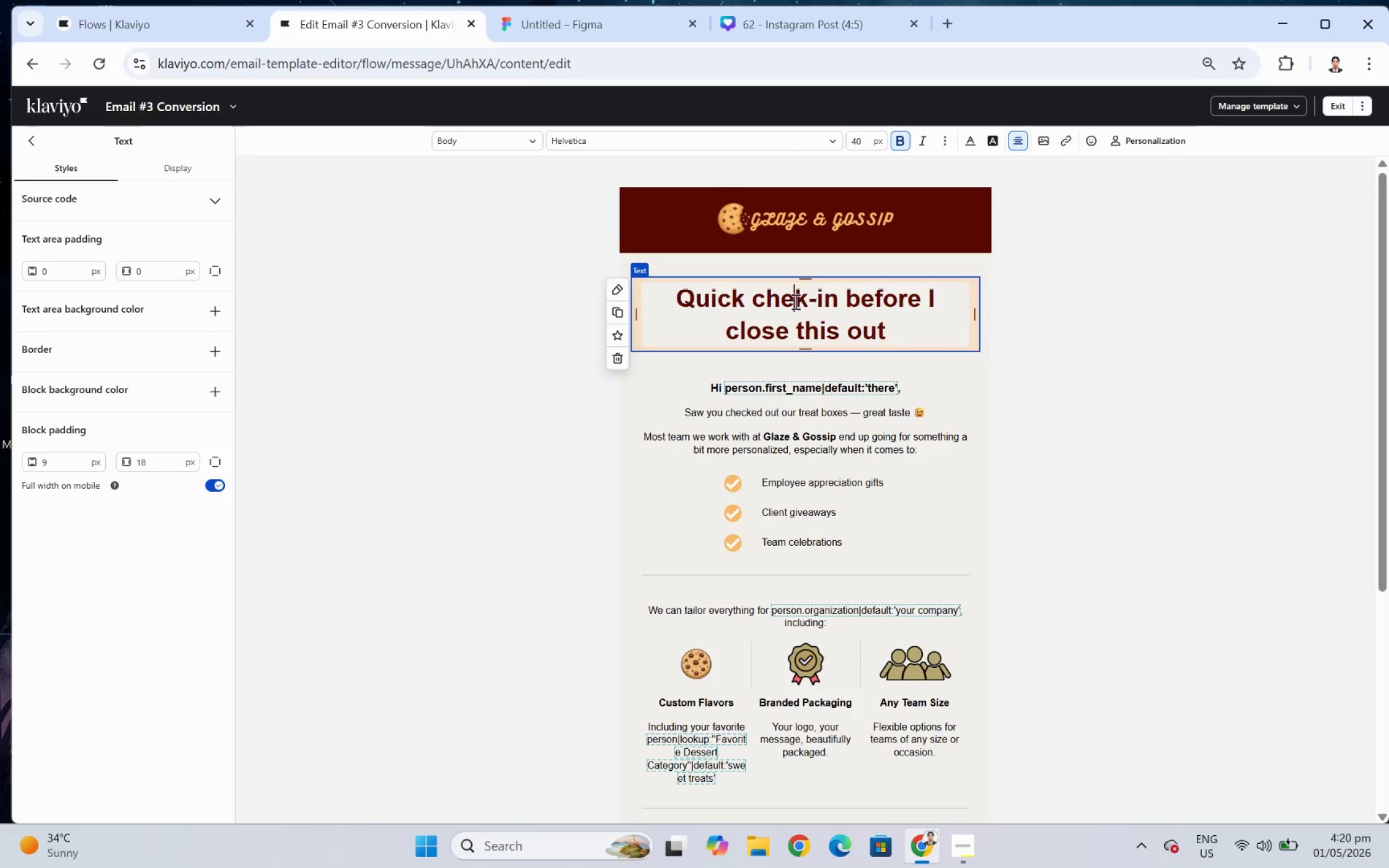 
key(C)
 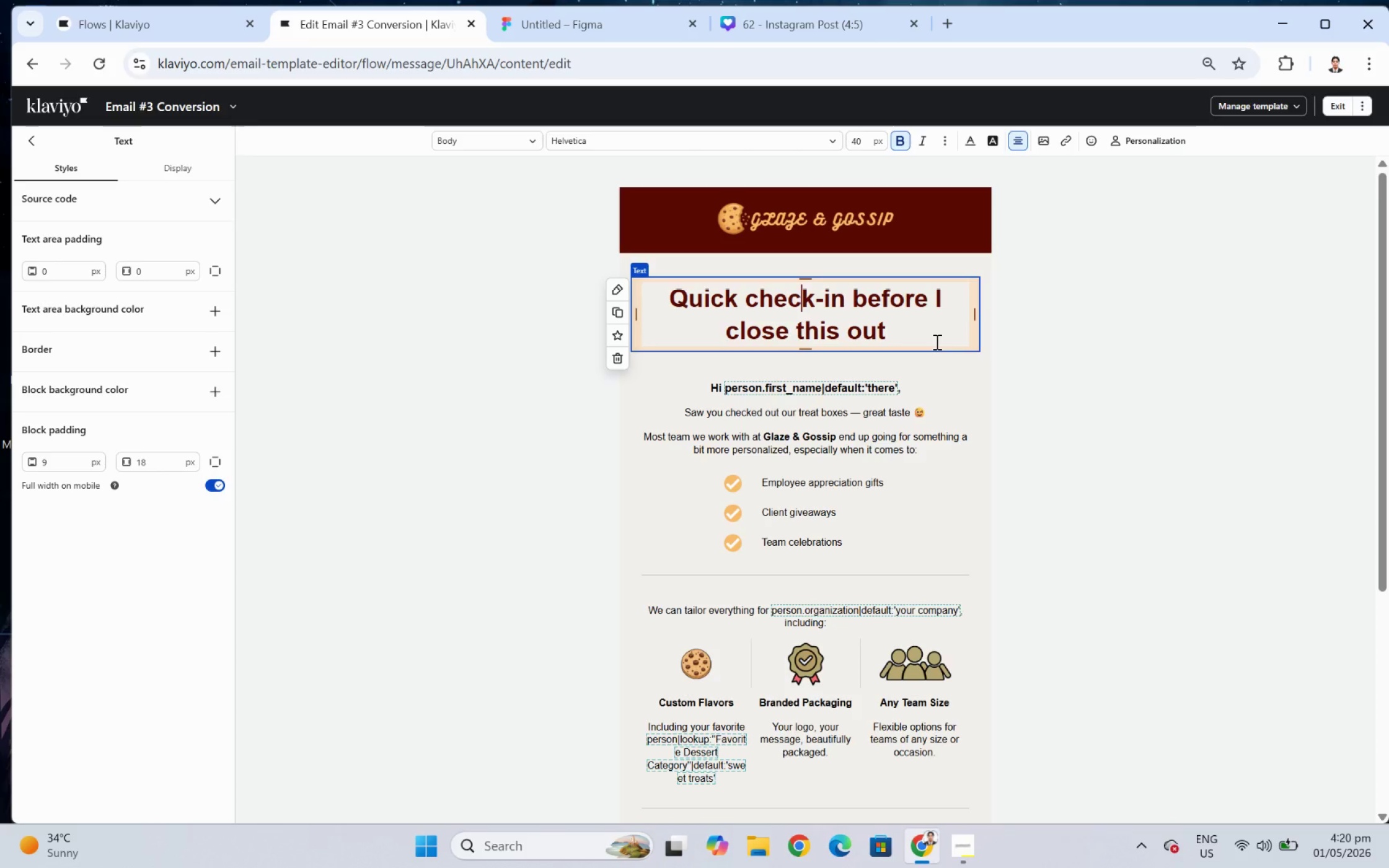 
wait(15.83)
 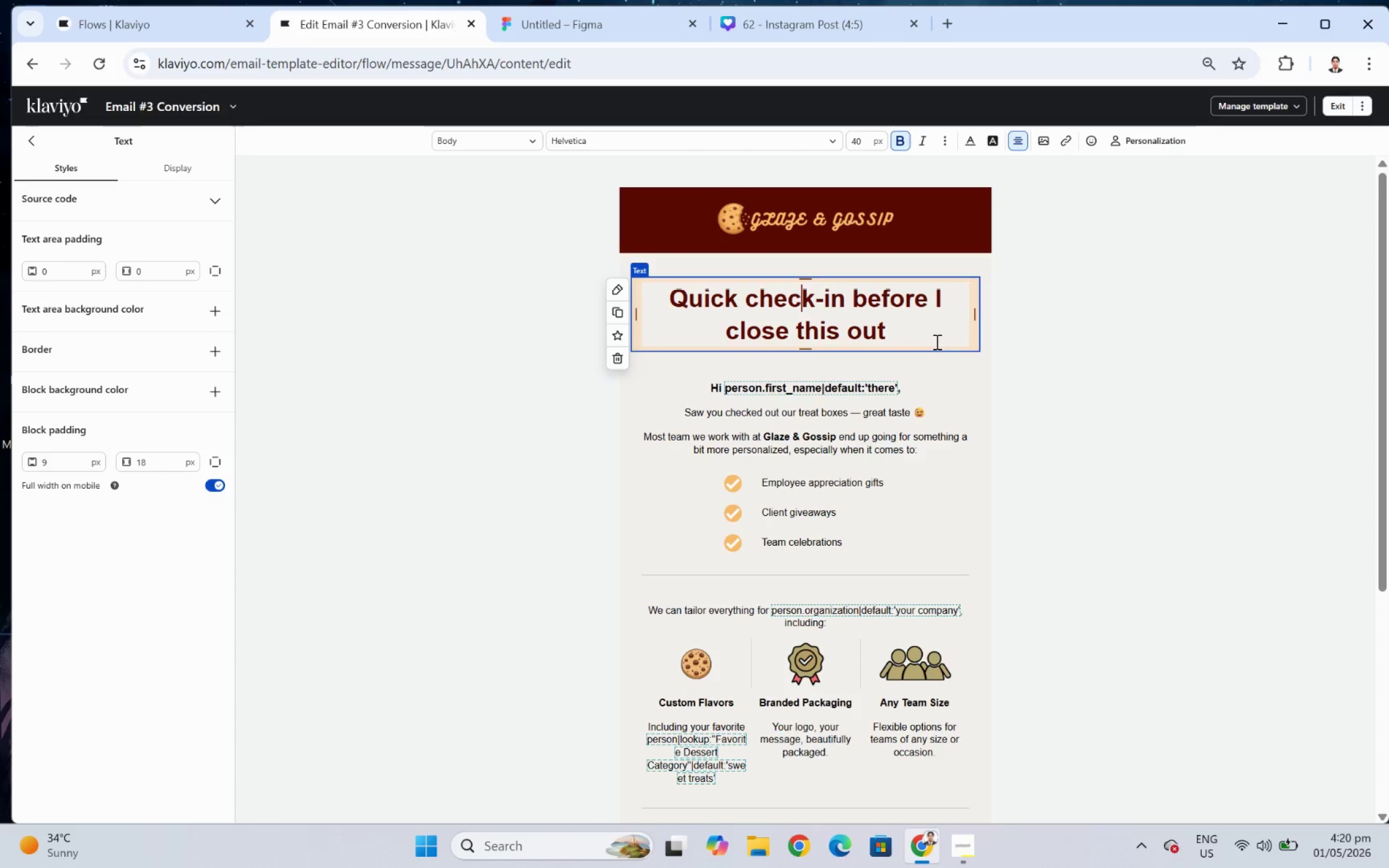 
left_click([920, 325])
 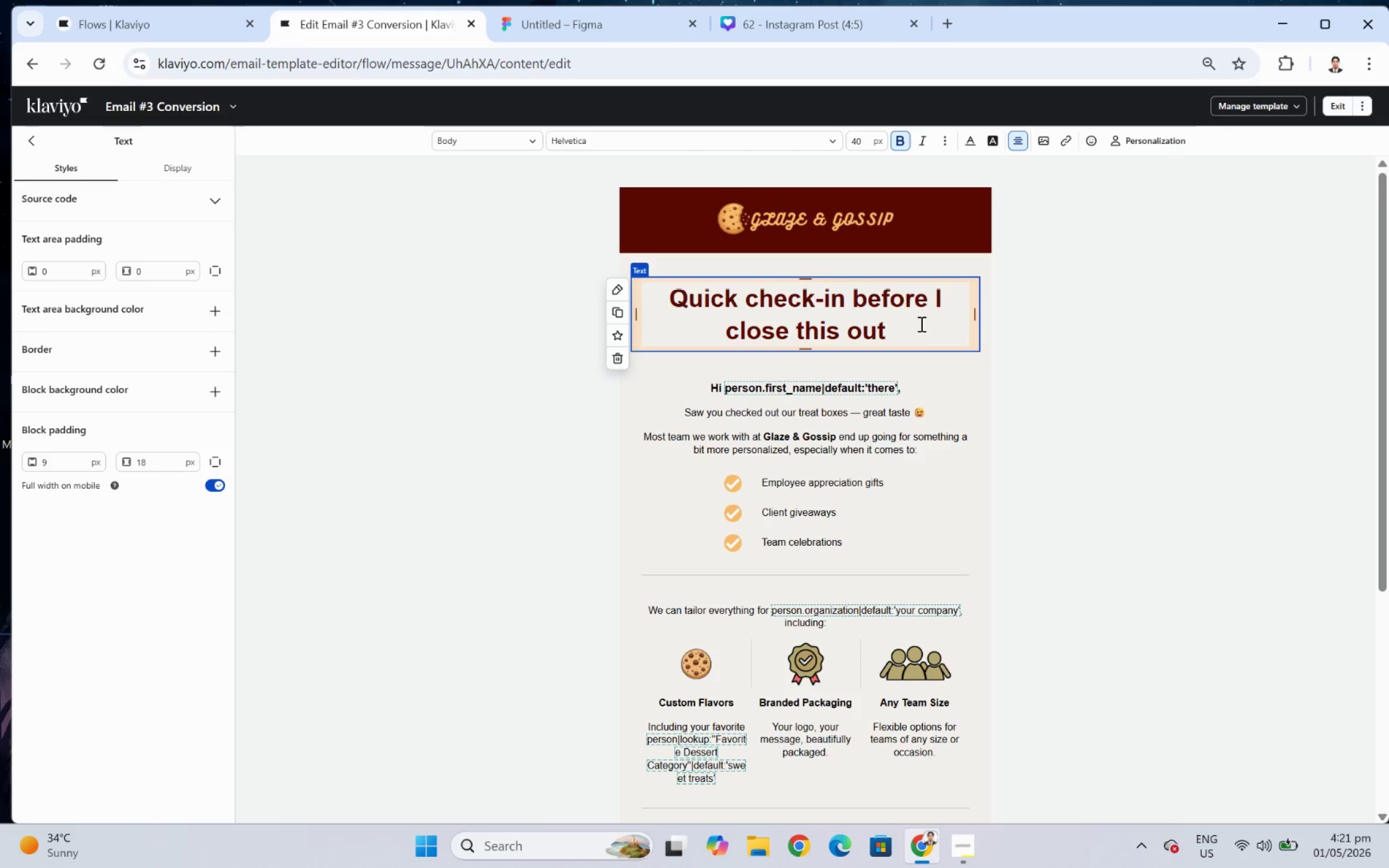 
wait(13.3)
 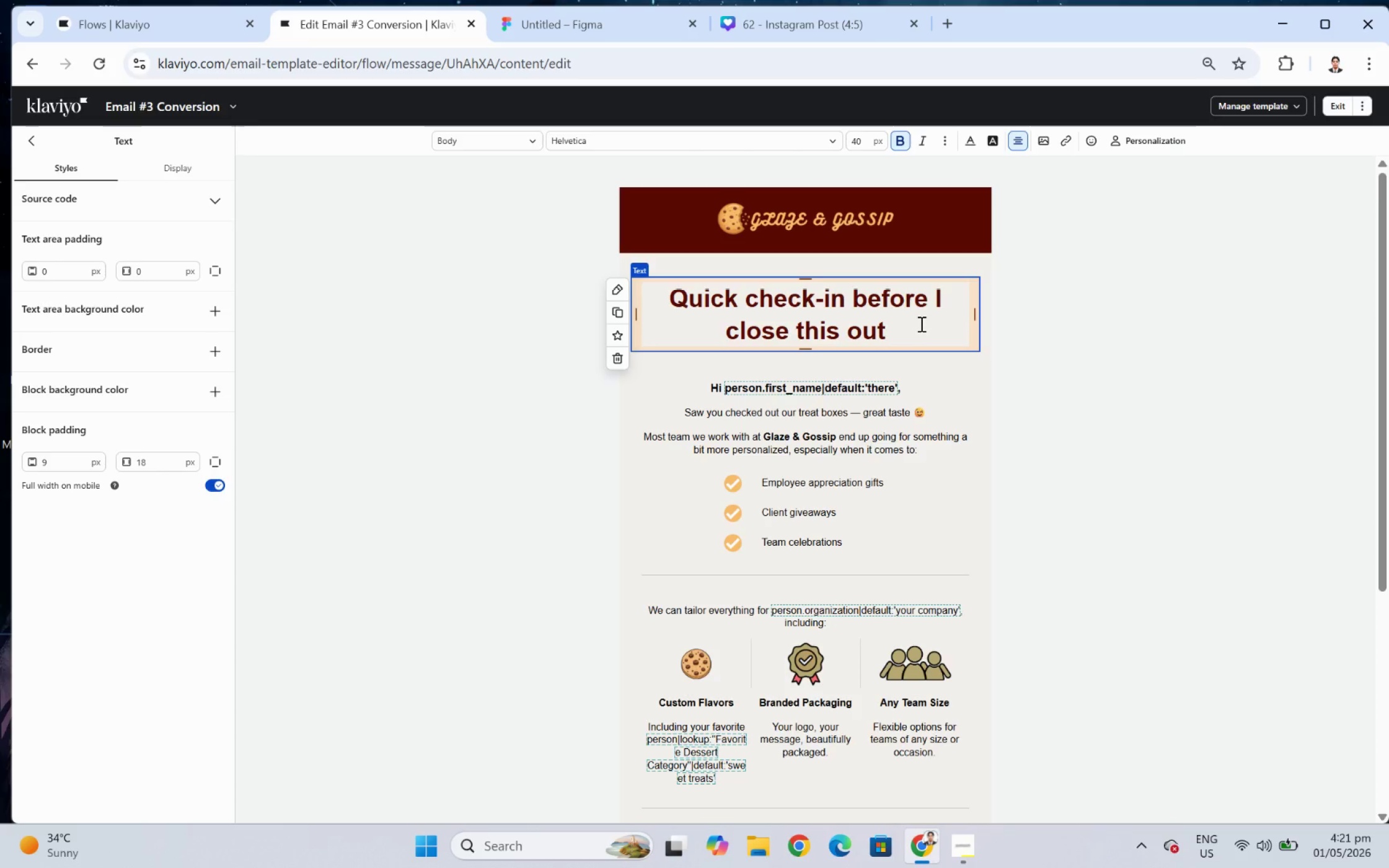 
double_click([920, 323])
 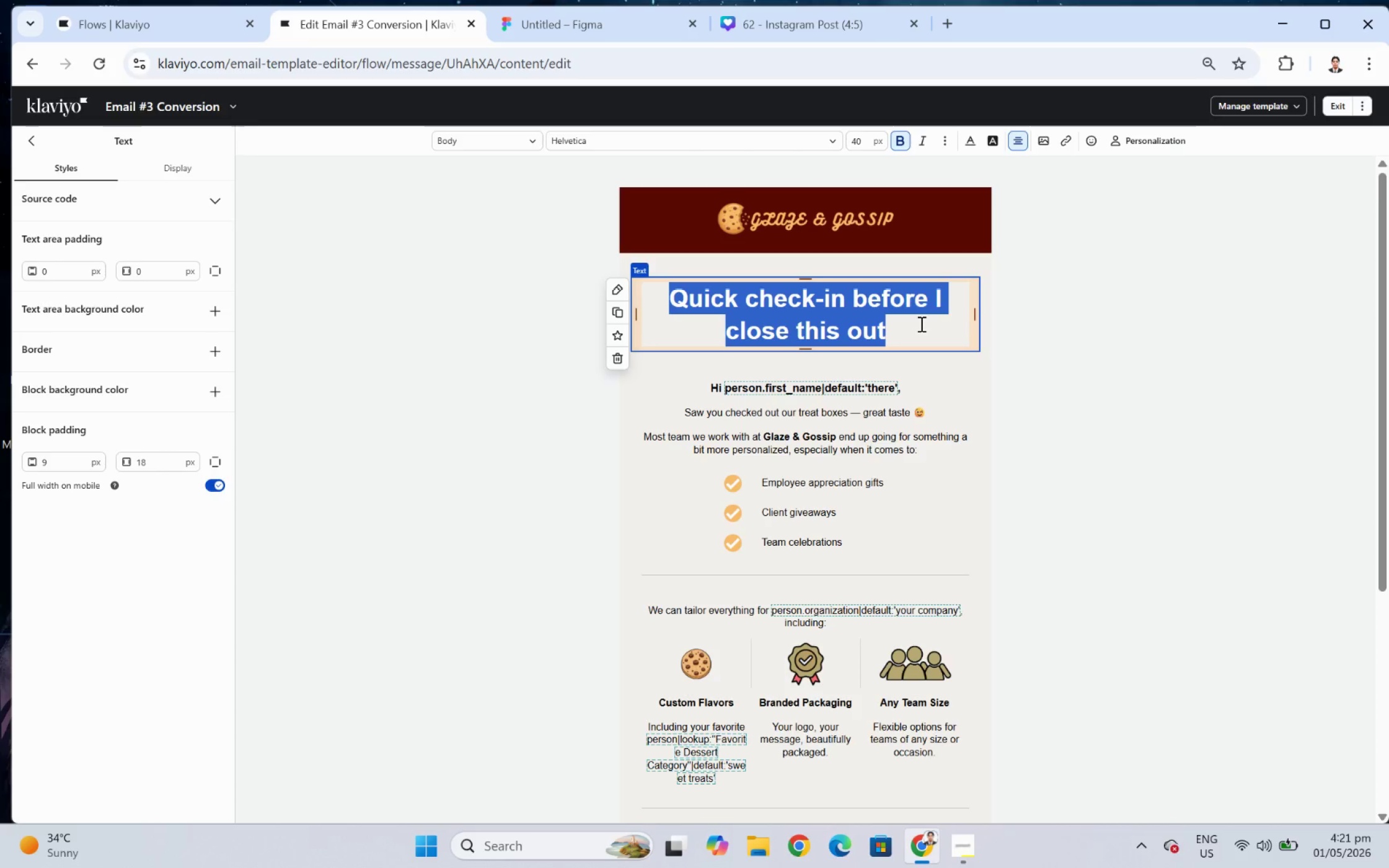 
triple_click([920, 323])
 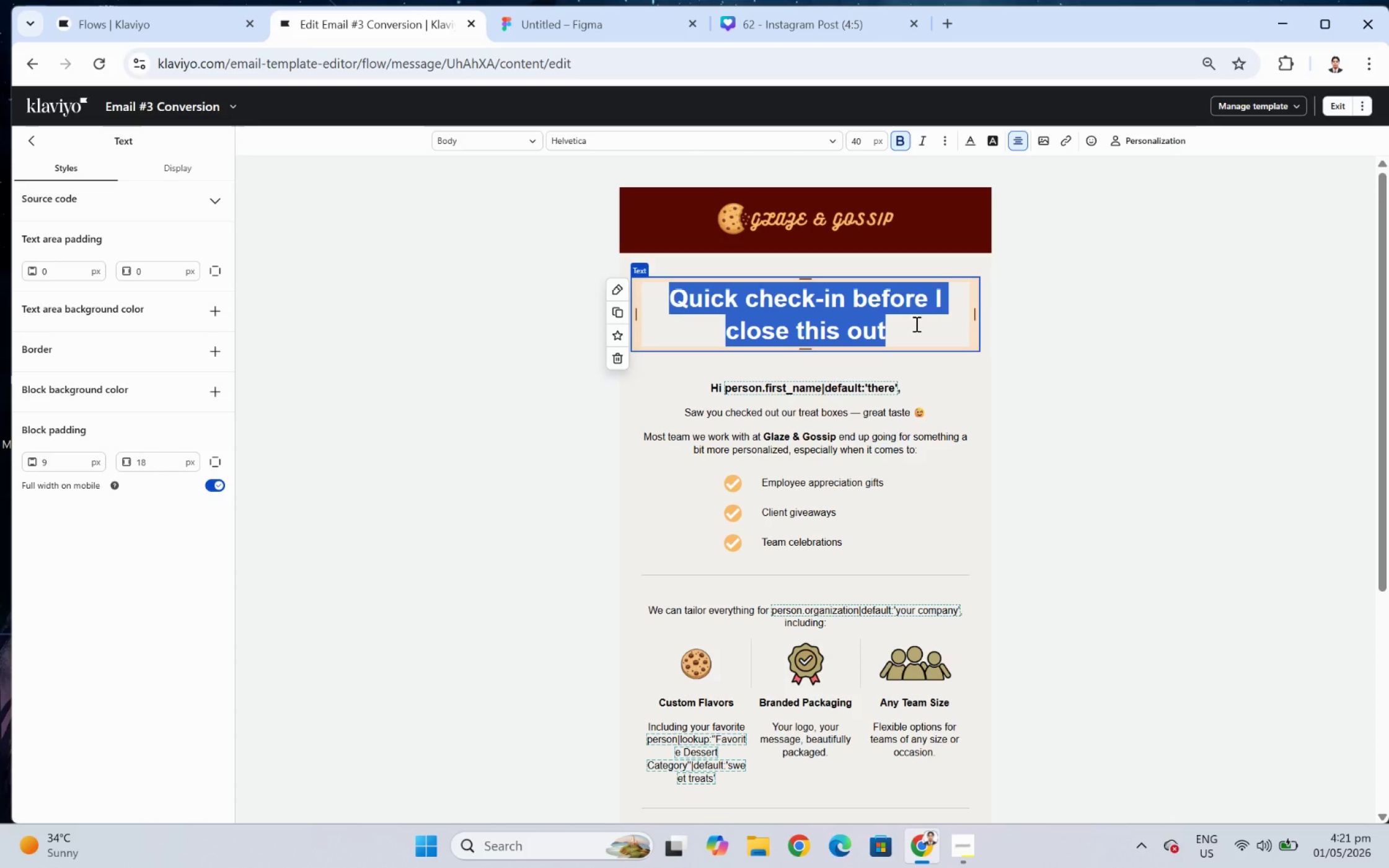 
wait(14.09)
 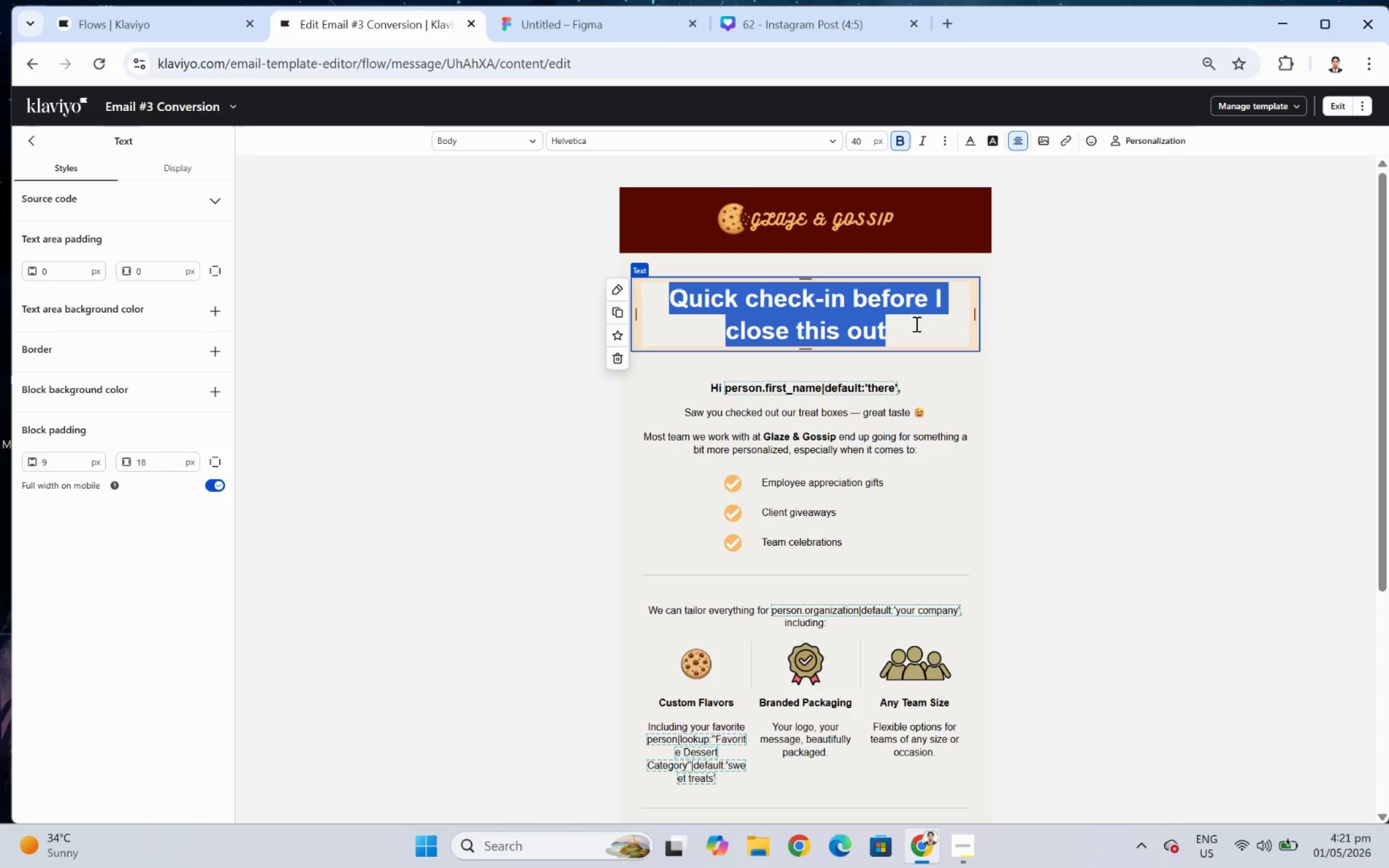 
type(Do)
 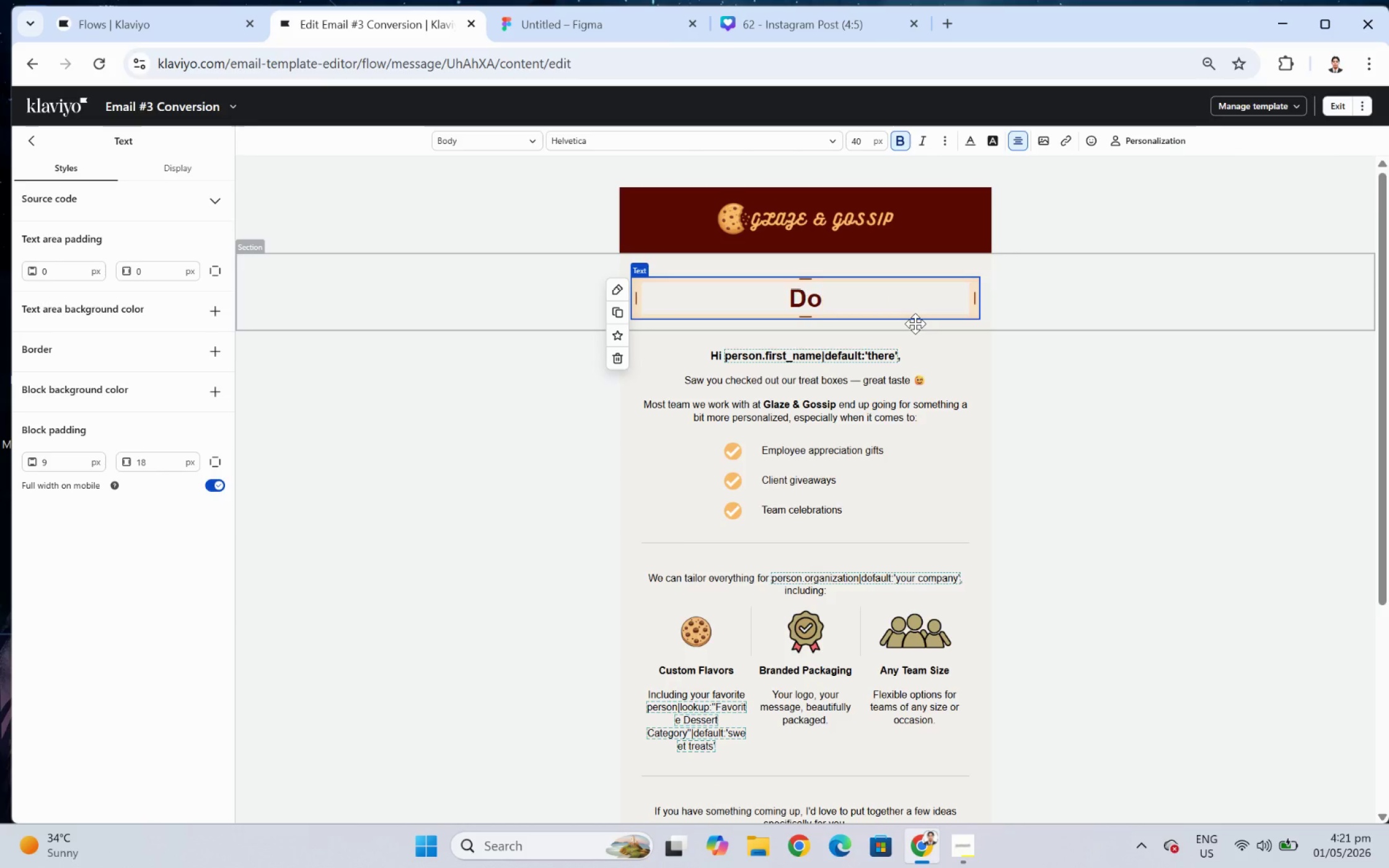 
type(n't miss this for your next team moment)
 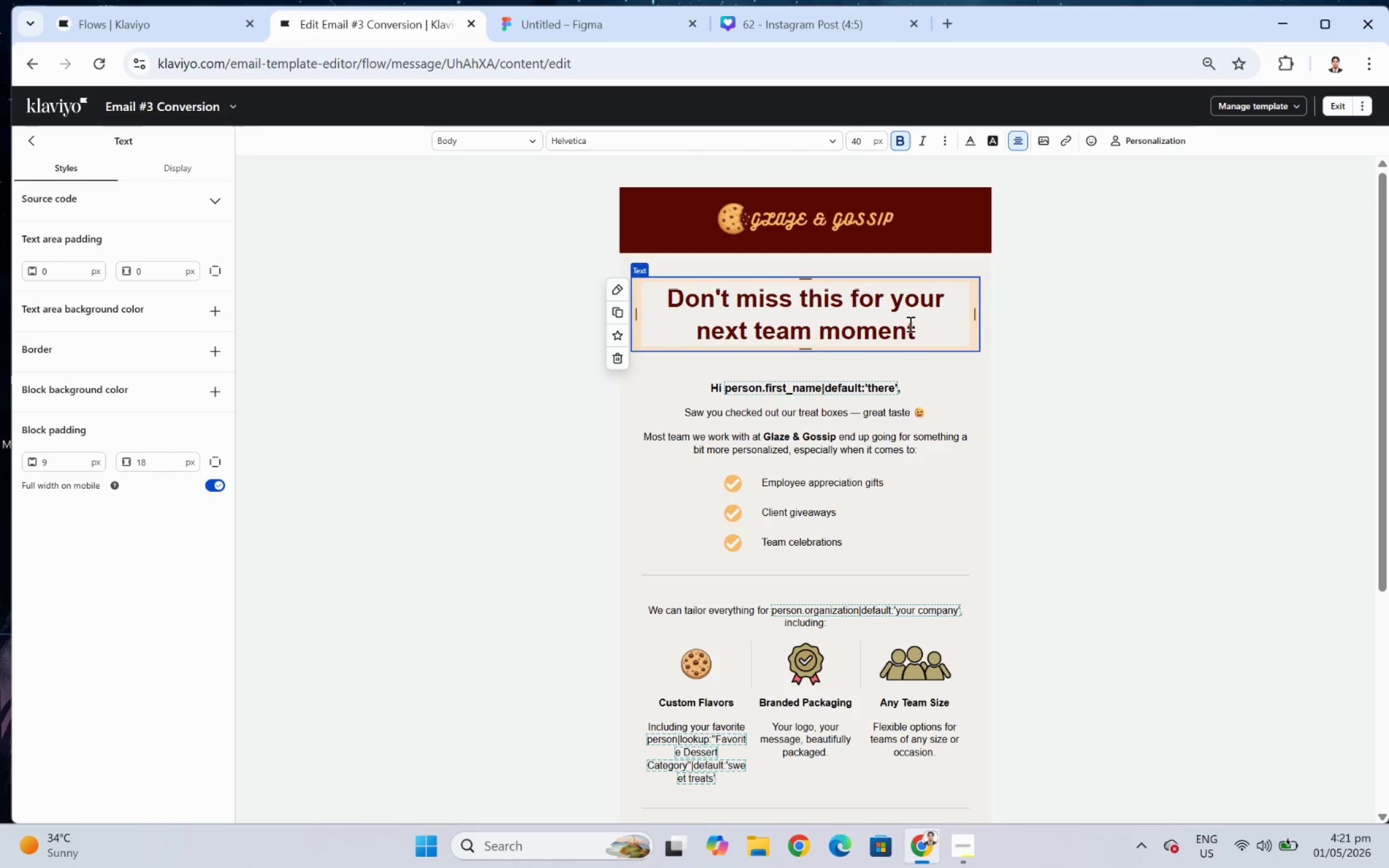 
wait(10.09)
 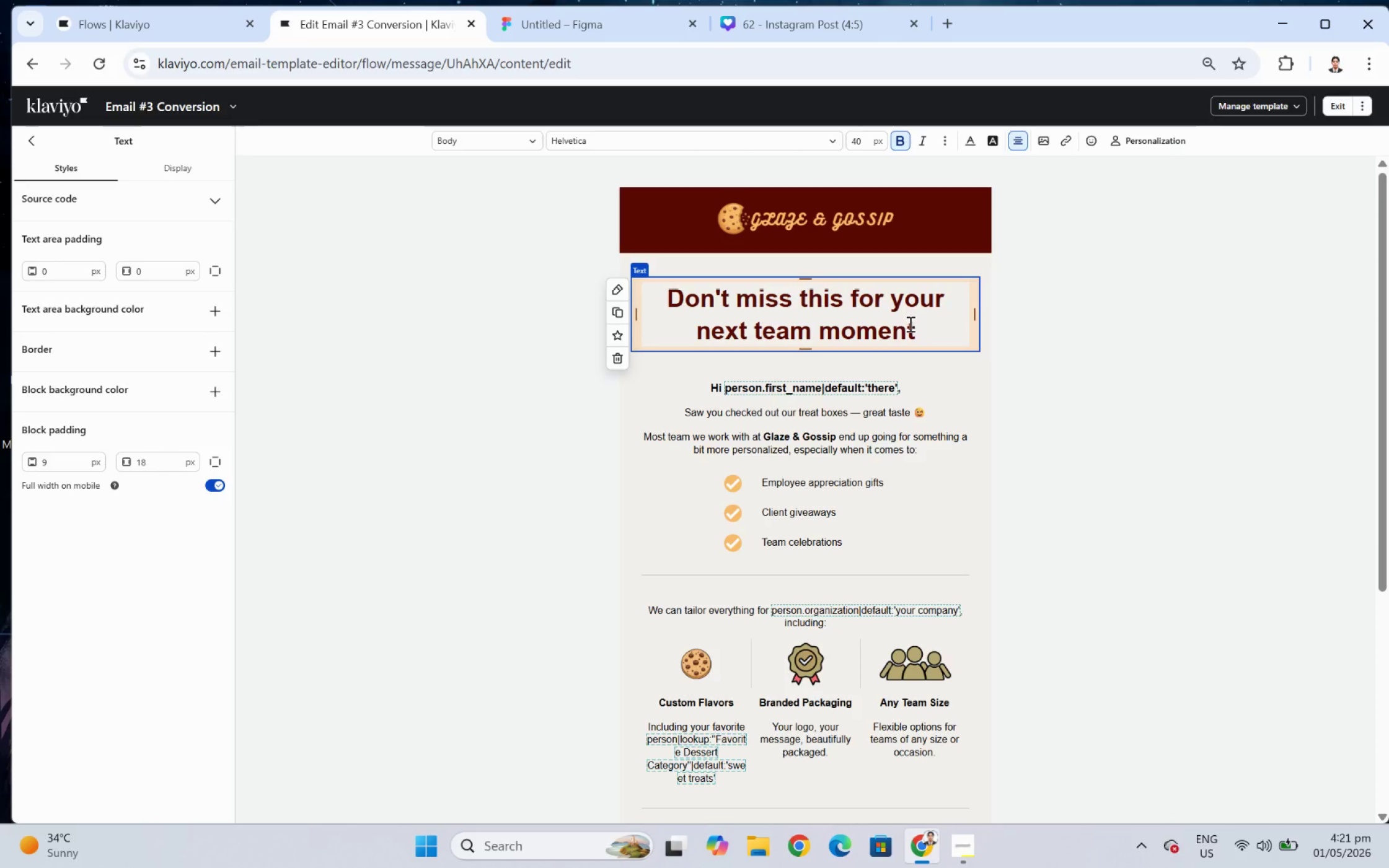 
left_click([894, 463])
 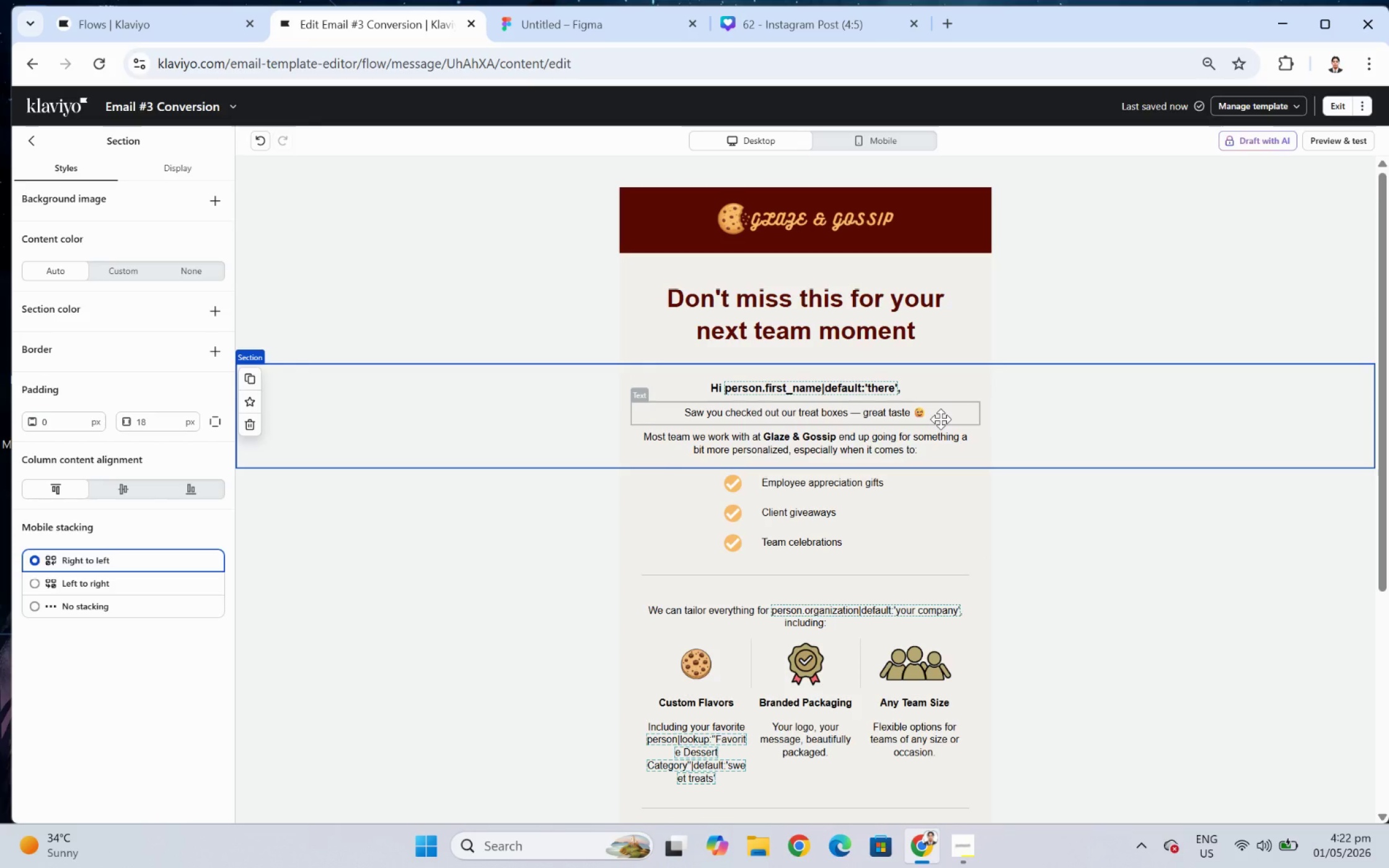 
wait(27.91)
 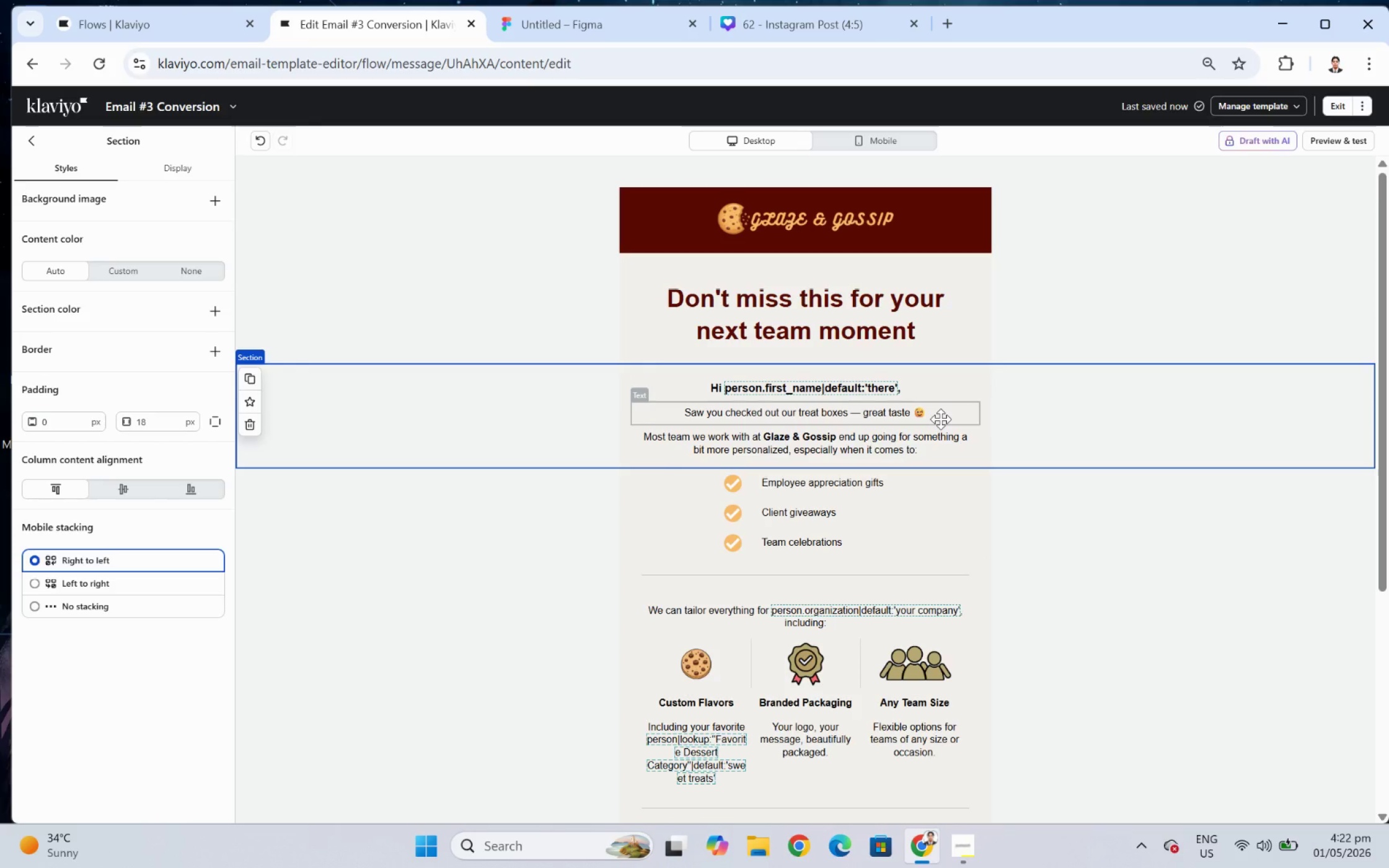 
double_click([940, 416])
 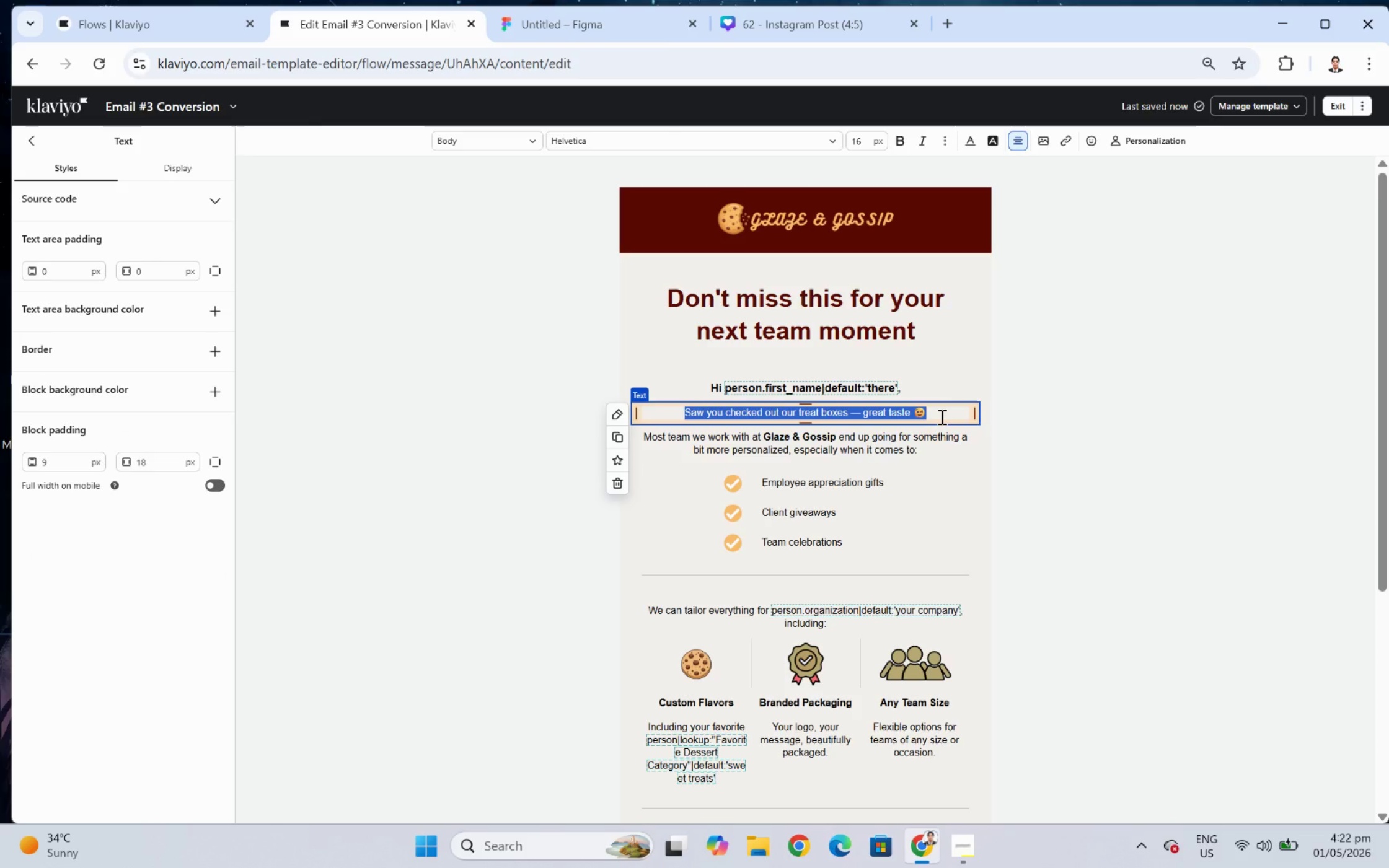 
wait(17.47)
 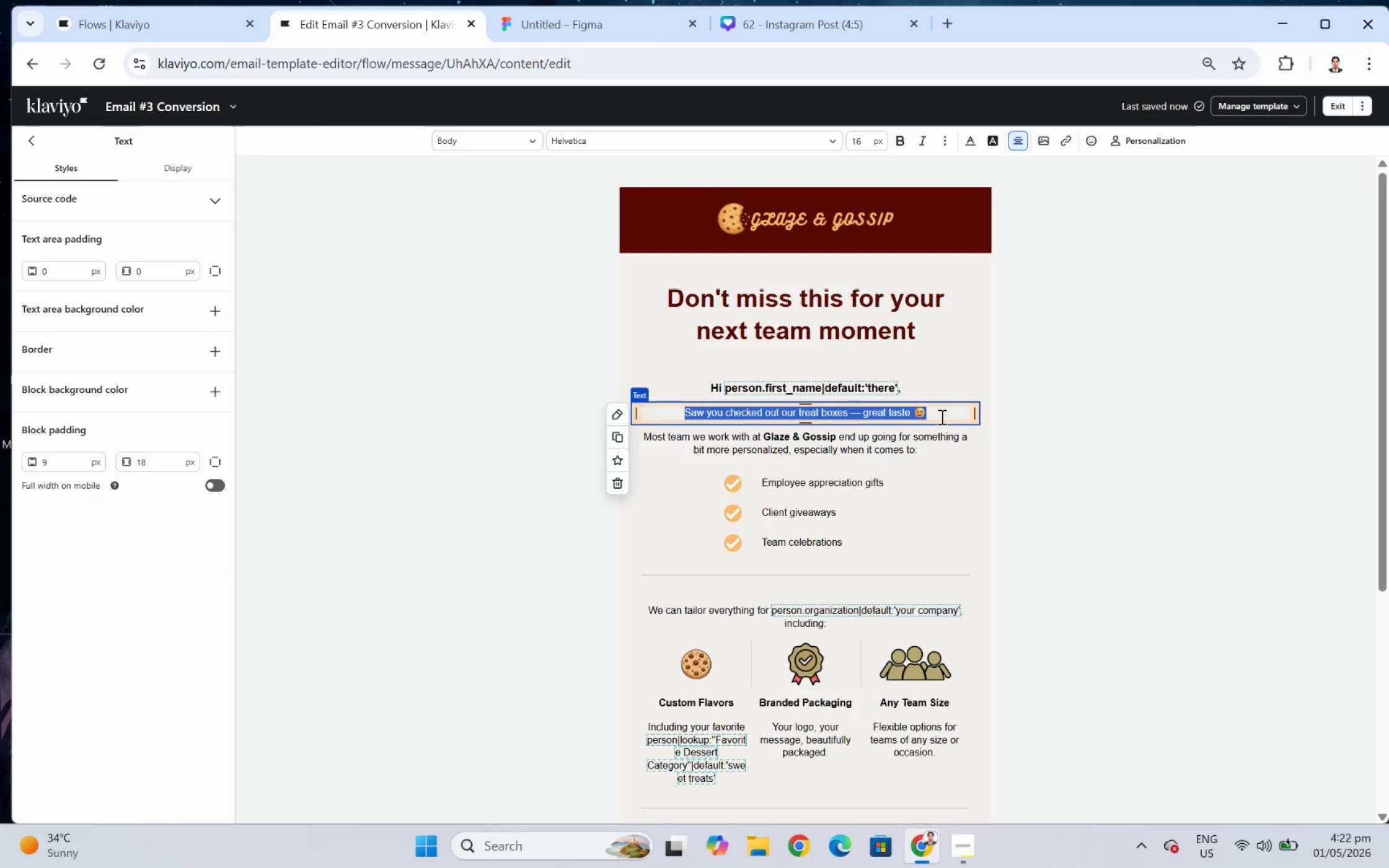 
type(I didn't want to keep reaching out if now it)
key(Backspace)
type(sn't the right time )
 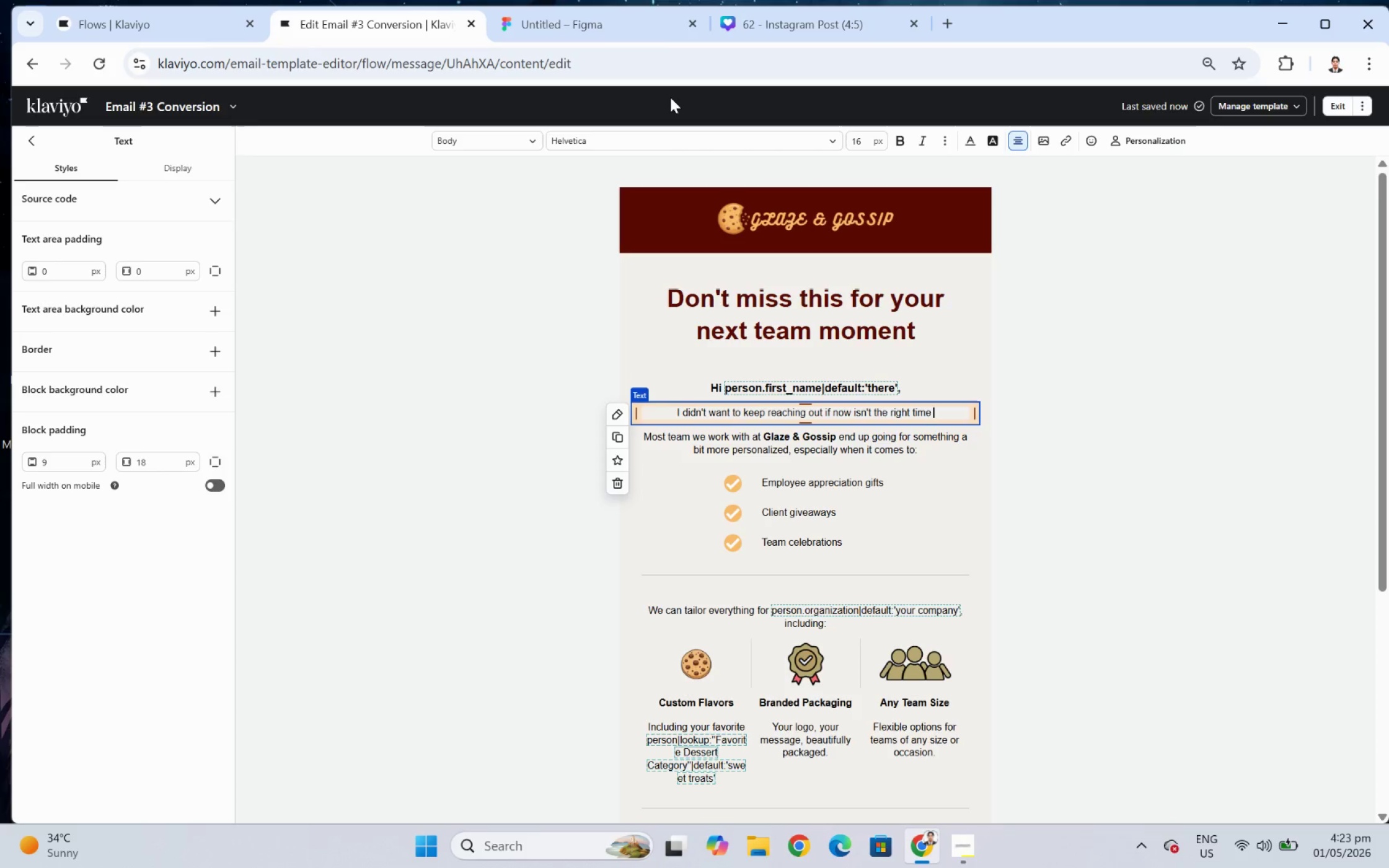 
left_click([956, 16])
 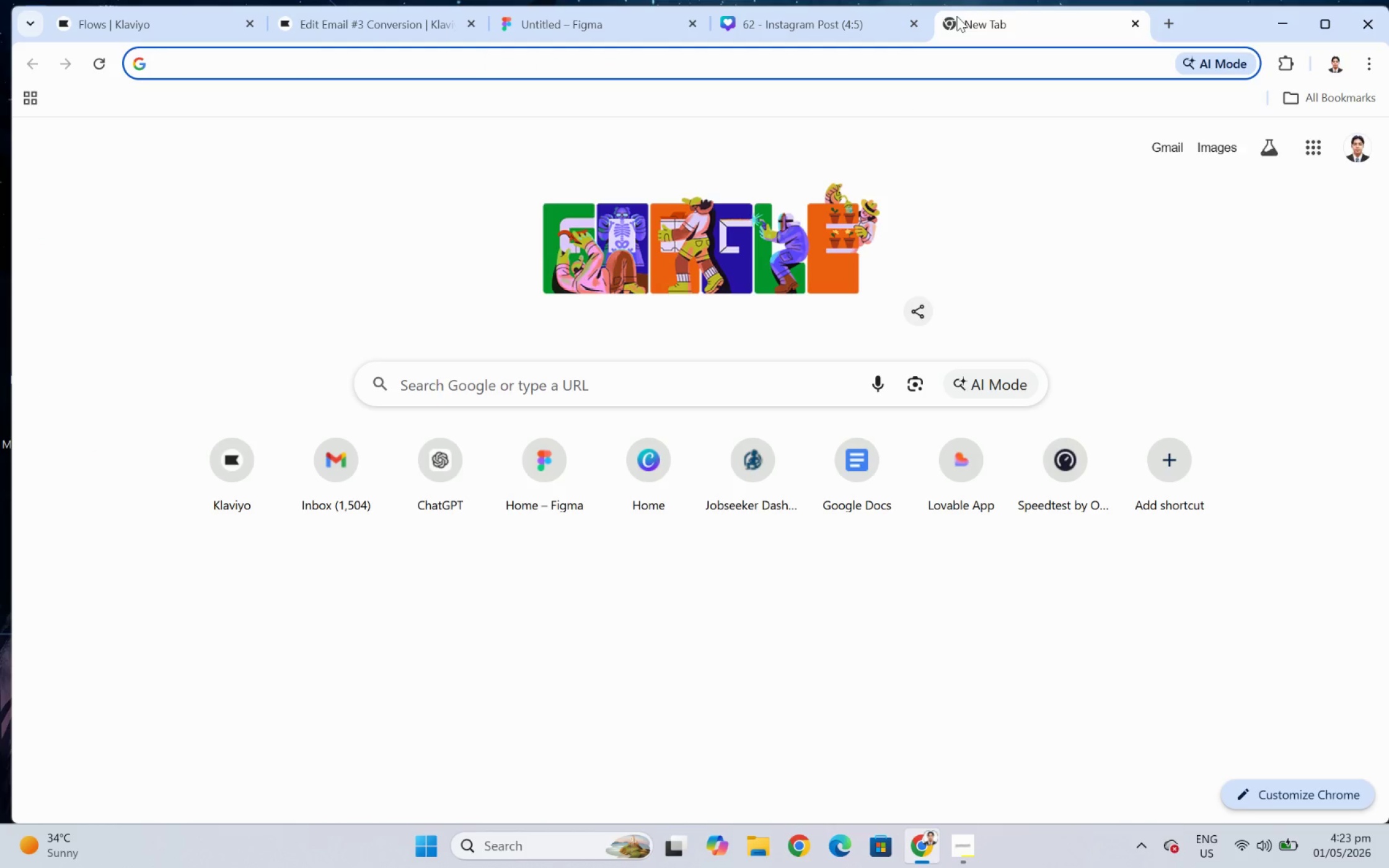 
type(em das)
key(Tab)
 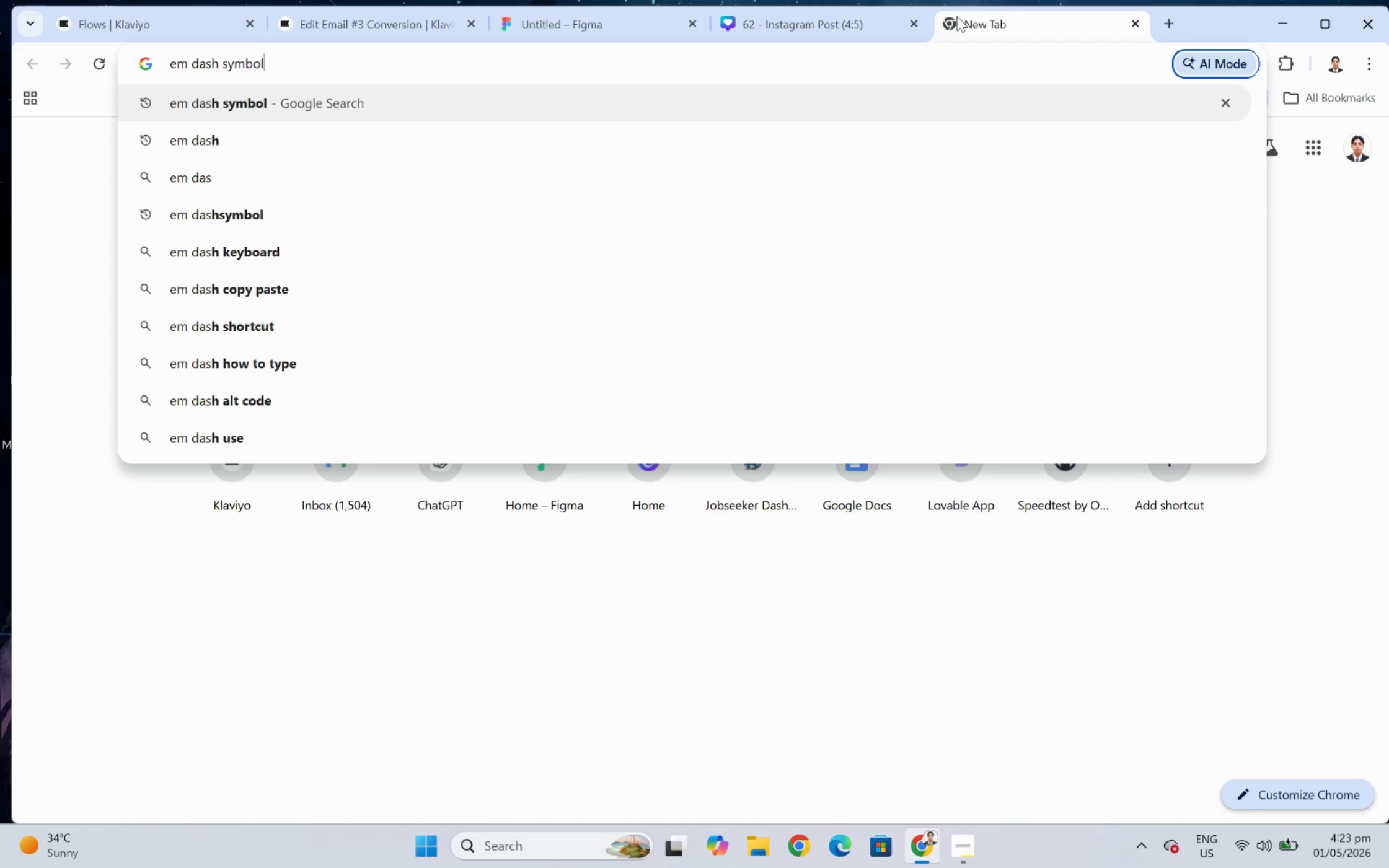 
key(Enter)
 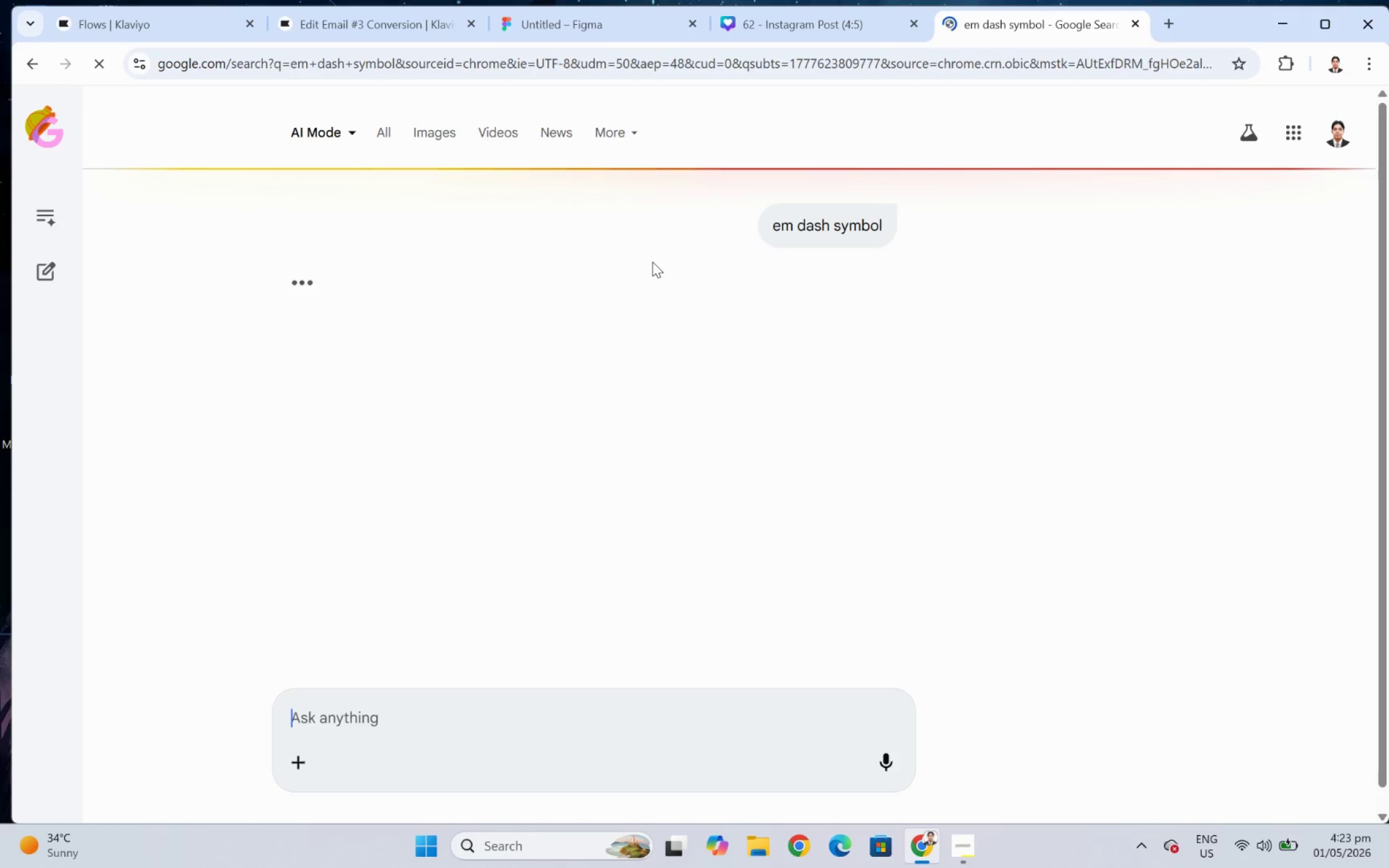 
left_click([384, 134])
 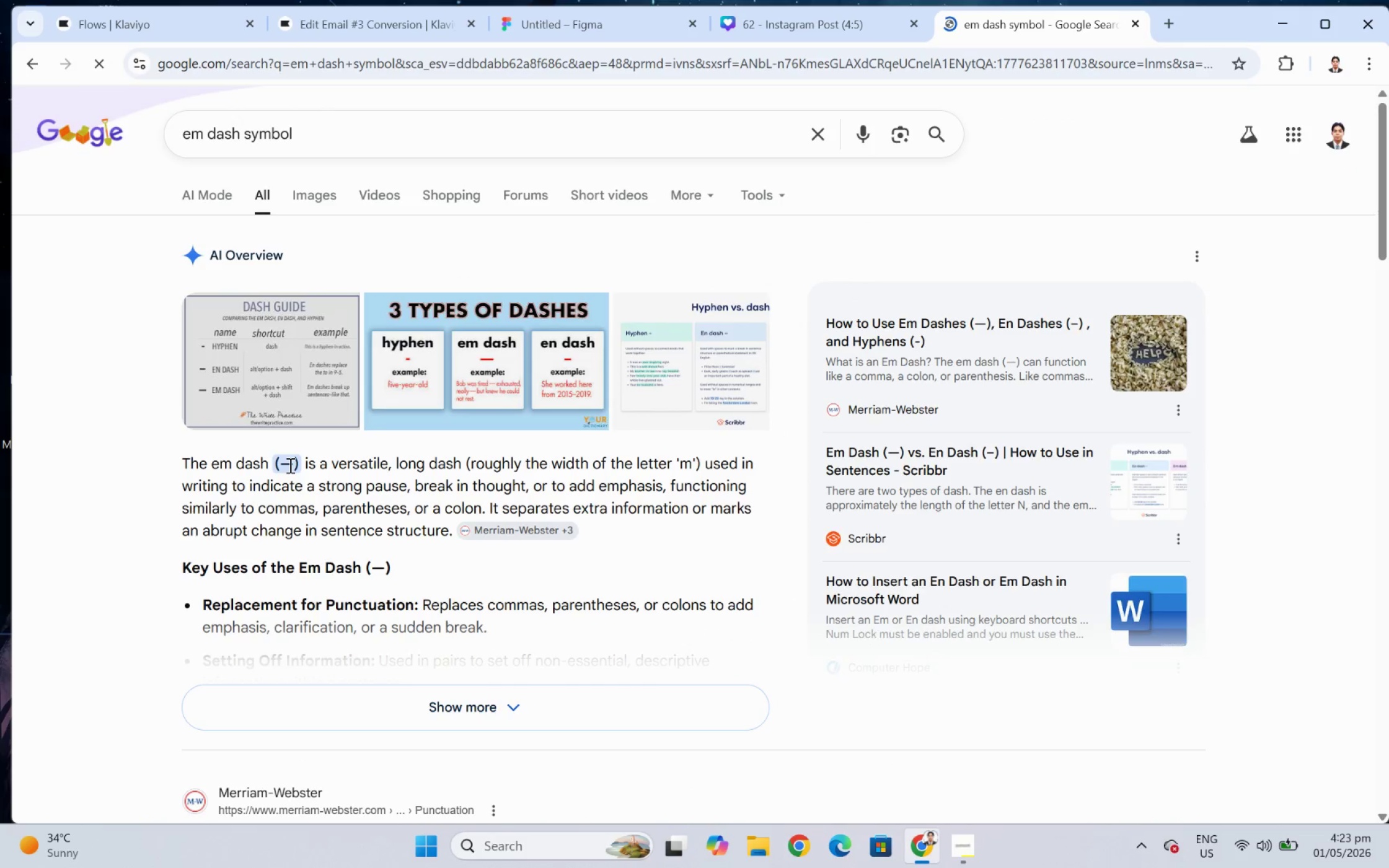 
left_click_drag(start_coordinate=[289, 465], to_coordinate=[276, 464])
 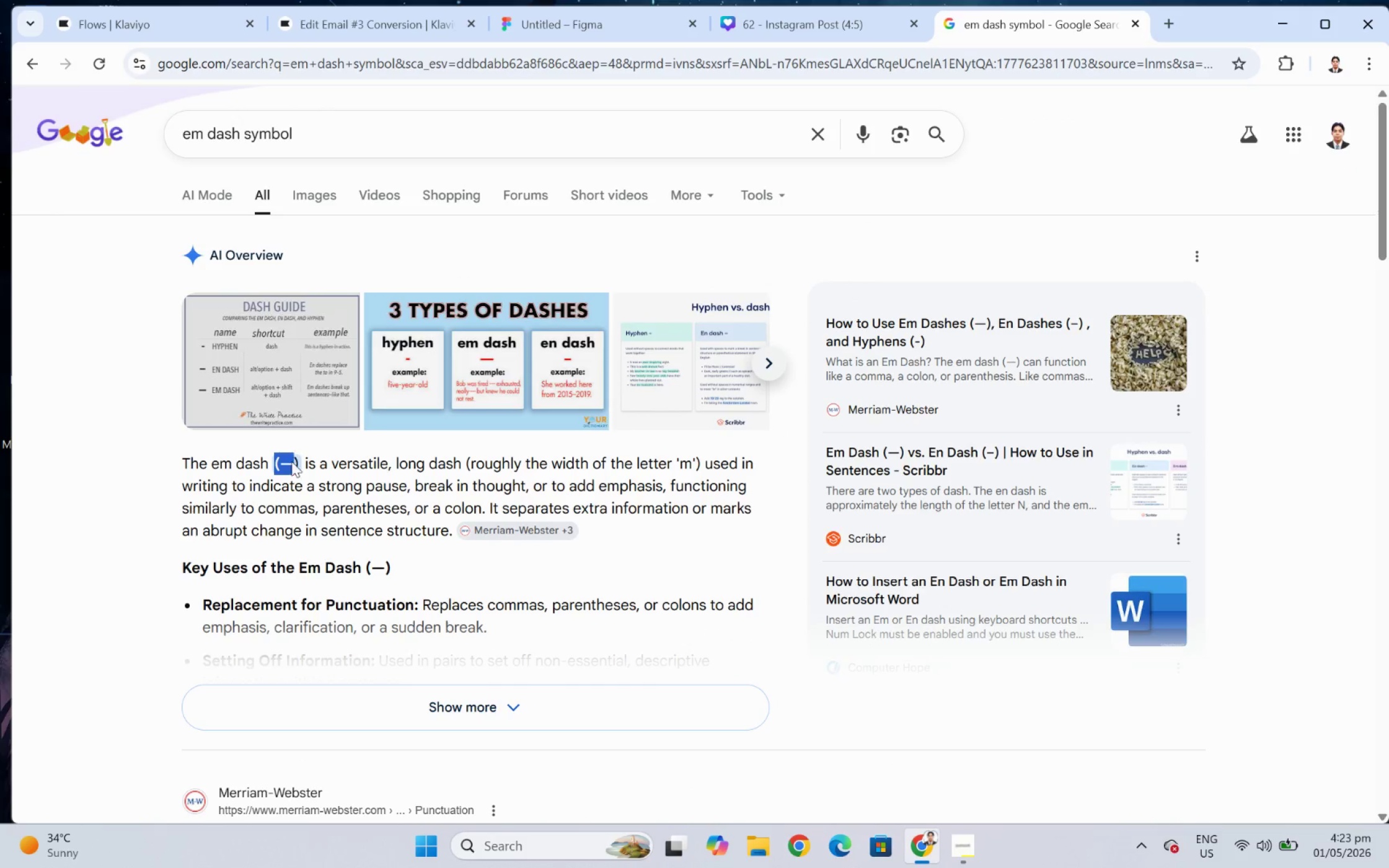 
left_click([291, 461])
 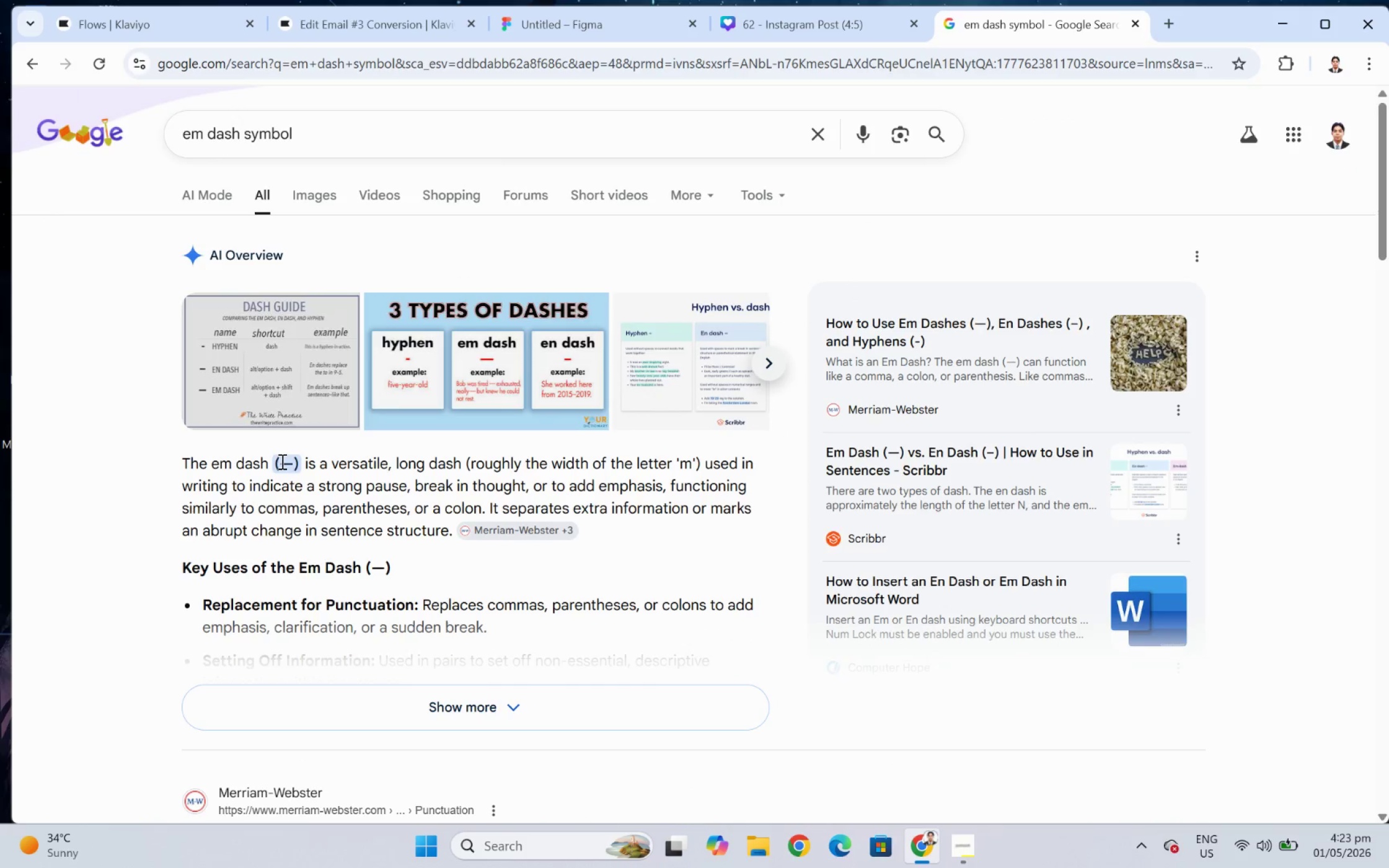 
left_click_drag(start_coordinate=[281, 461], to_coordinate=[292, 461])
 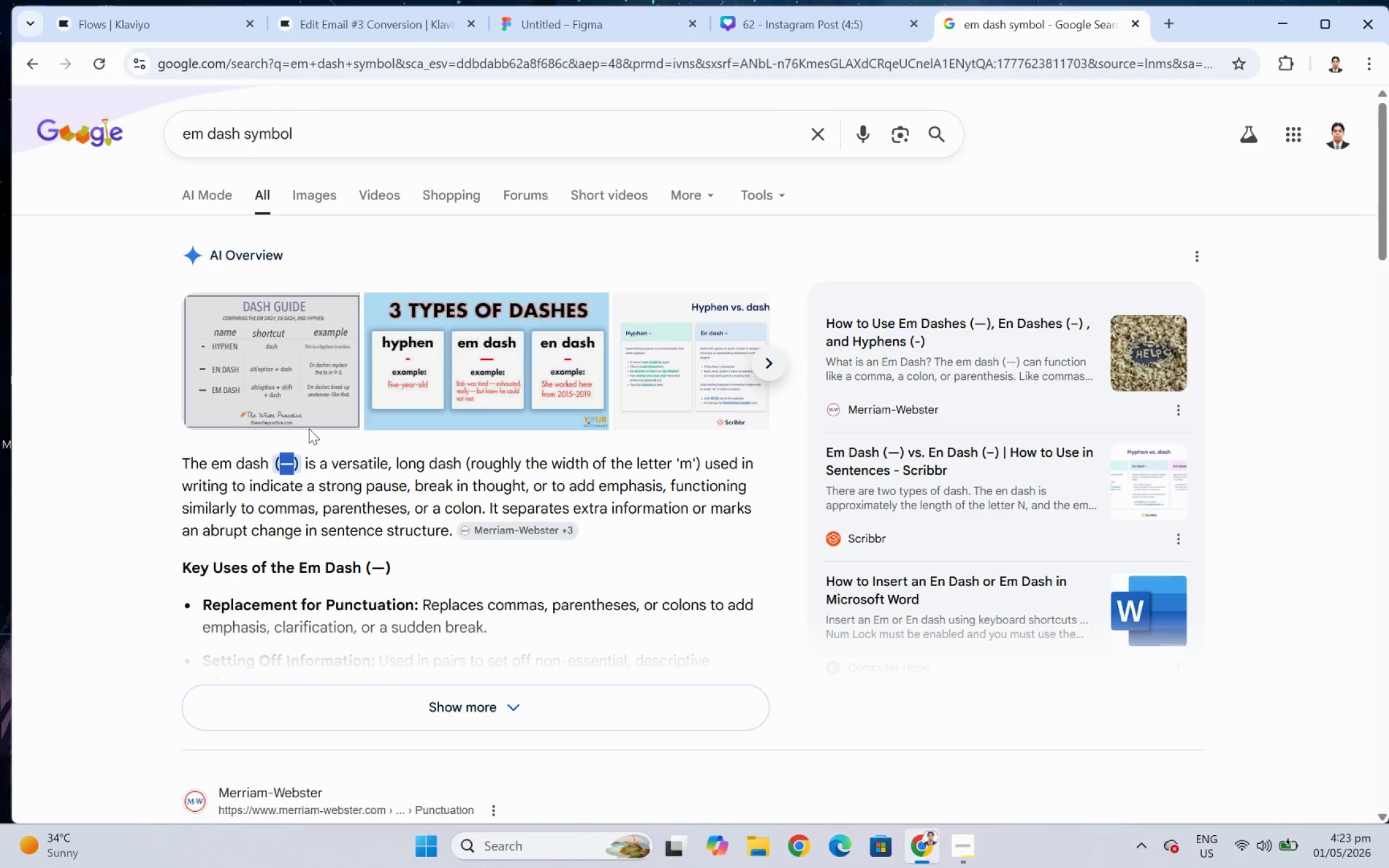 
key(Control+C)
 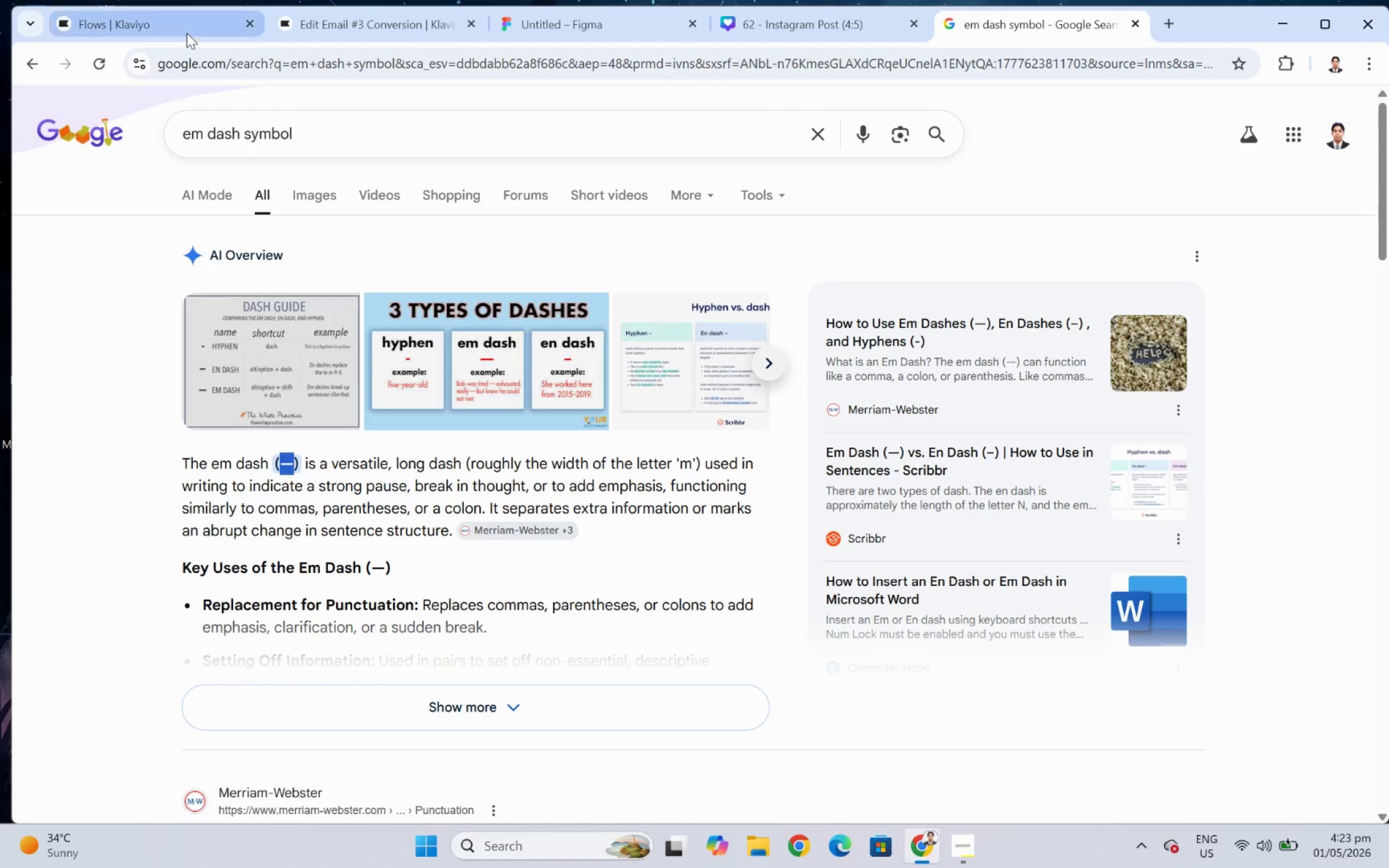 
left_click([186, 33])
 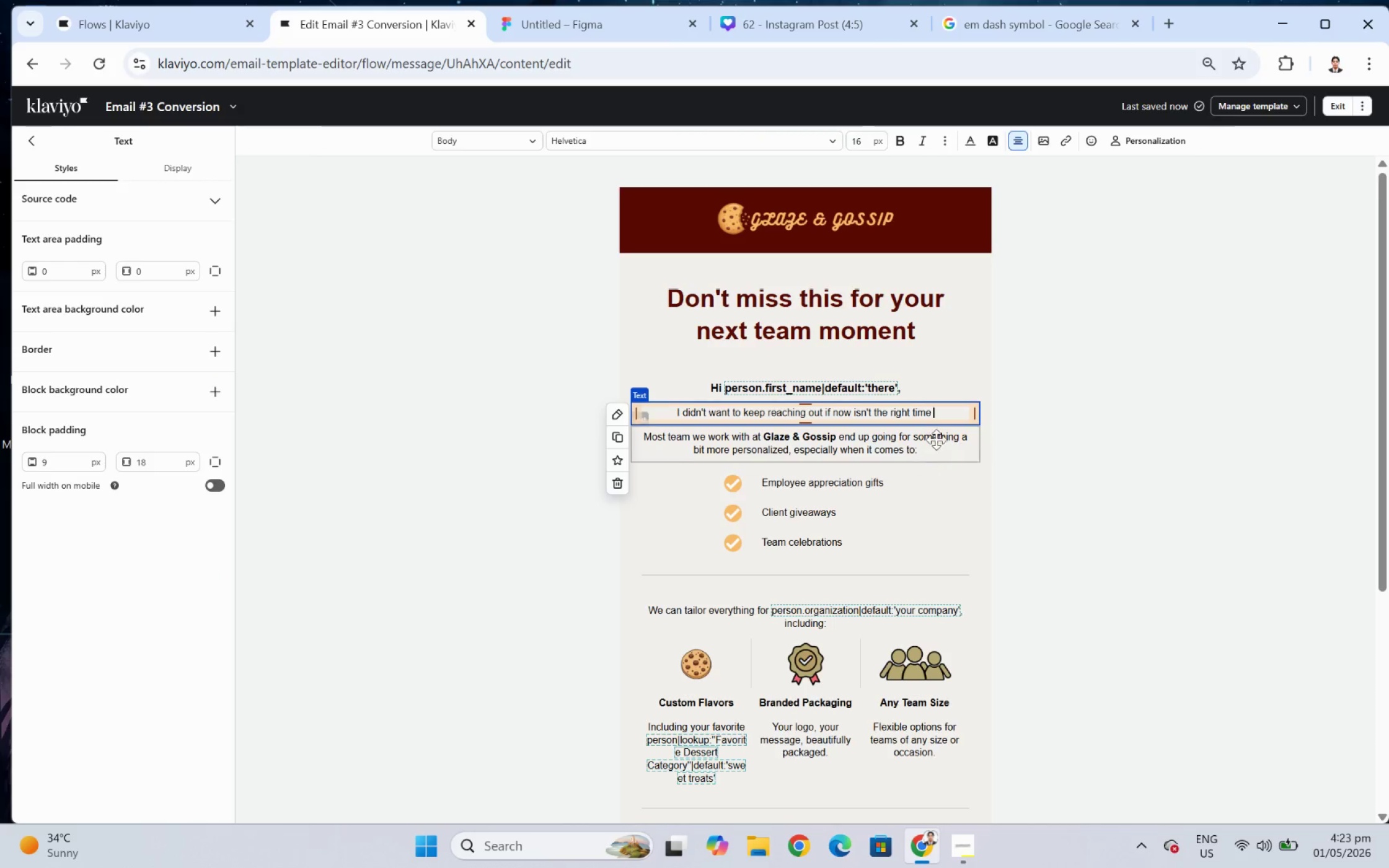 
key(Control+V)
 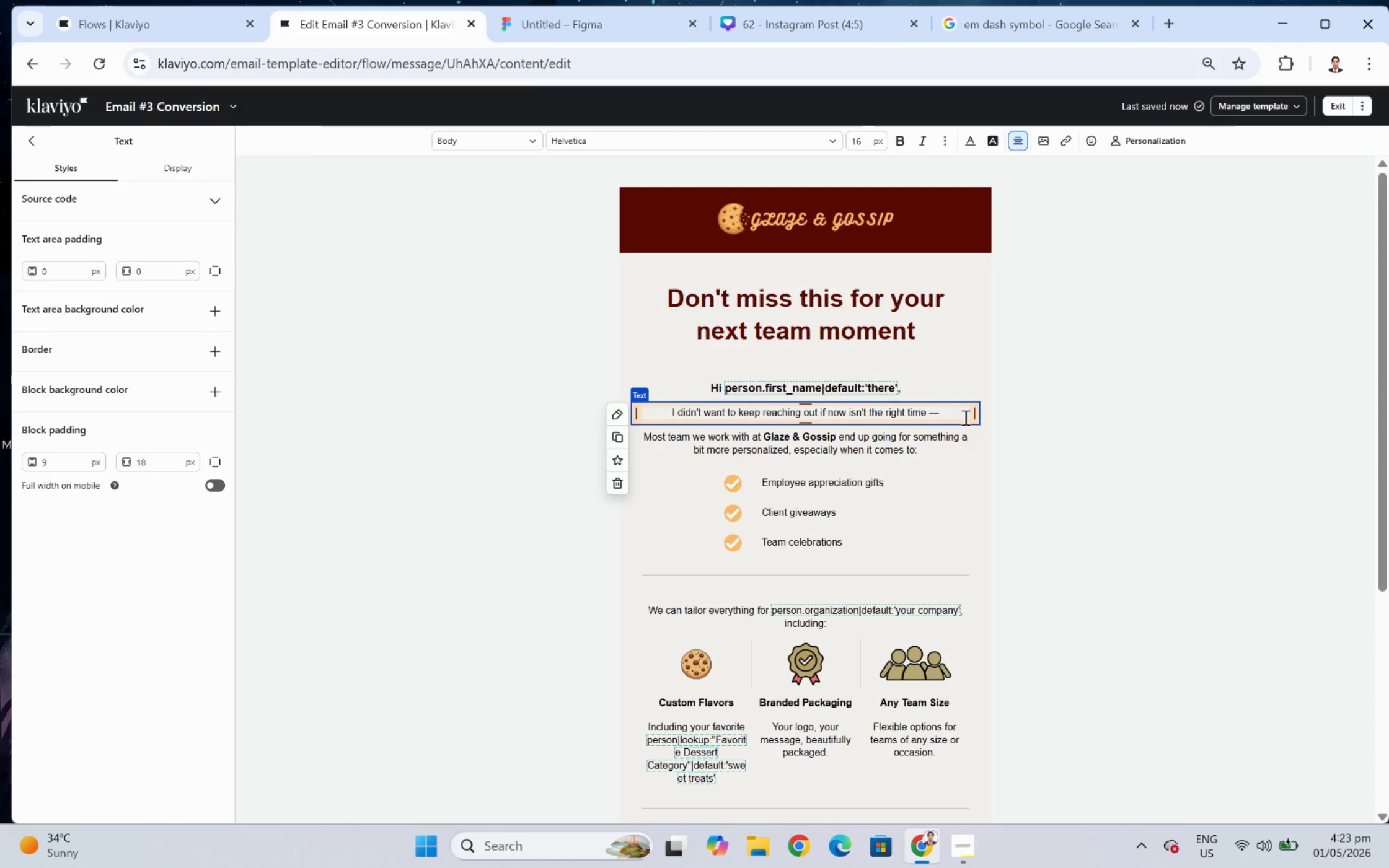 
key(Space)
 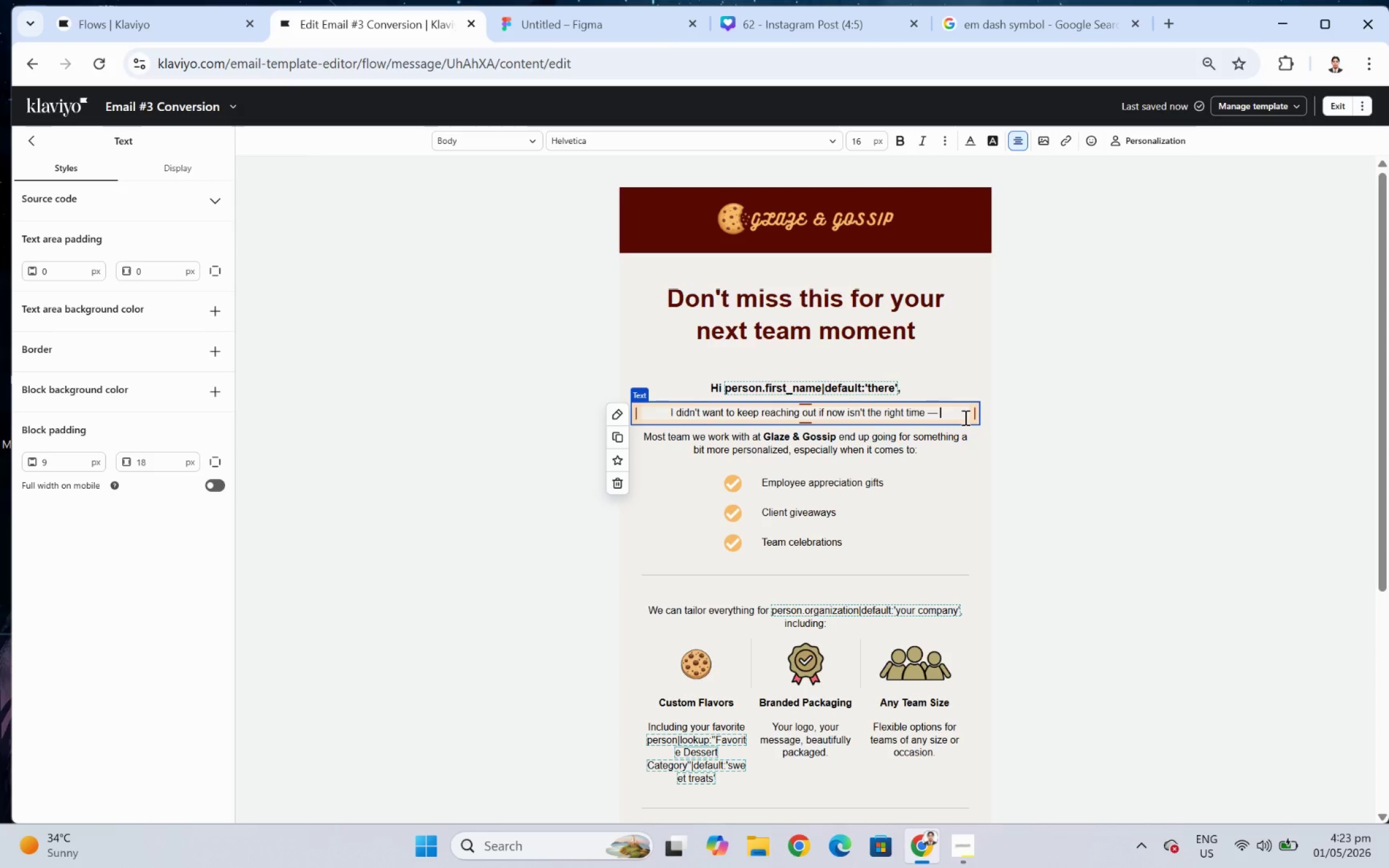 
type(but I'd still love to help)
 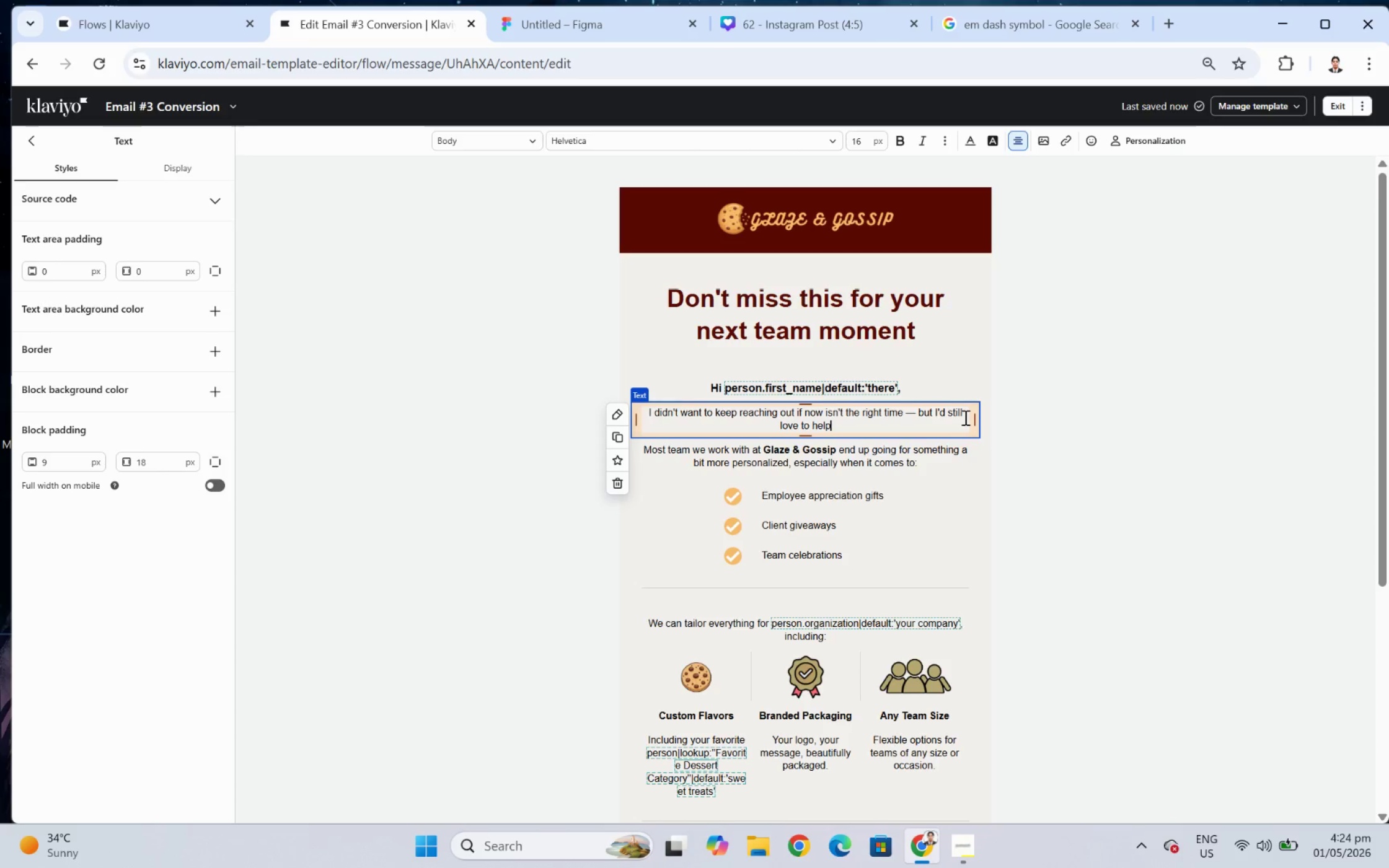 
key(Space)
 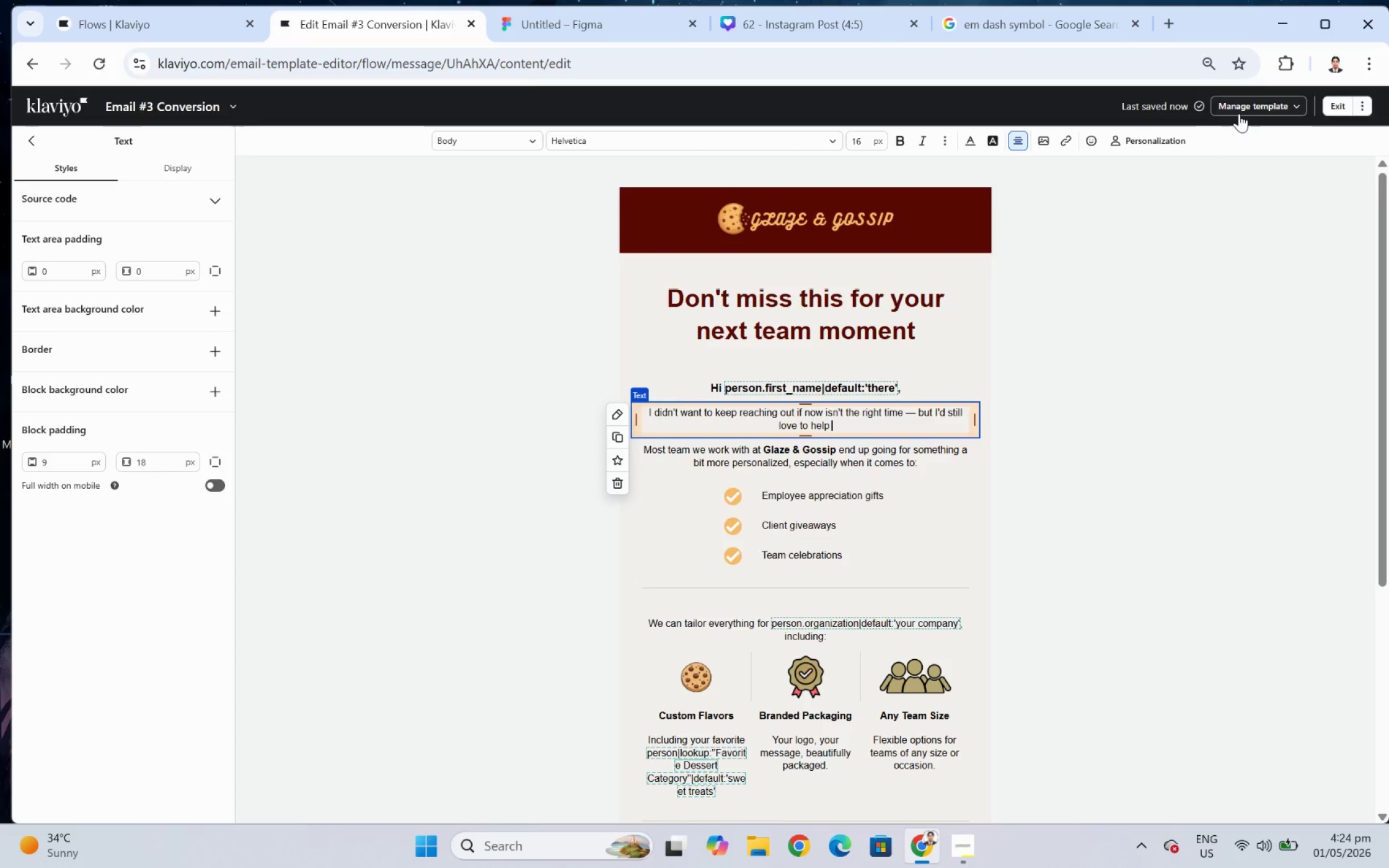 
left_click([1163, 147])
 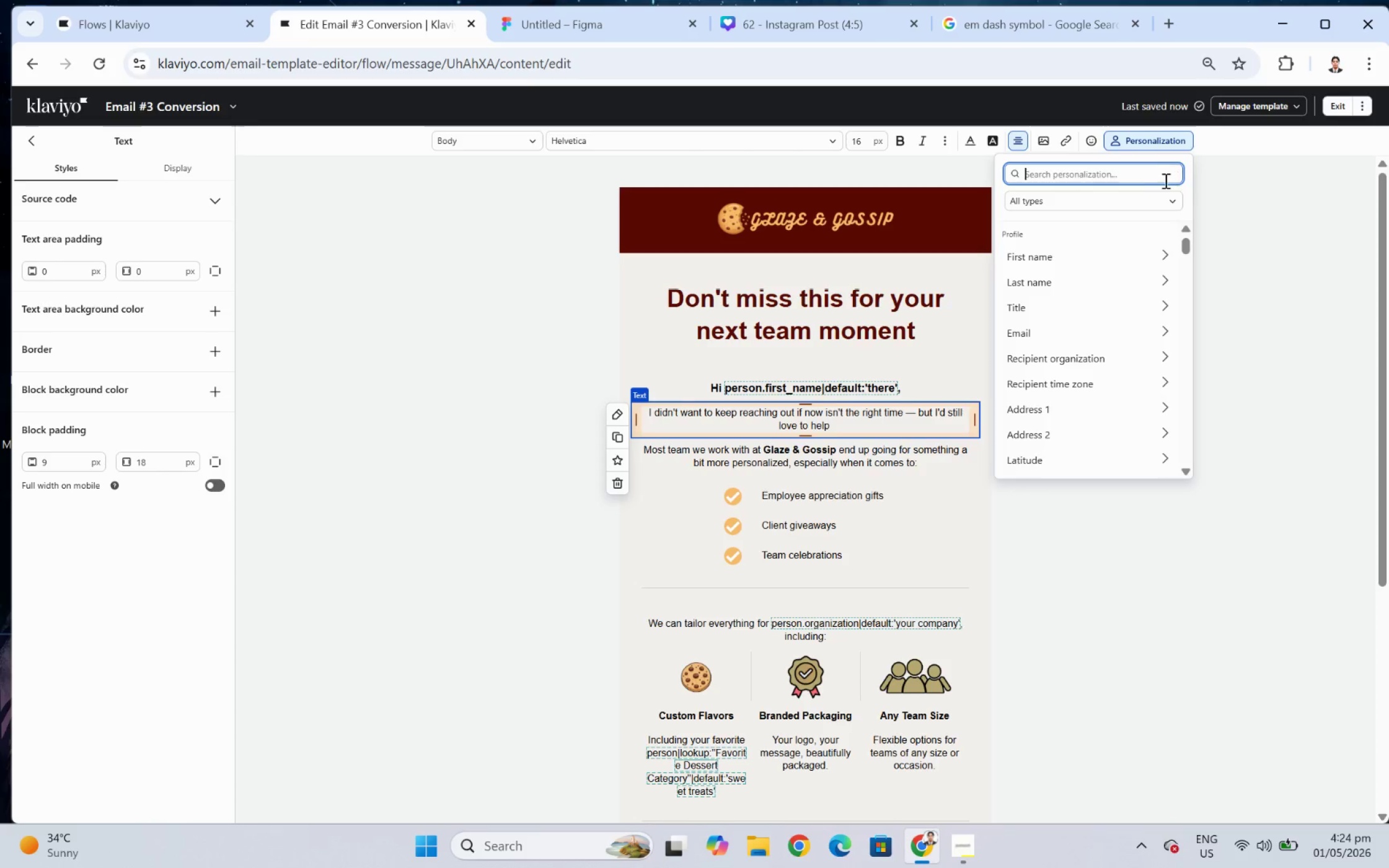 
type(c)
key(Backspace)
type(orga)
 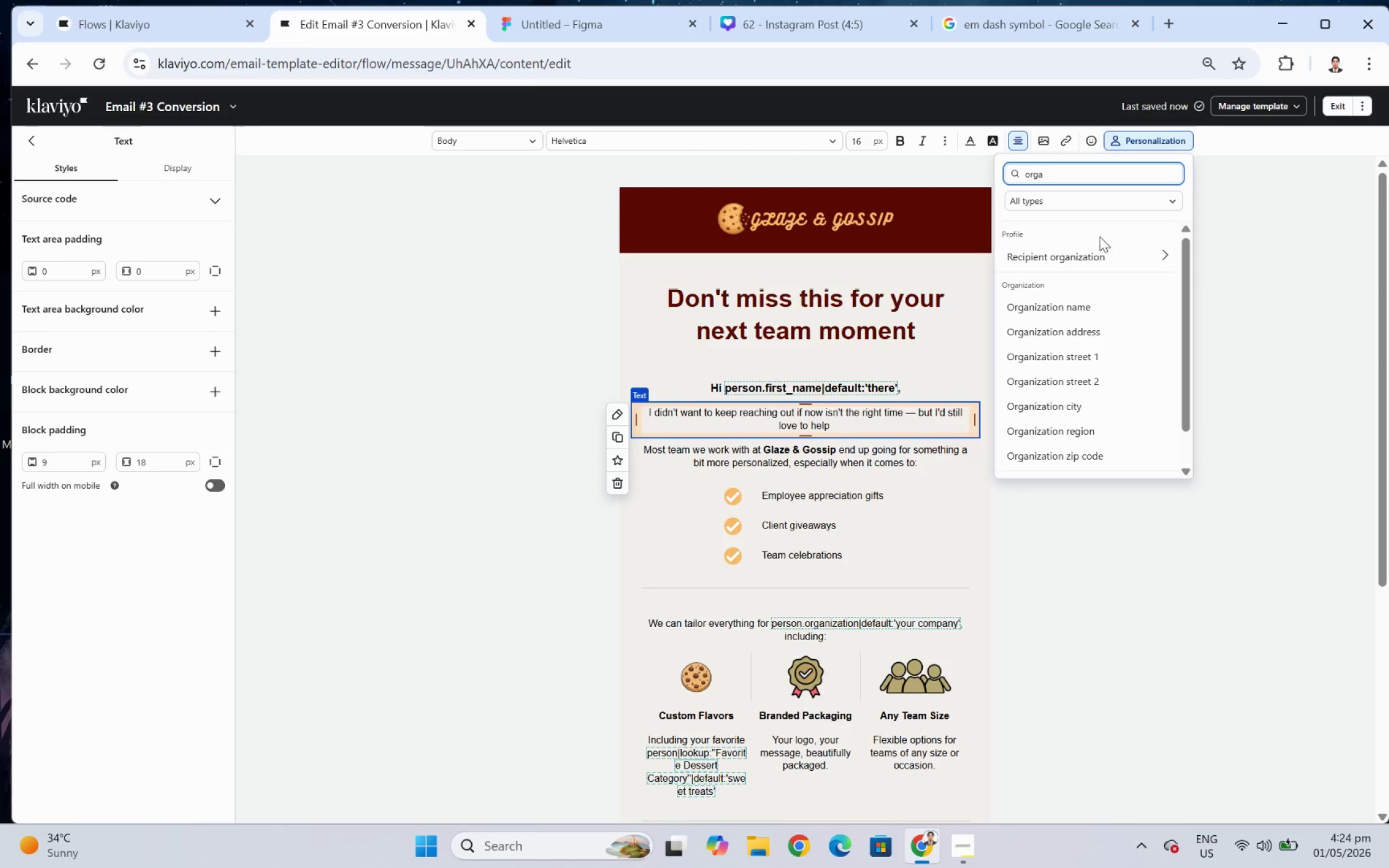 
left_click([1093, 246])
 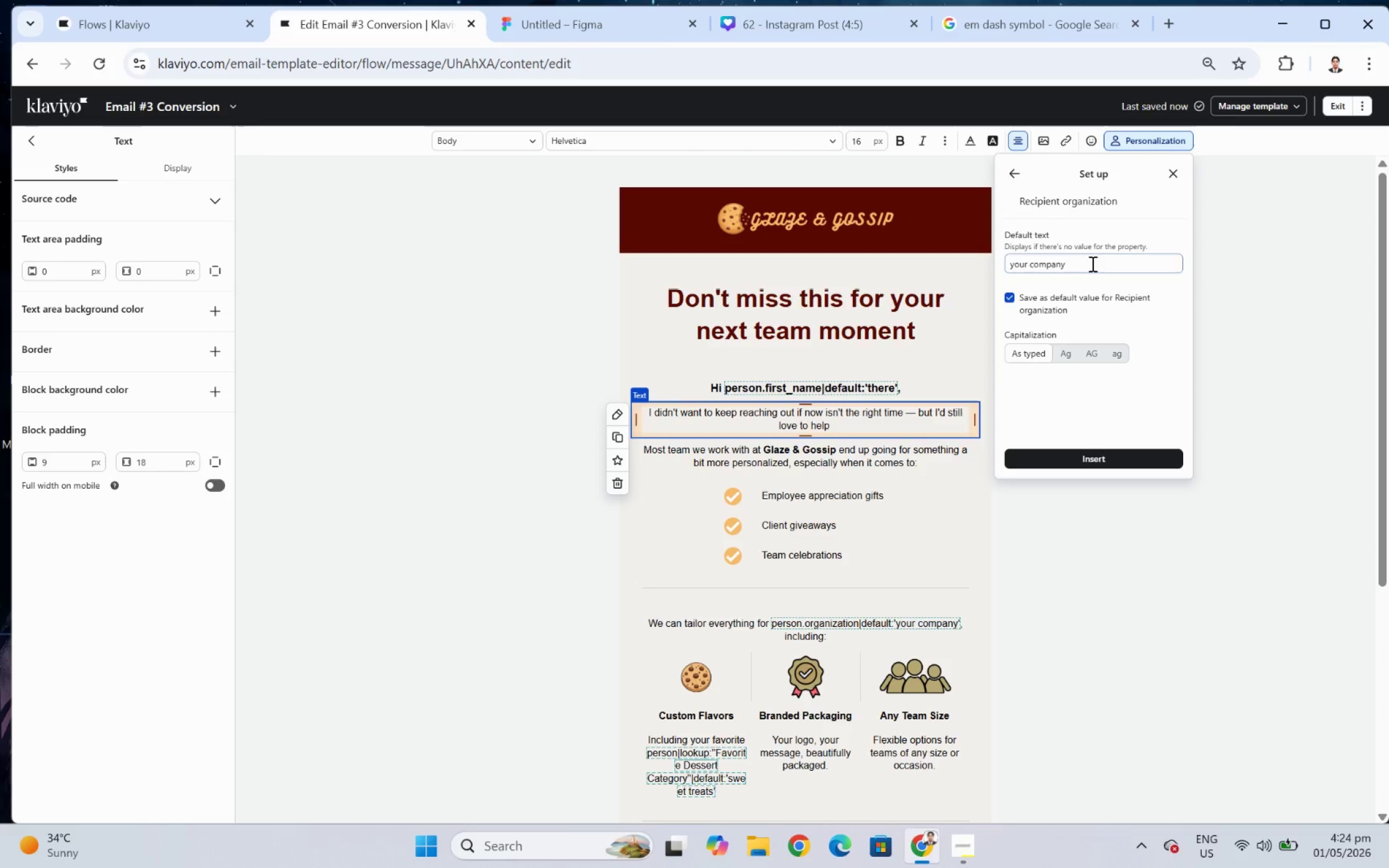 
left_click([1091, 263])
 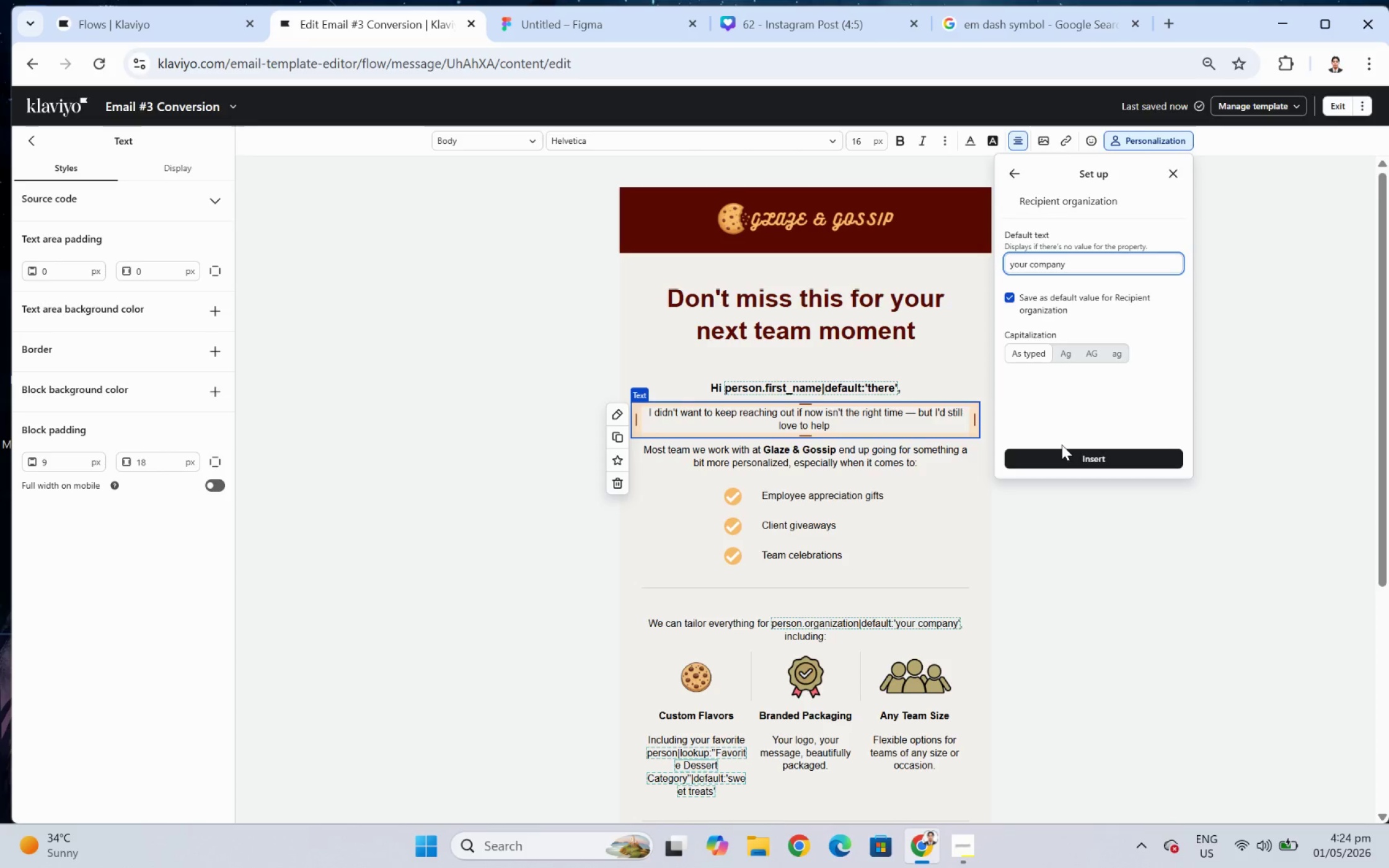 
left_click([1067, 460])
 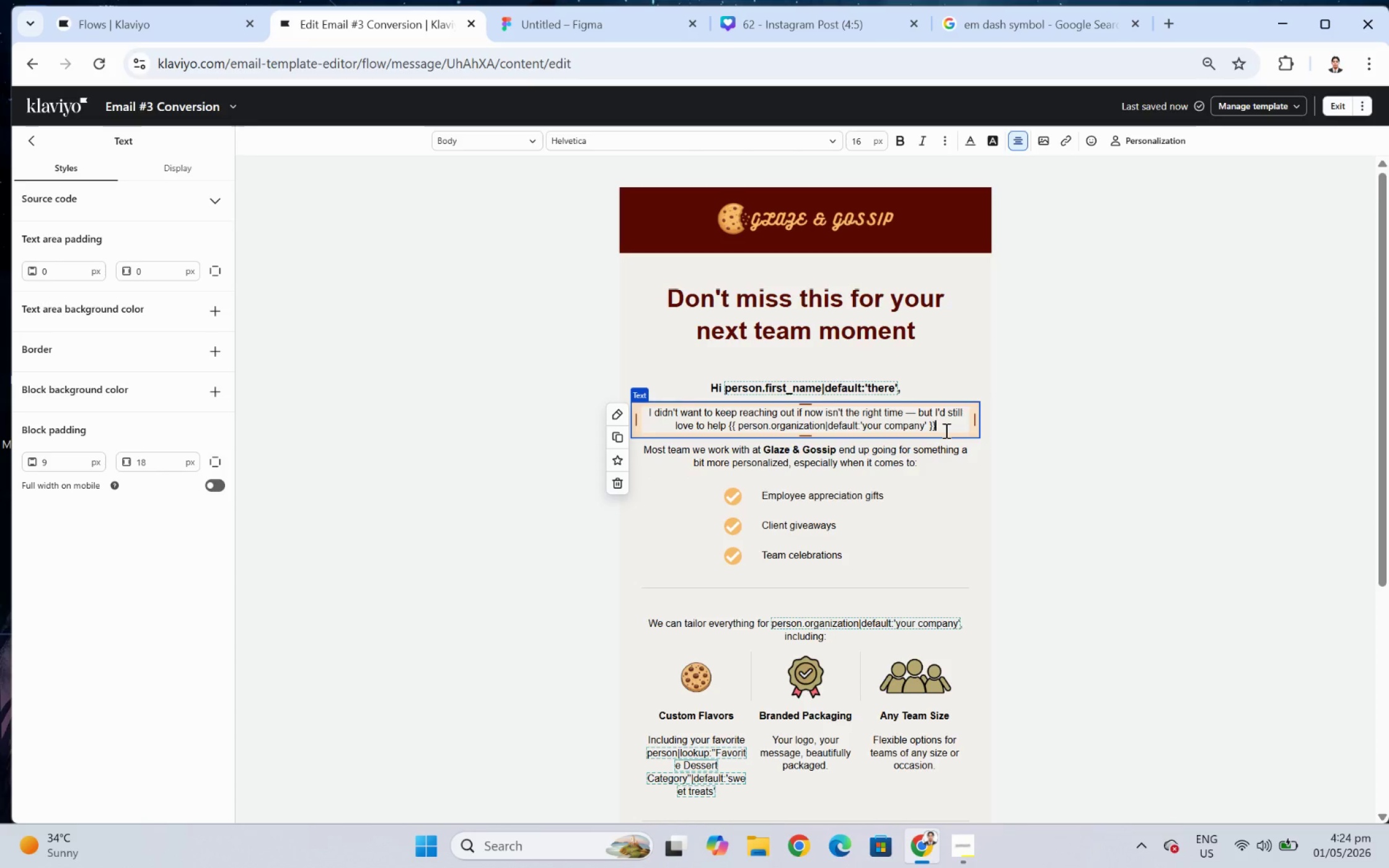 
type(,)
key(Backspace)
type( create something special.)
 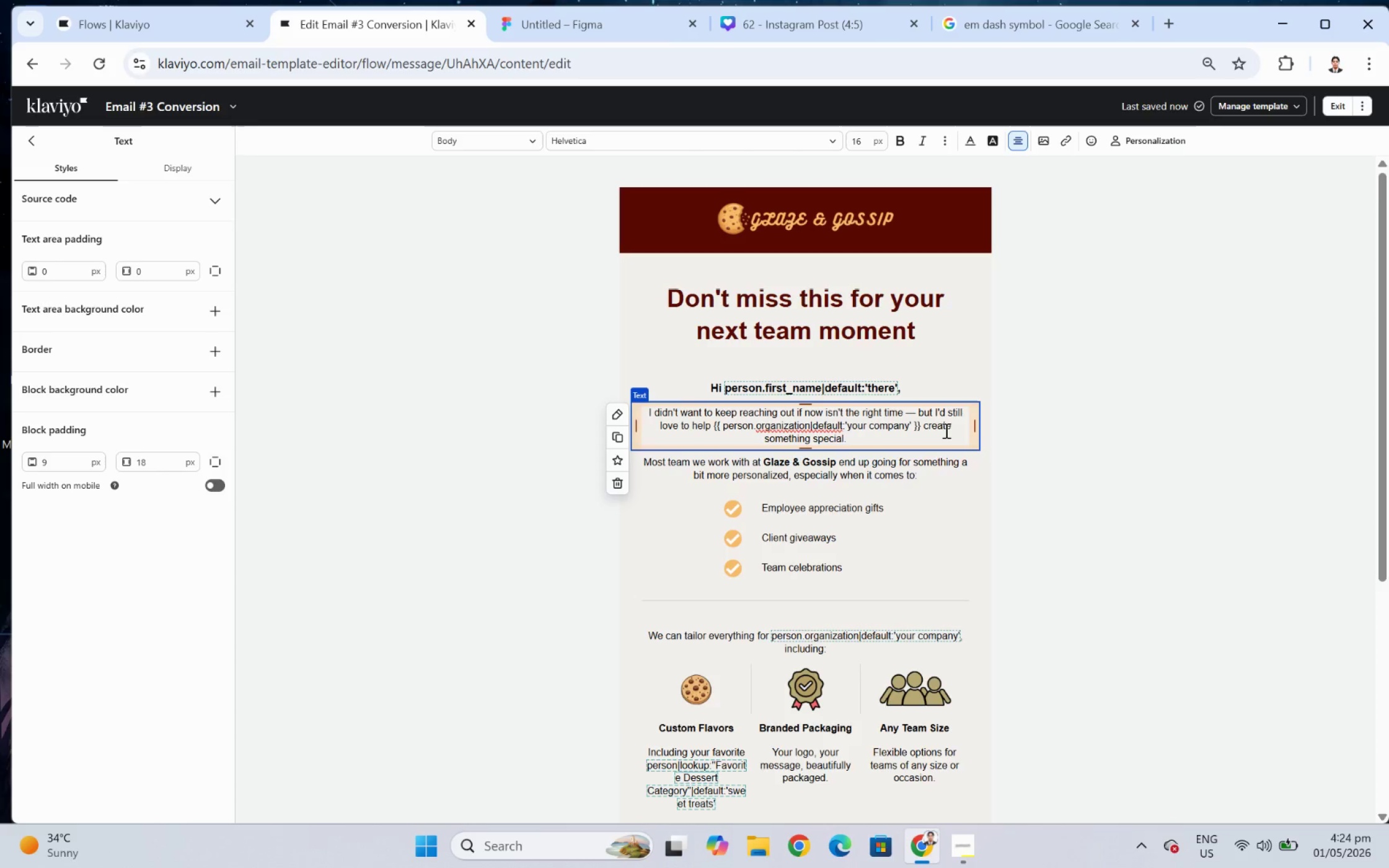 
wait(9.12)
 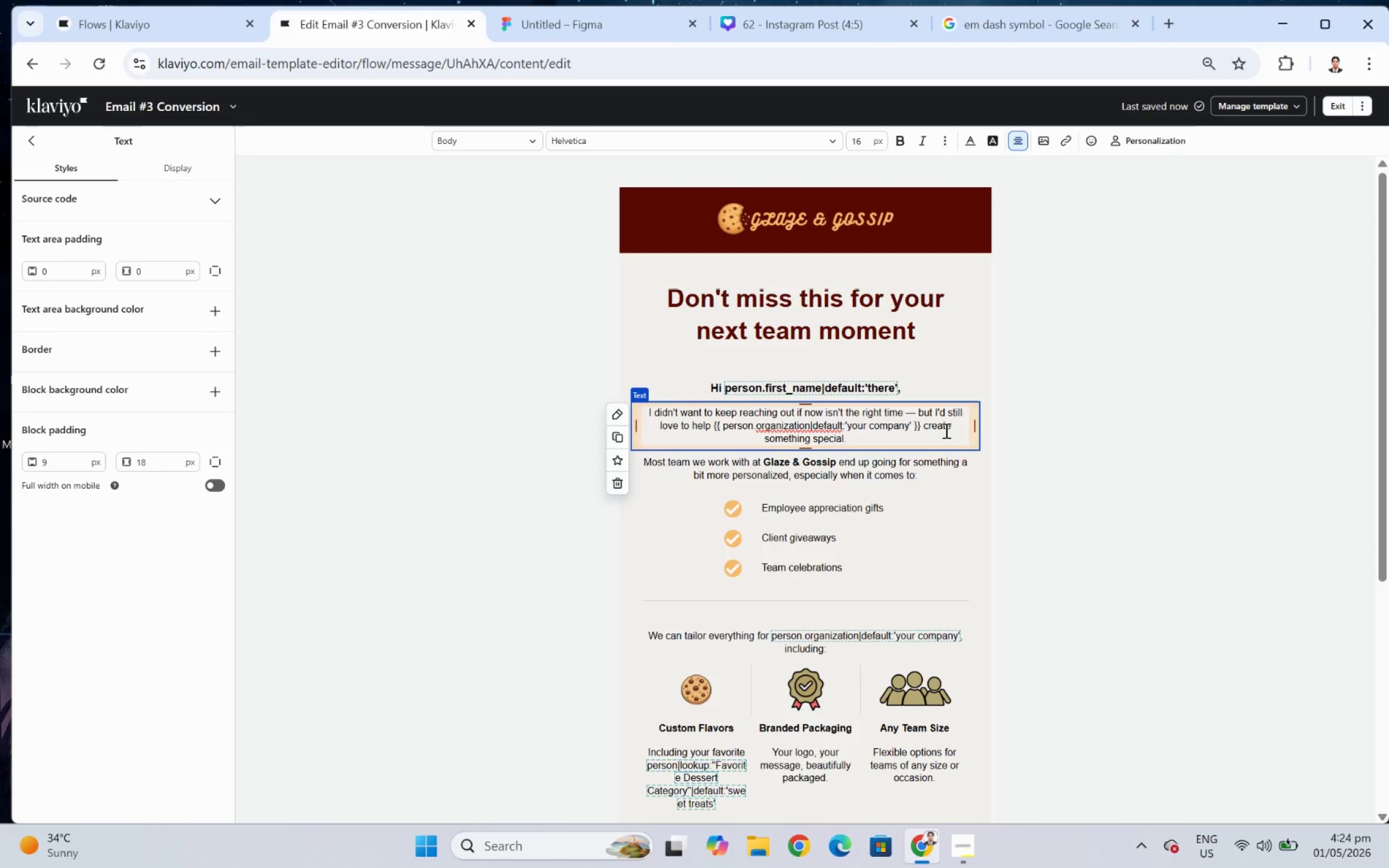 
left_click_drag(start_coordinate=[909, 428], to_coordinate=[707, 427])
 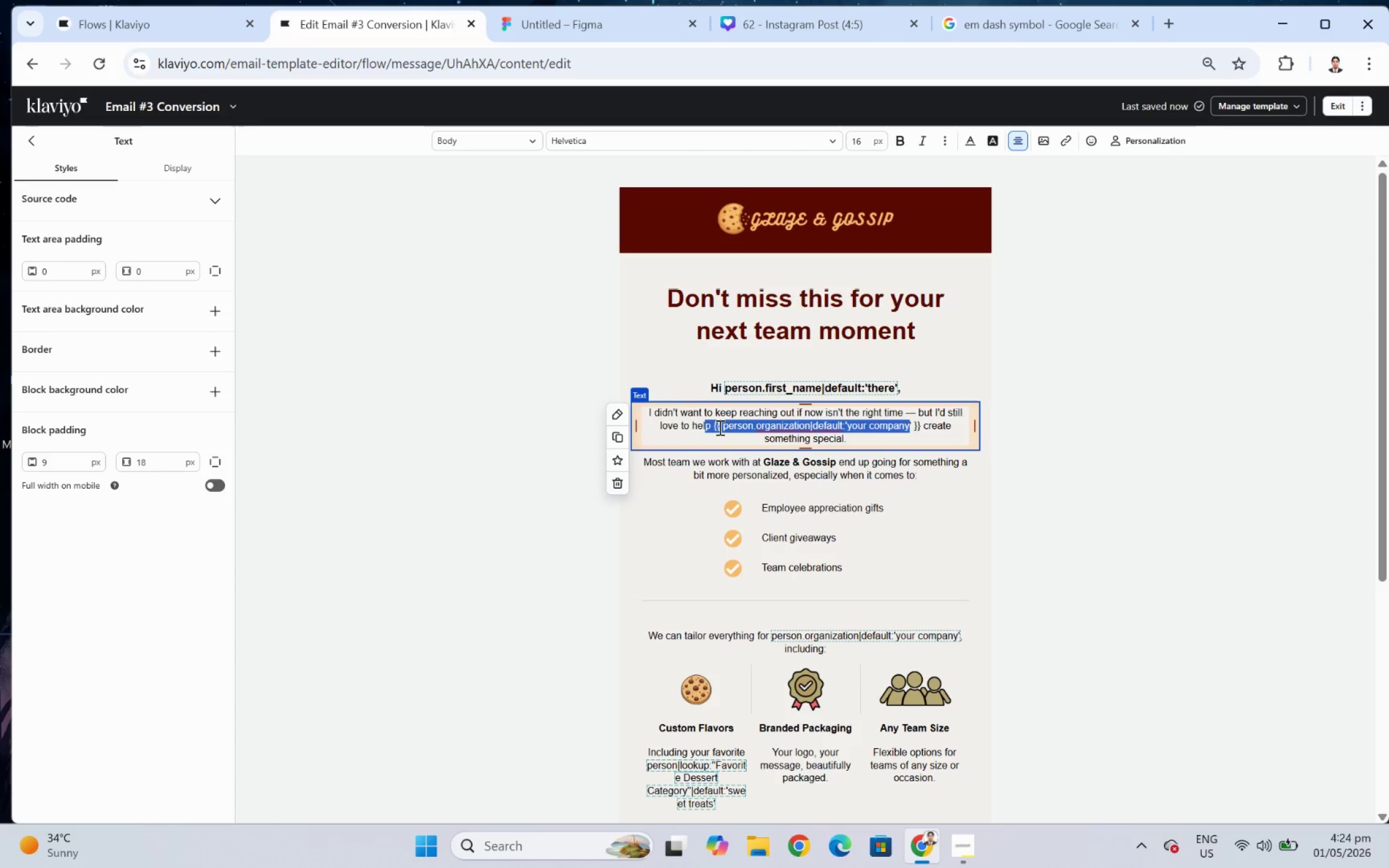 
left_click([718, 427])
 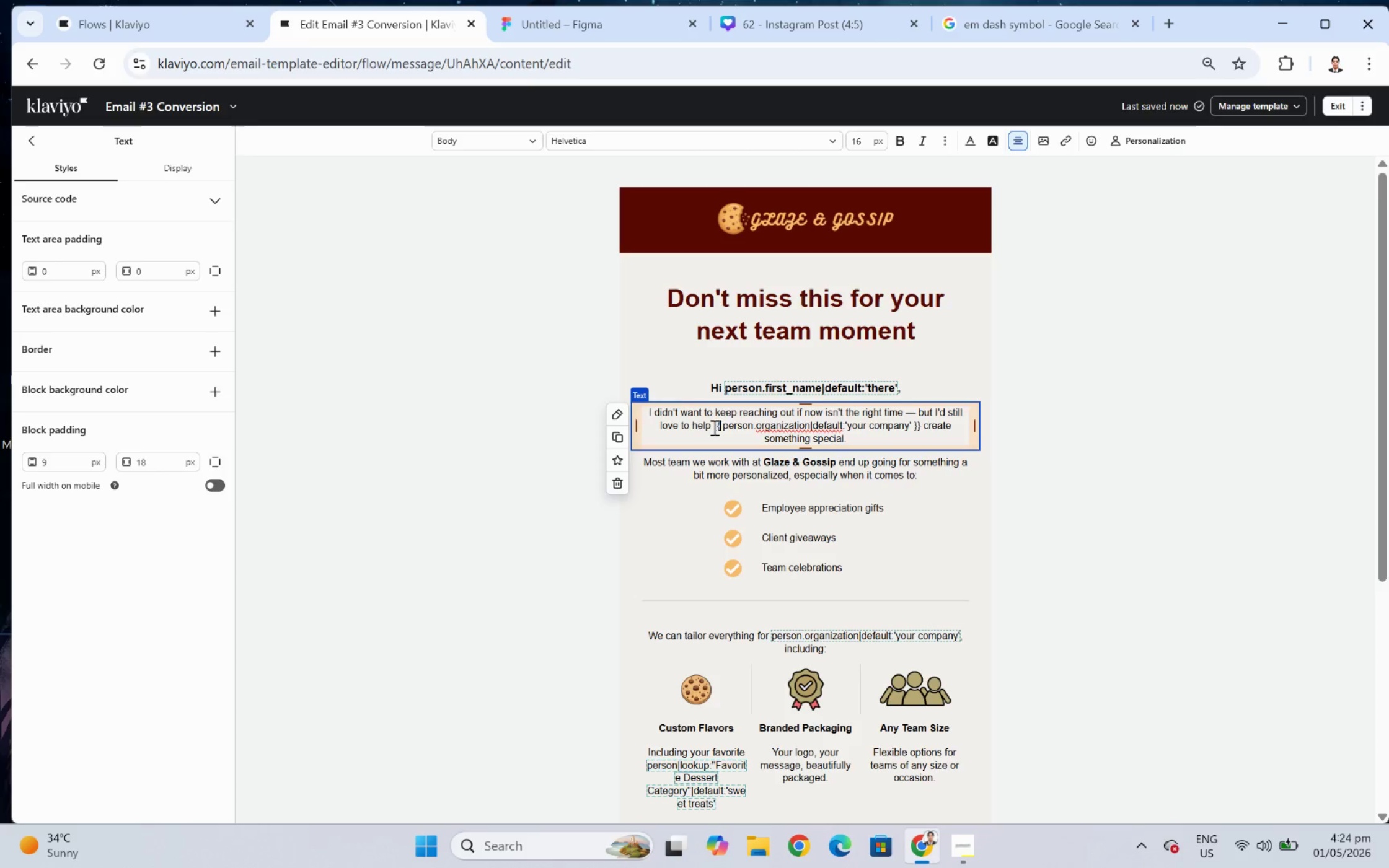 
left_click_drag(start_coordinate=[713, 427], to_coordinate=[884, 427])
 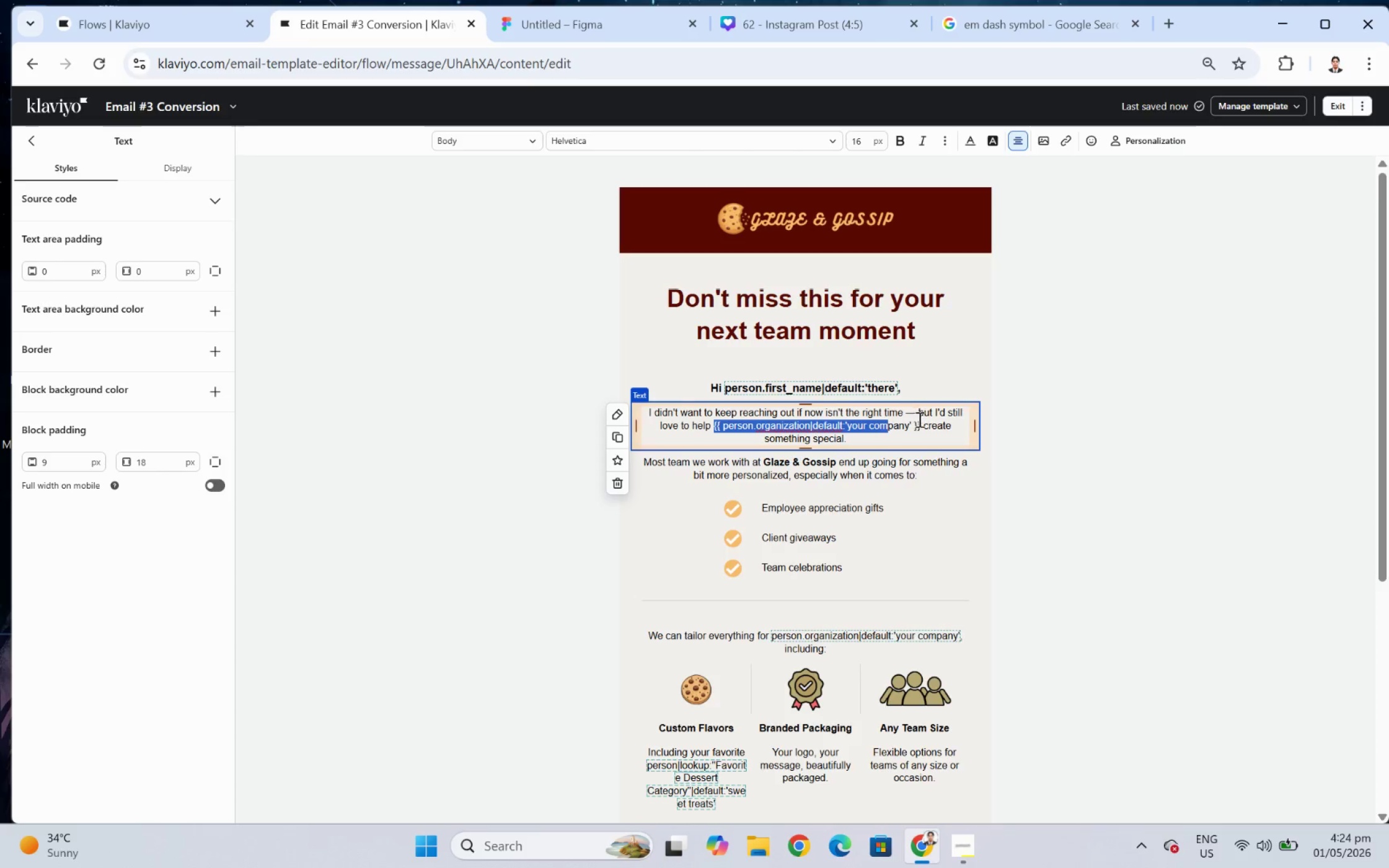 
hold_key(key=ShiftLeft, duration=1.91)
left_click([921, 423])
 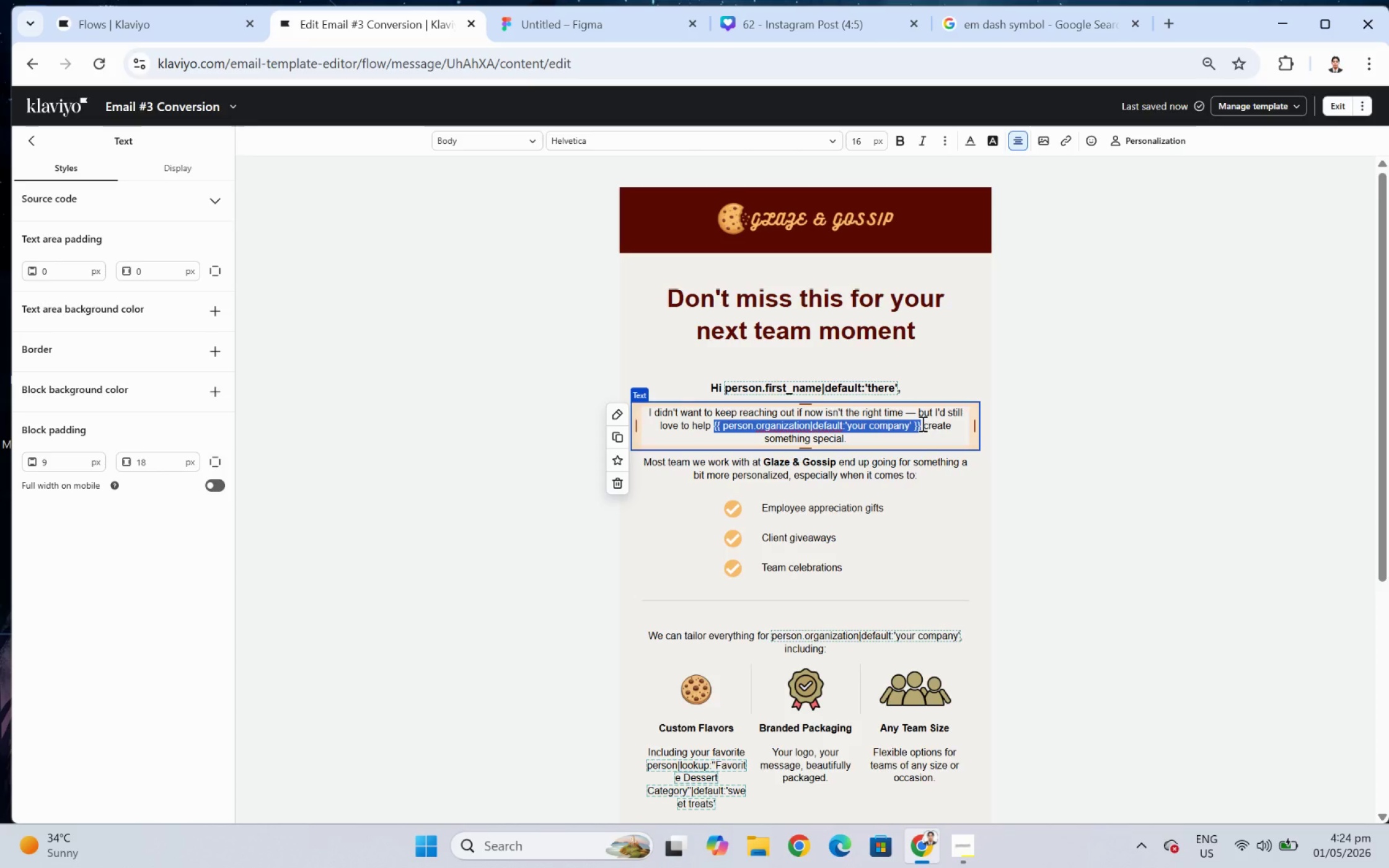 
key(Control+B)
 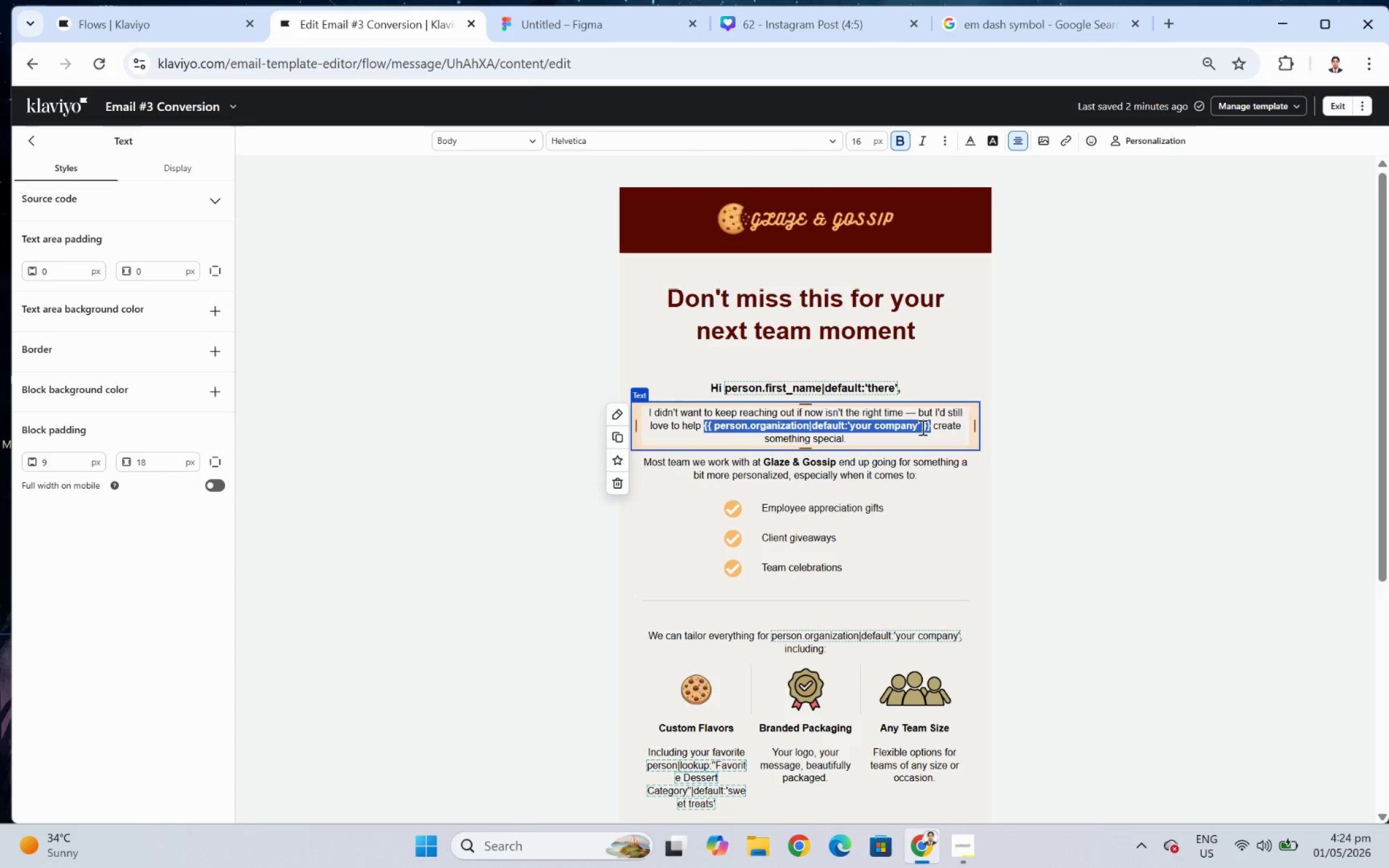 
left_click([928, 426])
 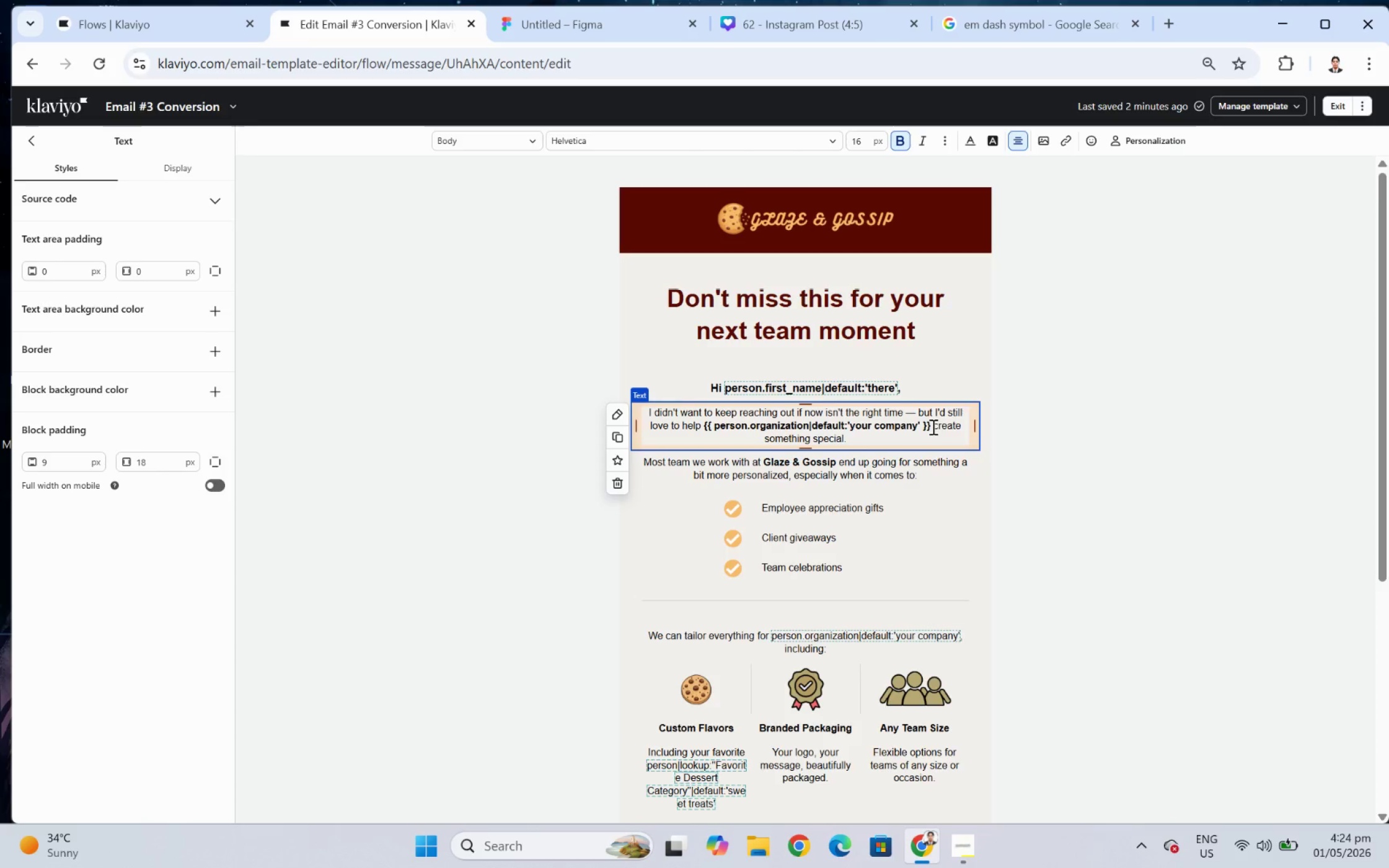 
wait(8.96)
 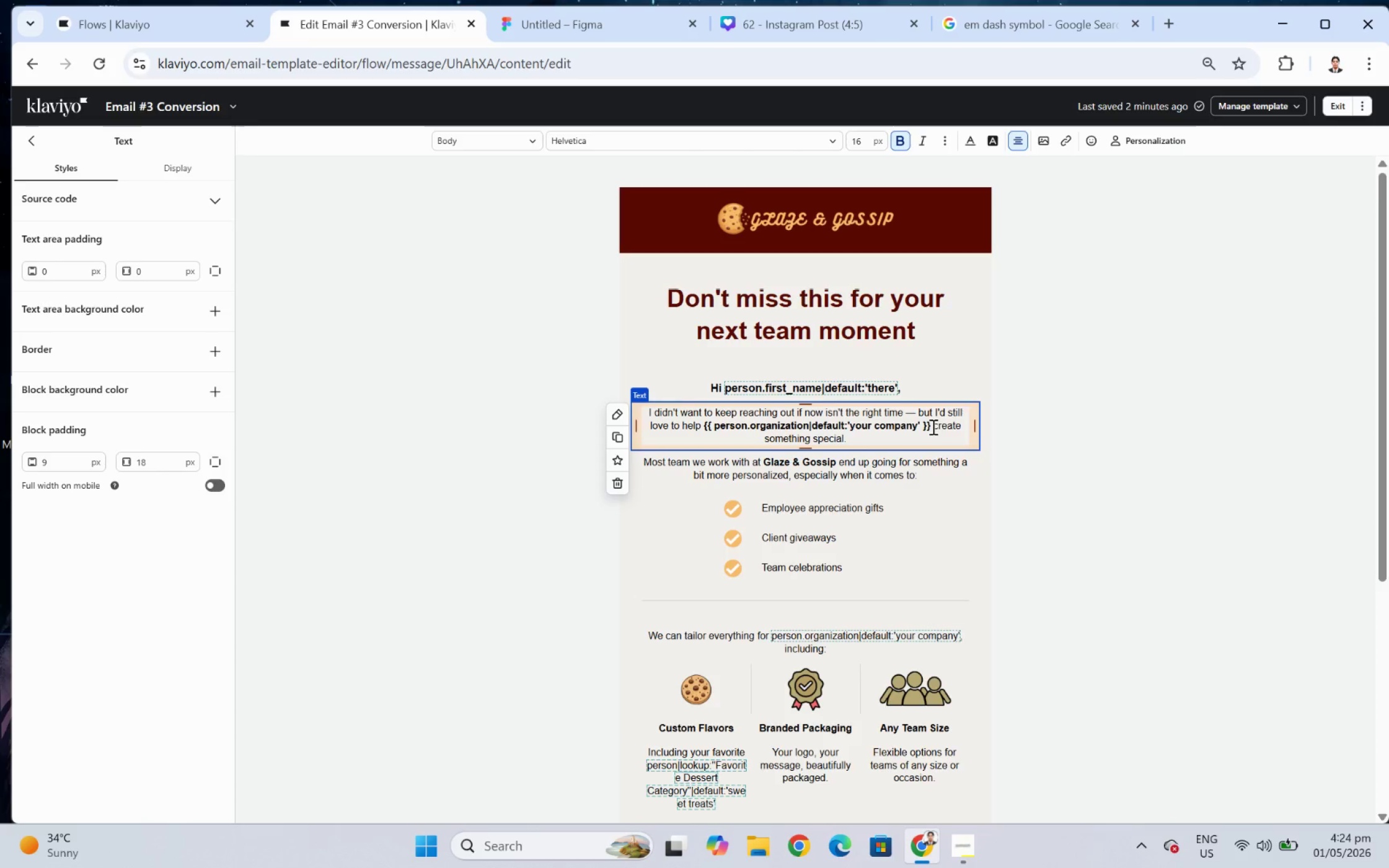 
left_click([1107, 525])
 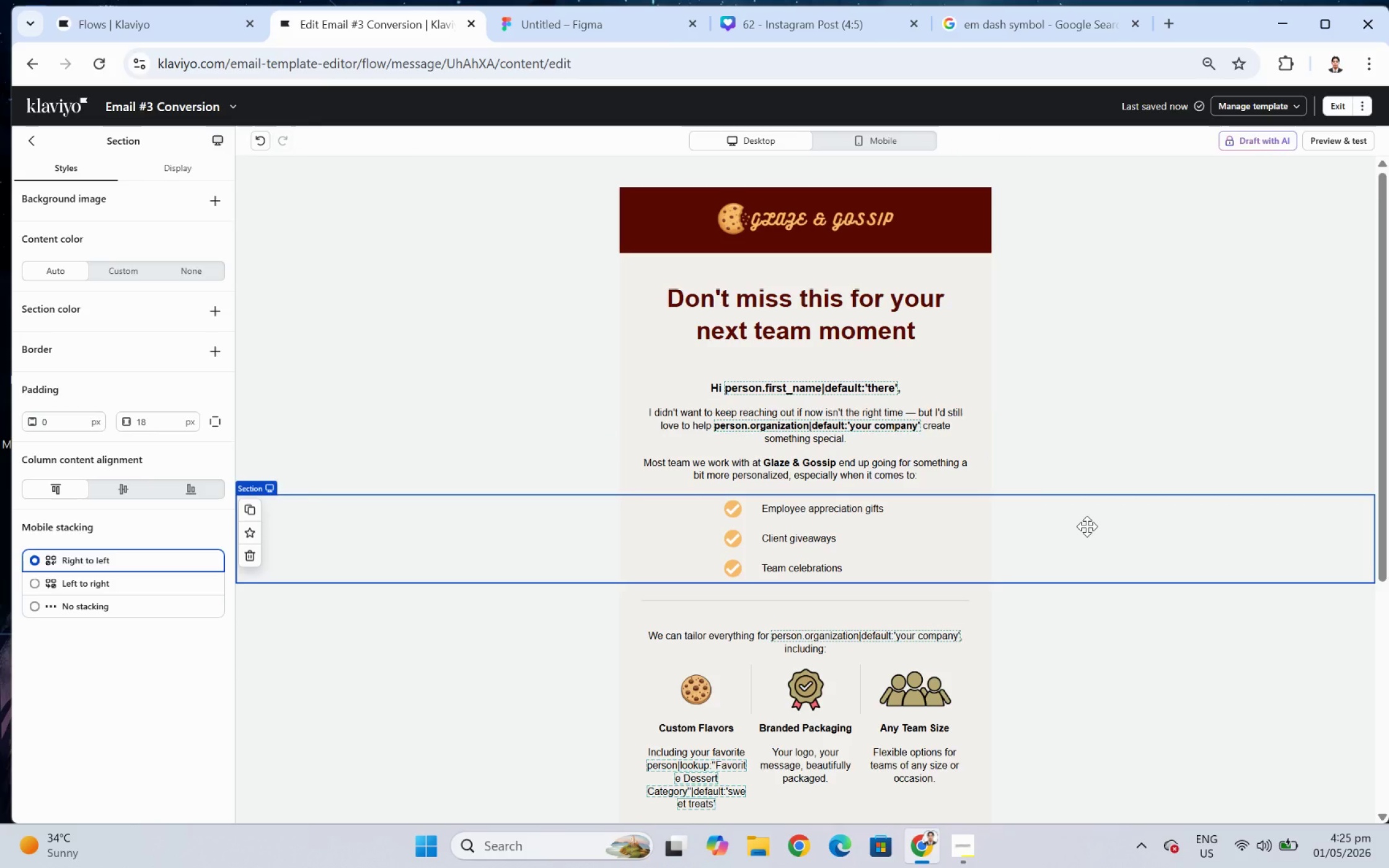 
wait(14.05)
 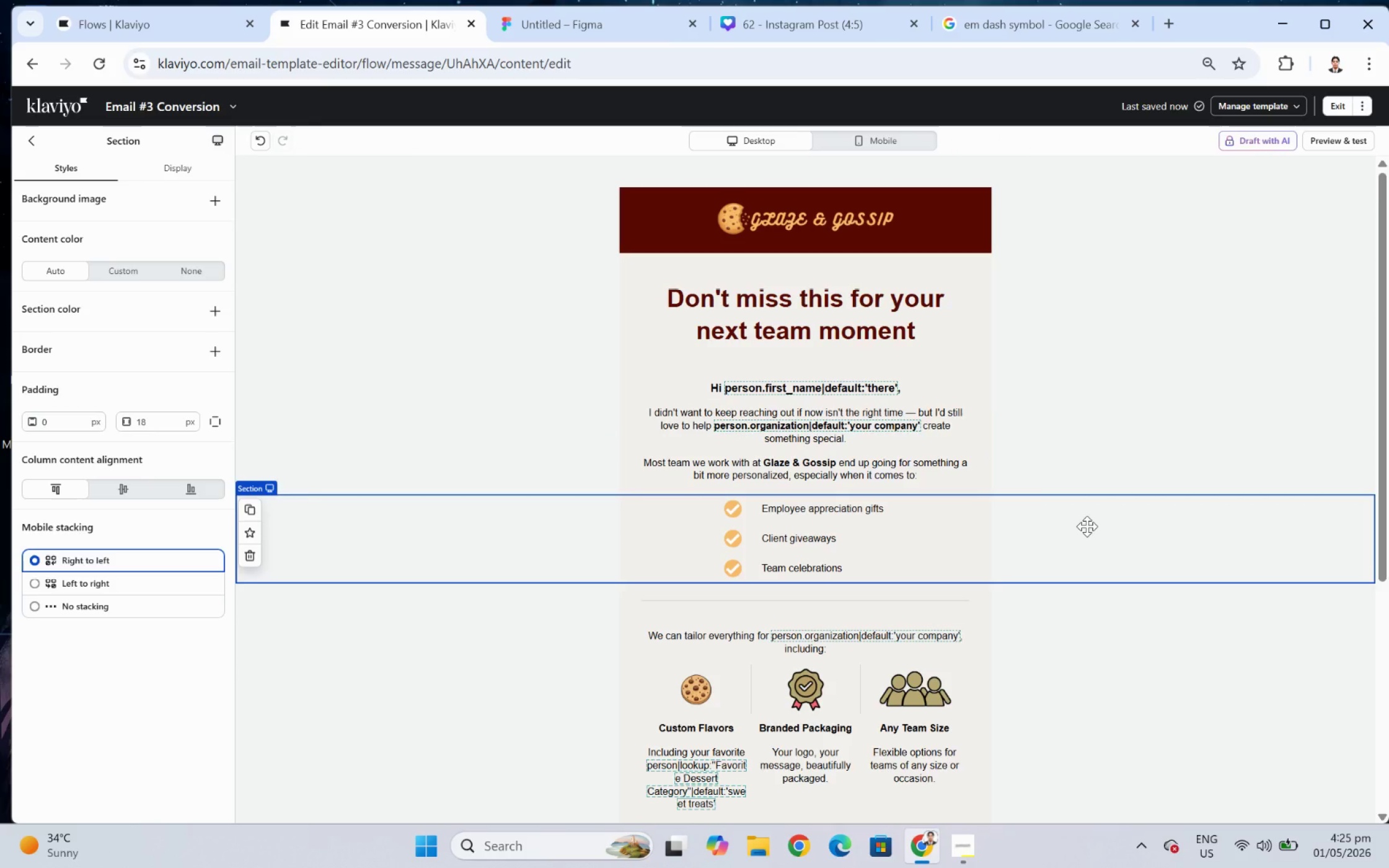 
left_click([952, 435])
 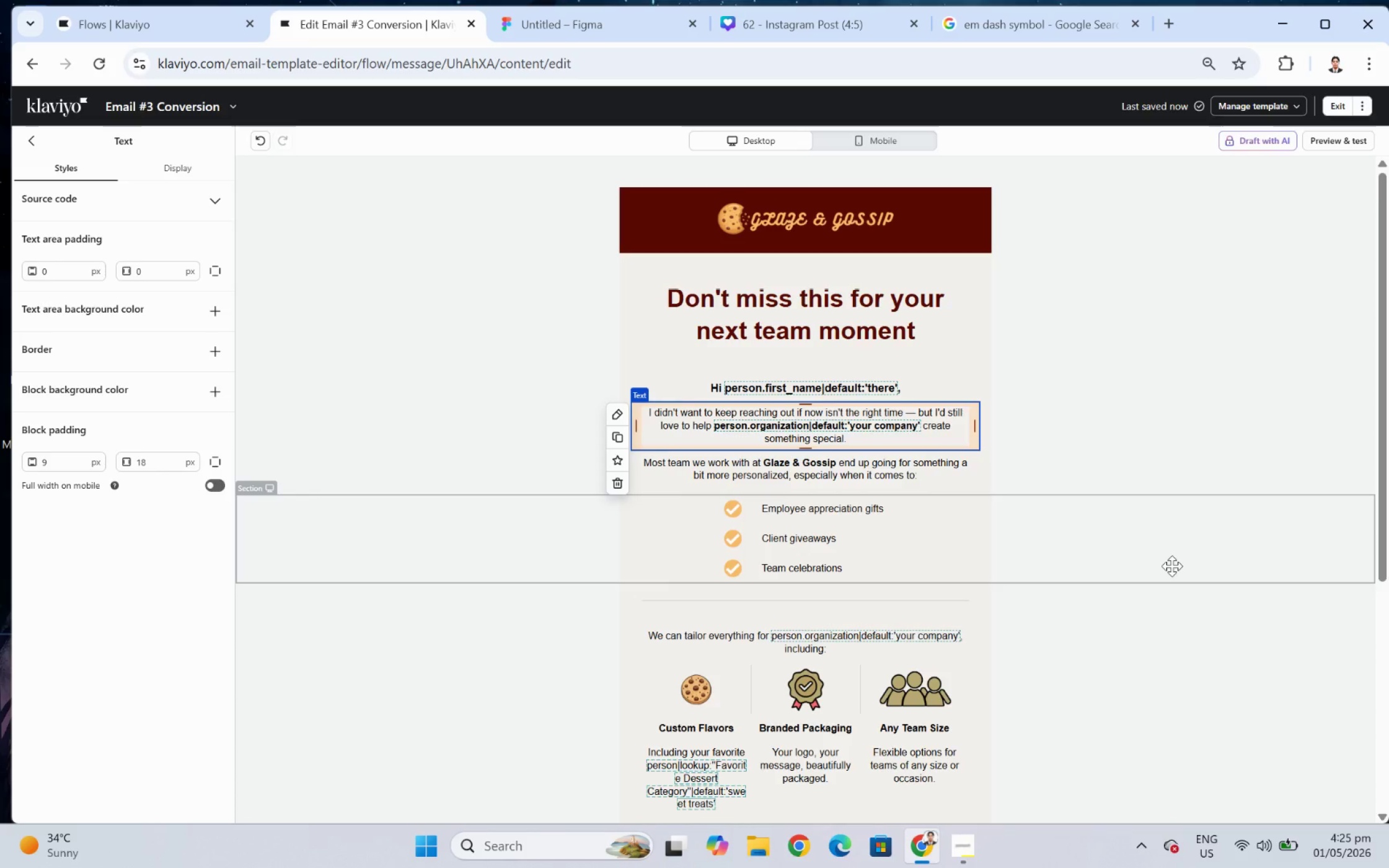 
wait(14.34)
 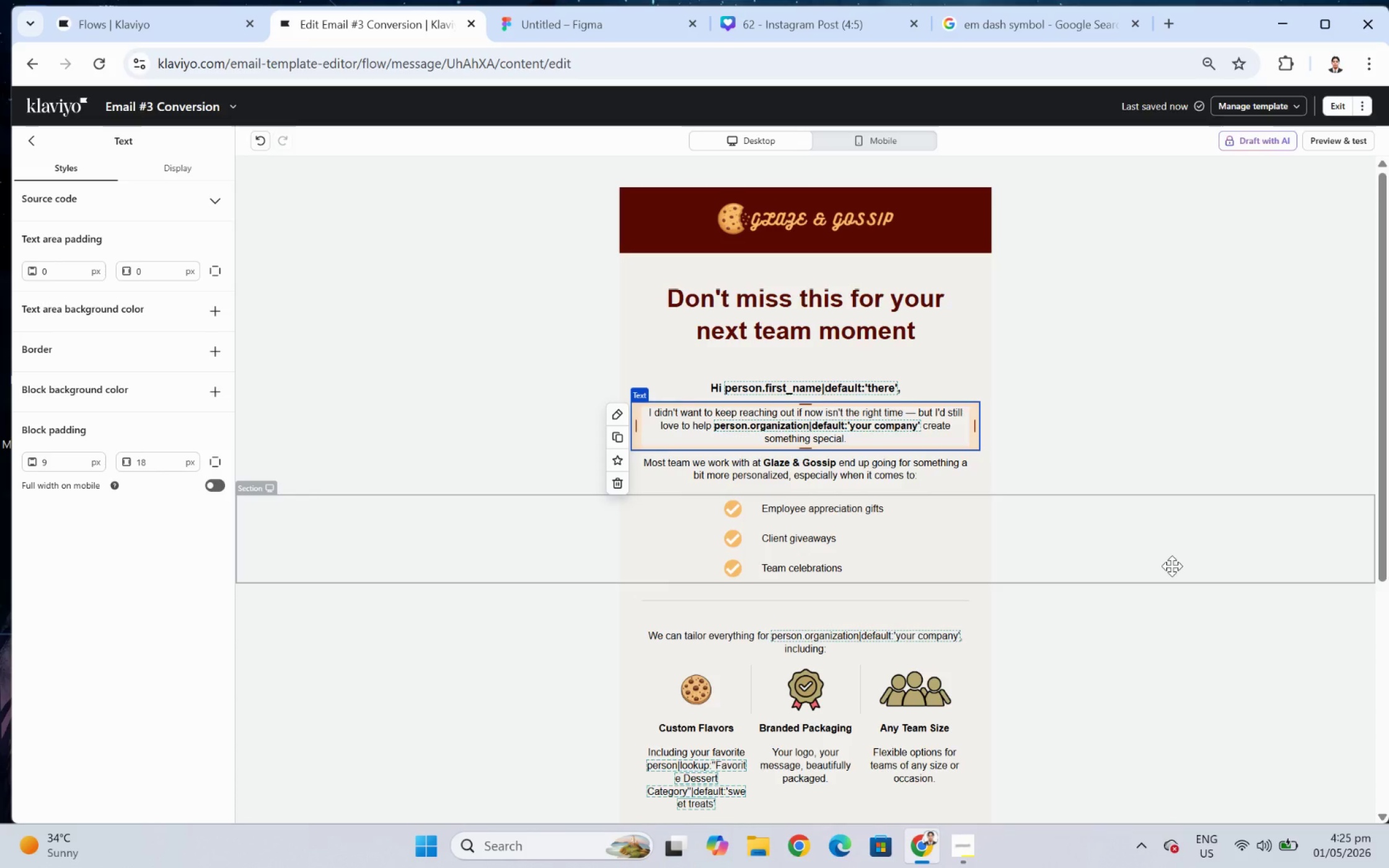 
left_click([938, 480])
 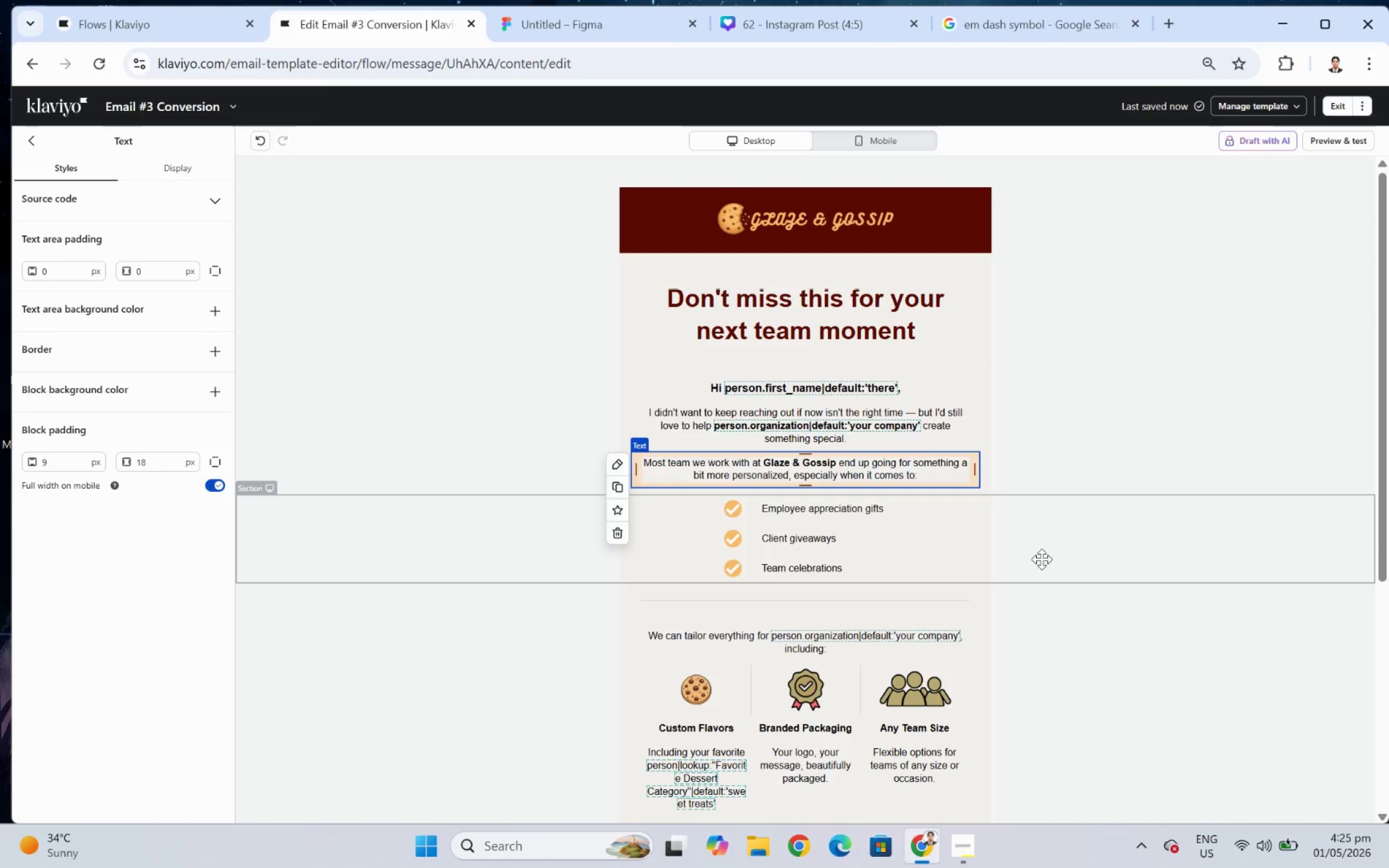 
wait(12.64)
 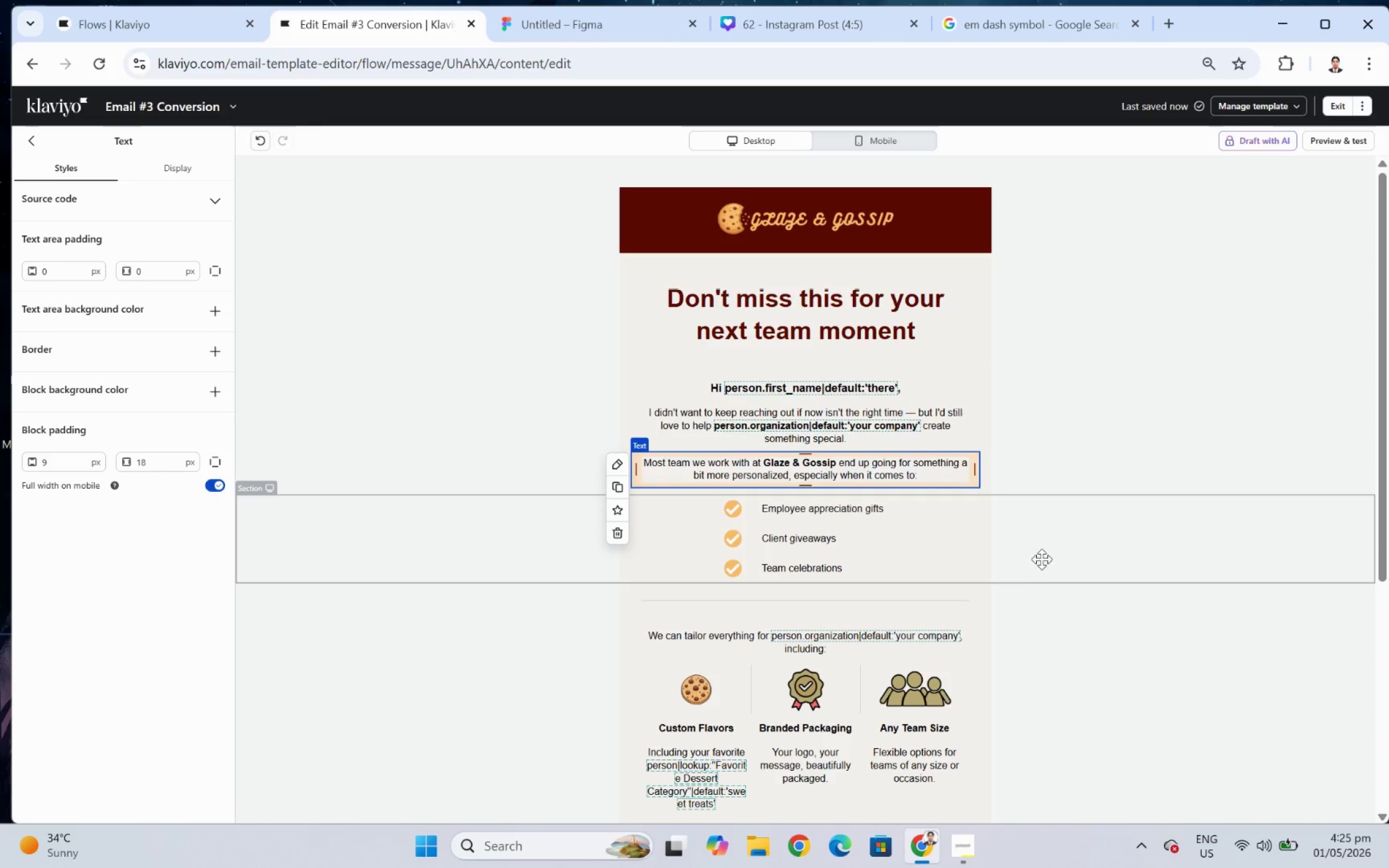 
double_click([728, 464])
 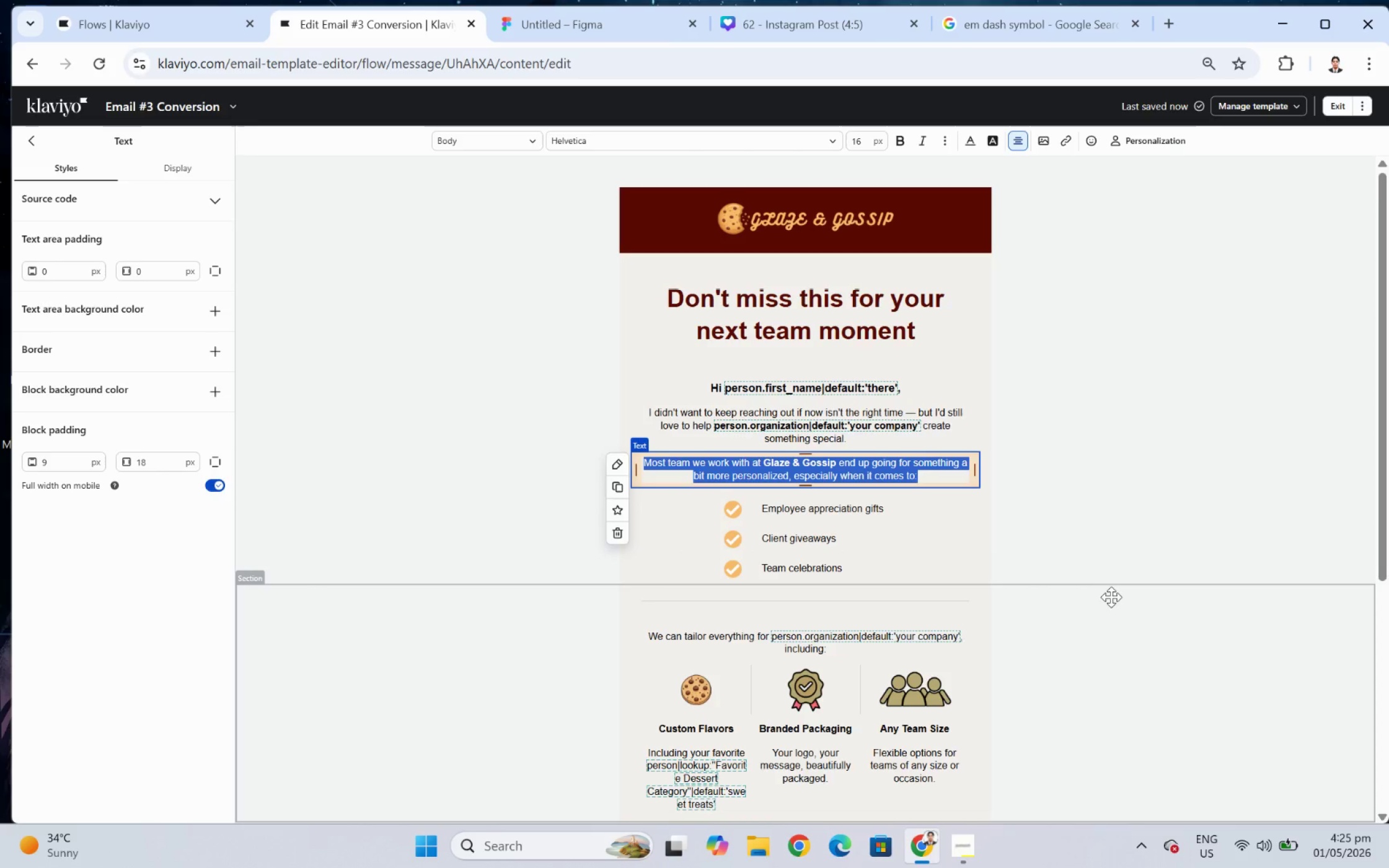 
wait(11.35)
 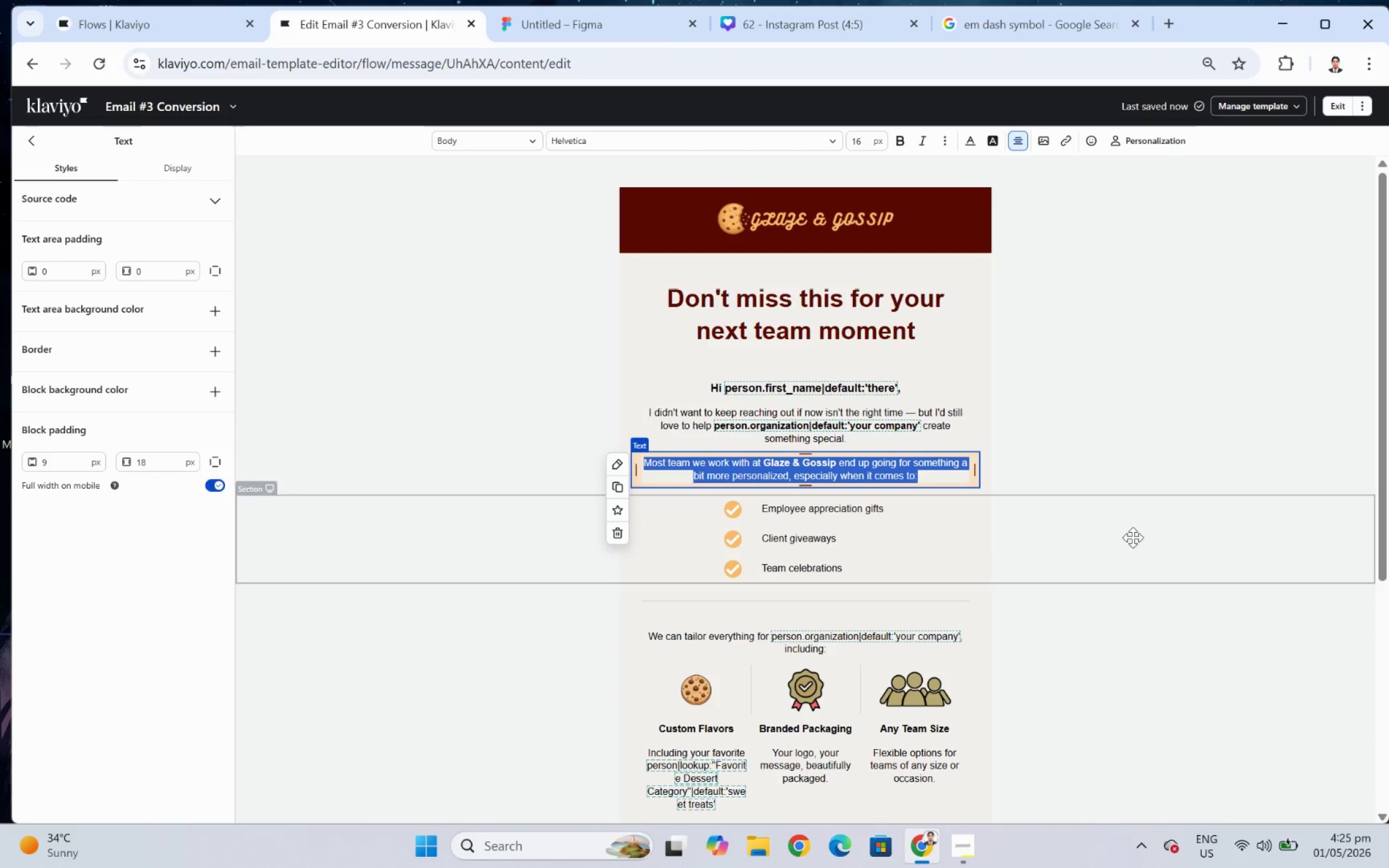 
type(Wheter )
key(Backspace)
key(Backspace)
key(Backspace)
type(her its:)
 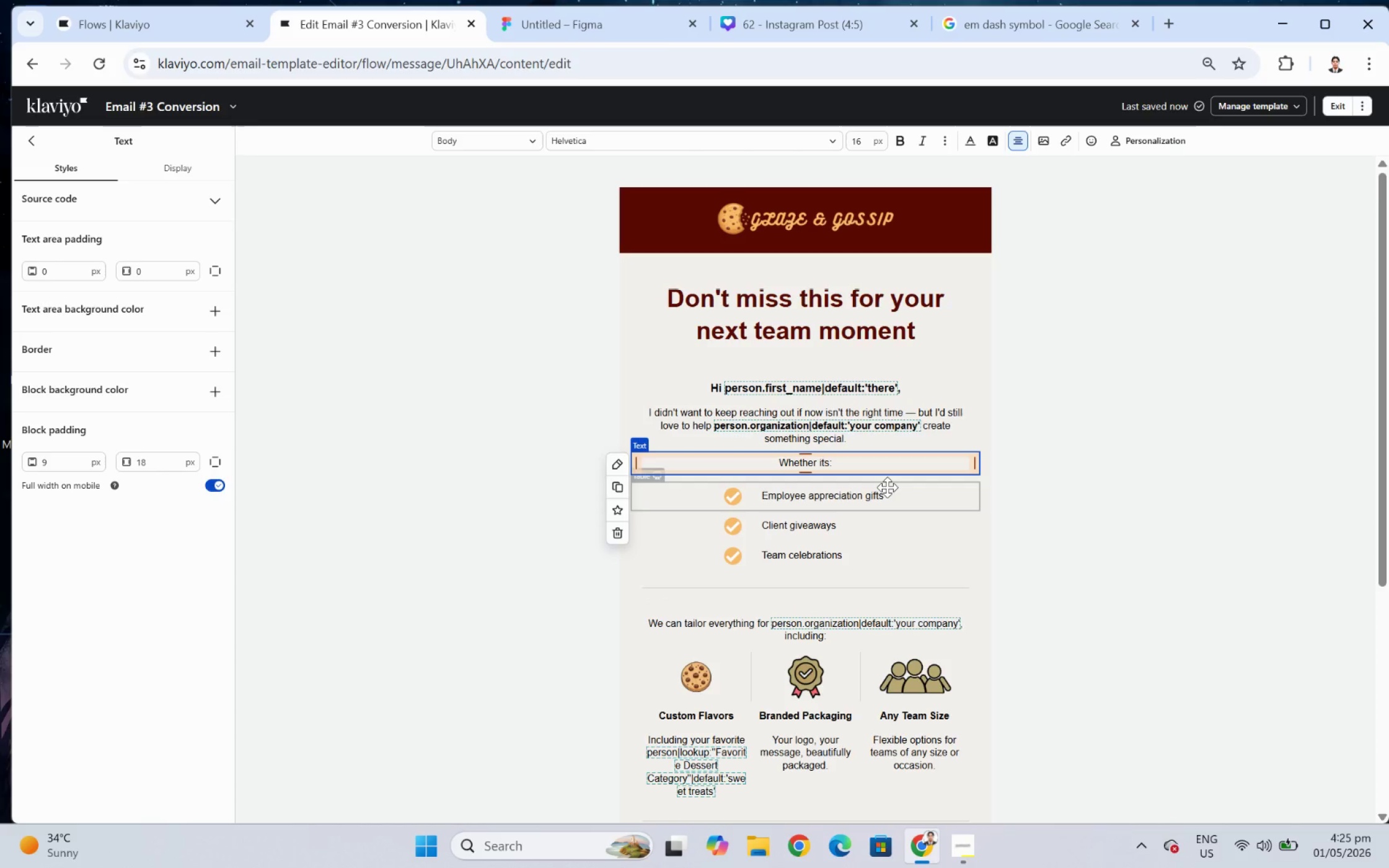 
key(ArrowLeft)
 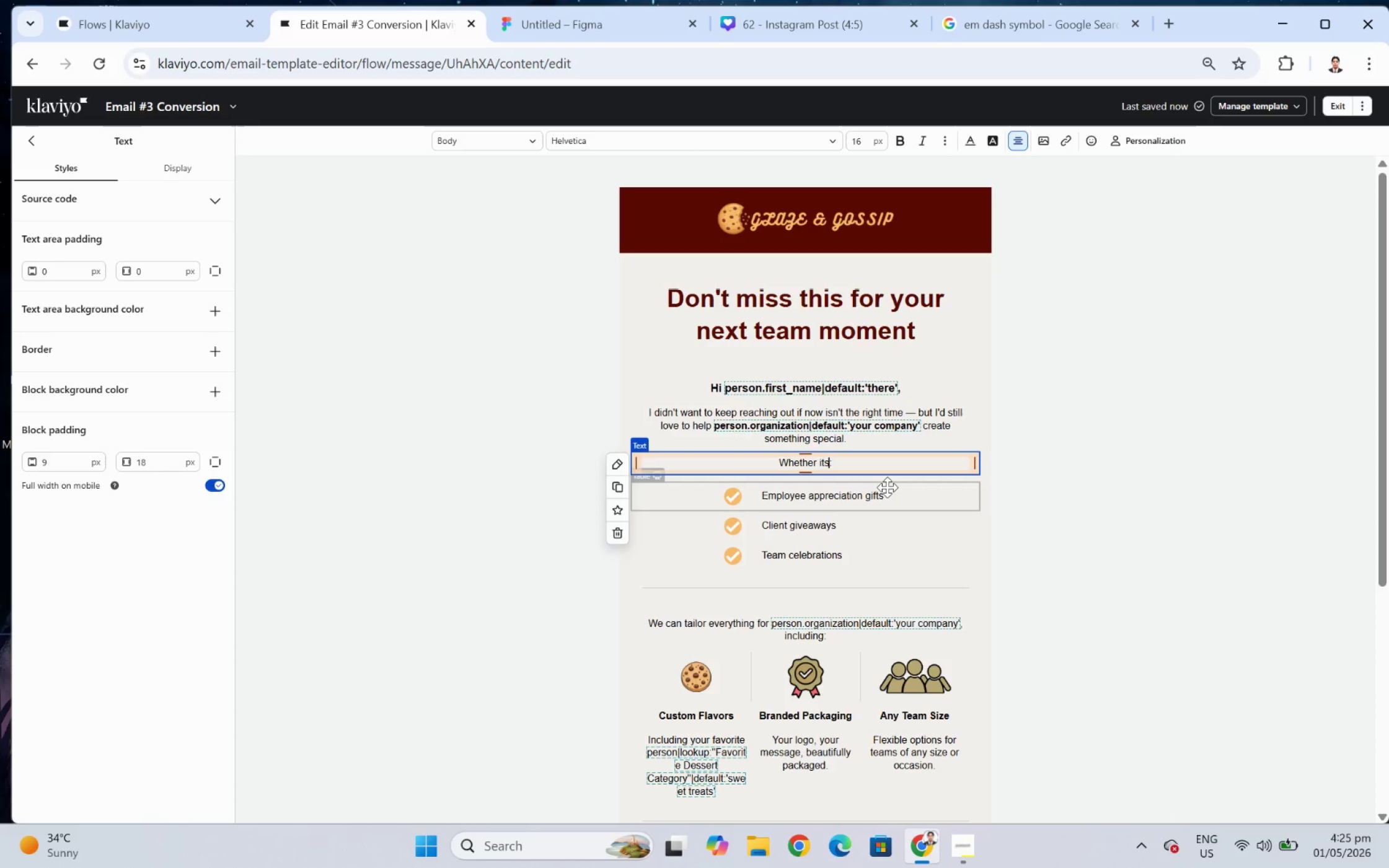 
key(ArrowLeft)
 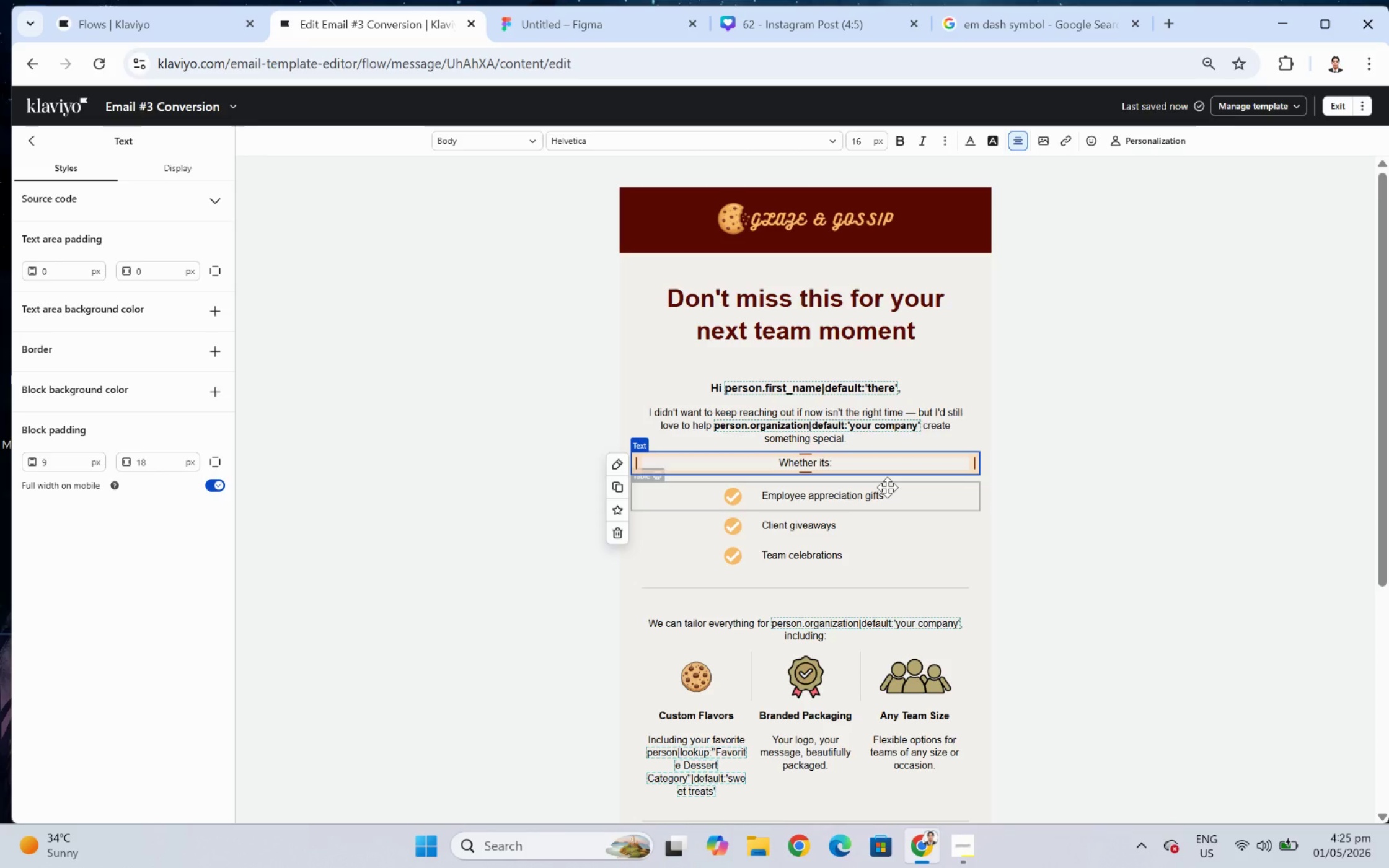 
key(Quote)
 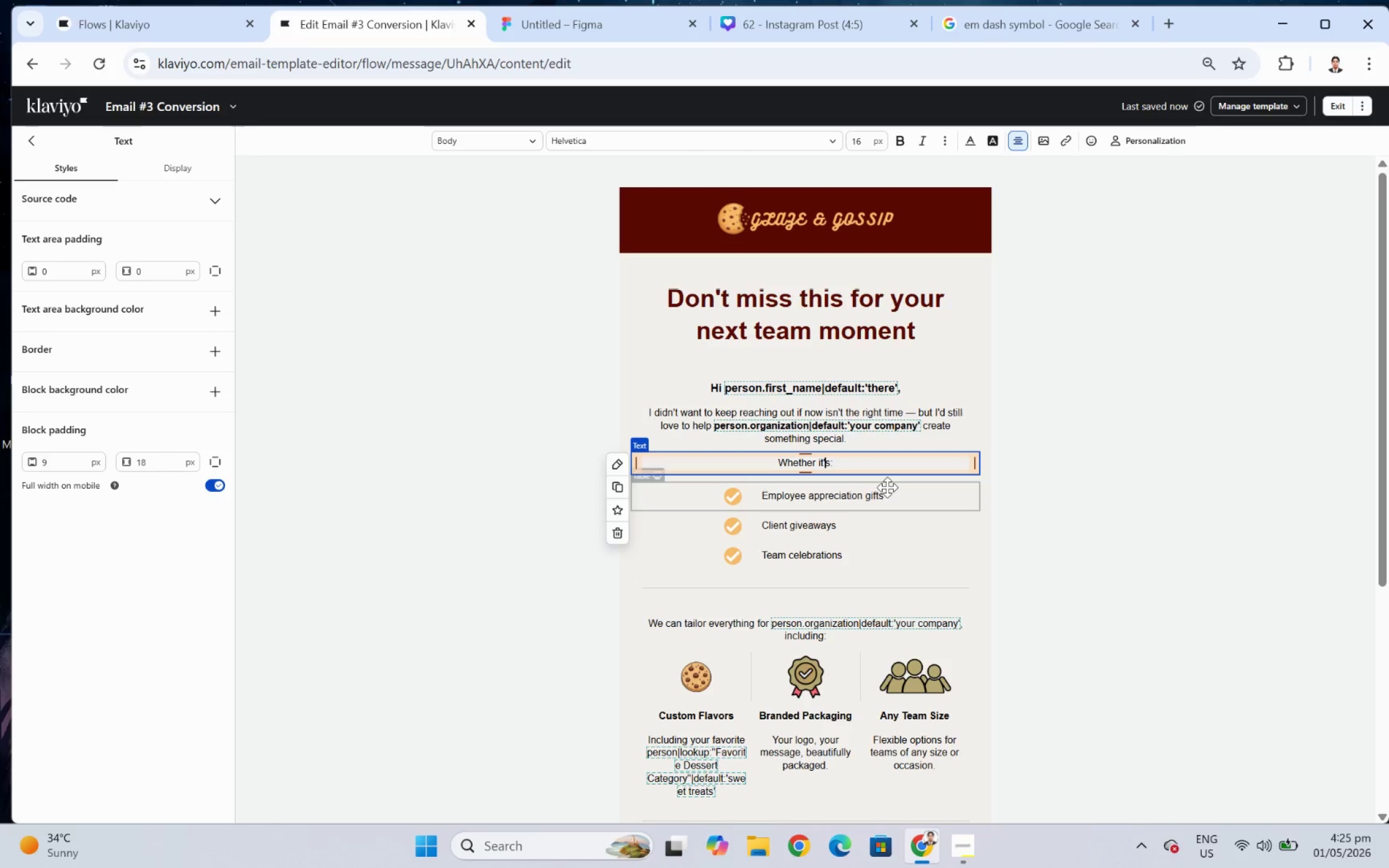 
left_click([912, 493])
 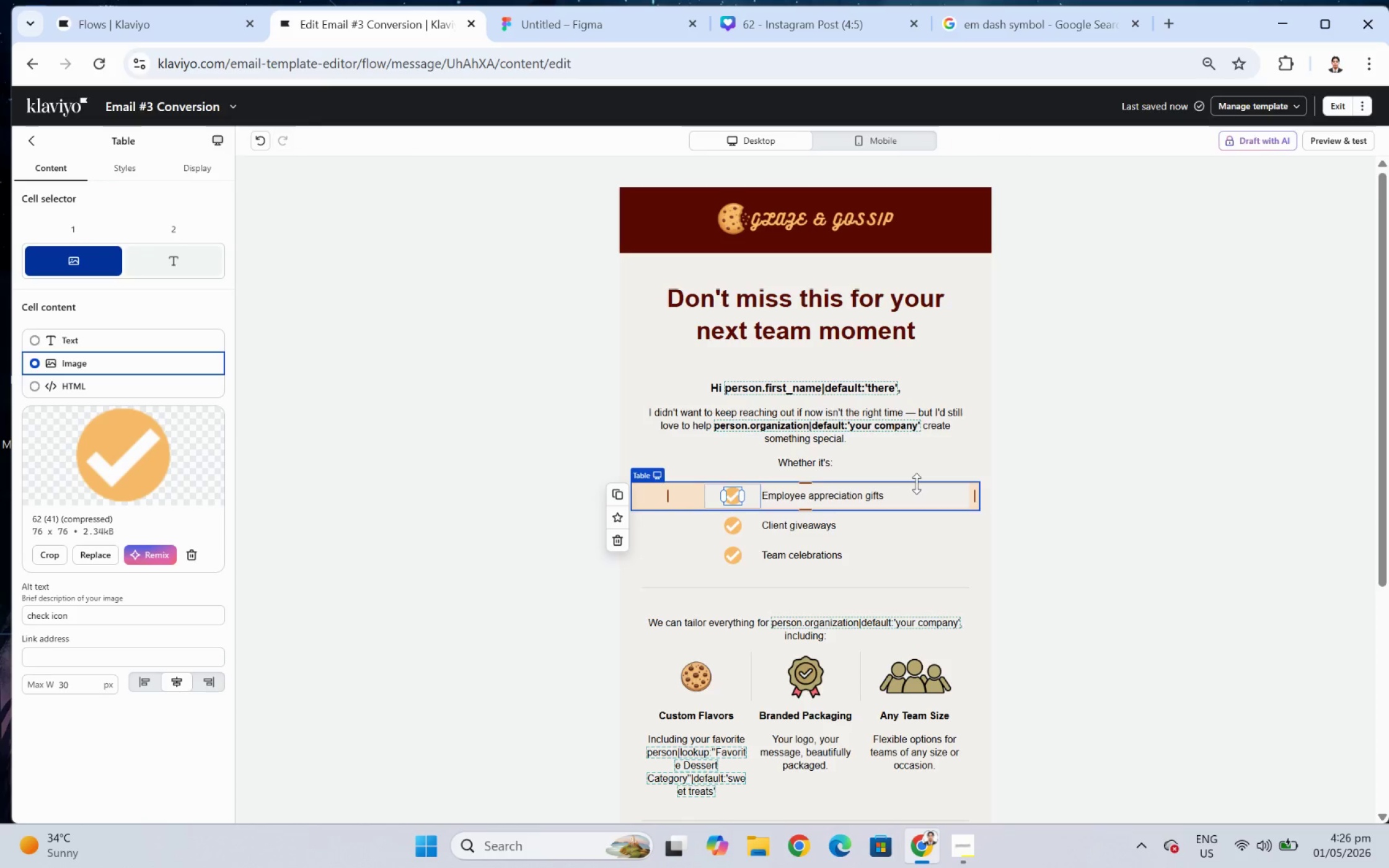 
left_click([917, 478])
 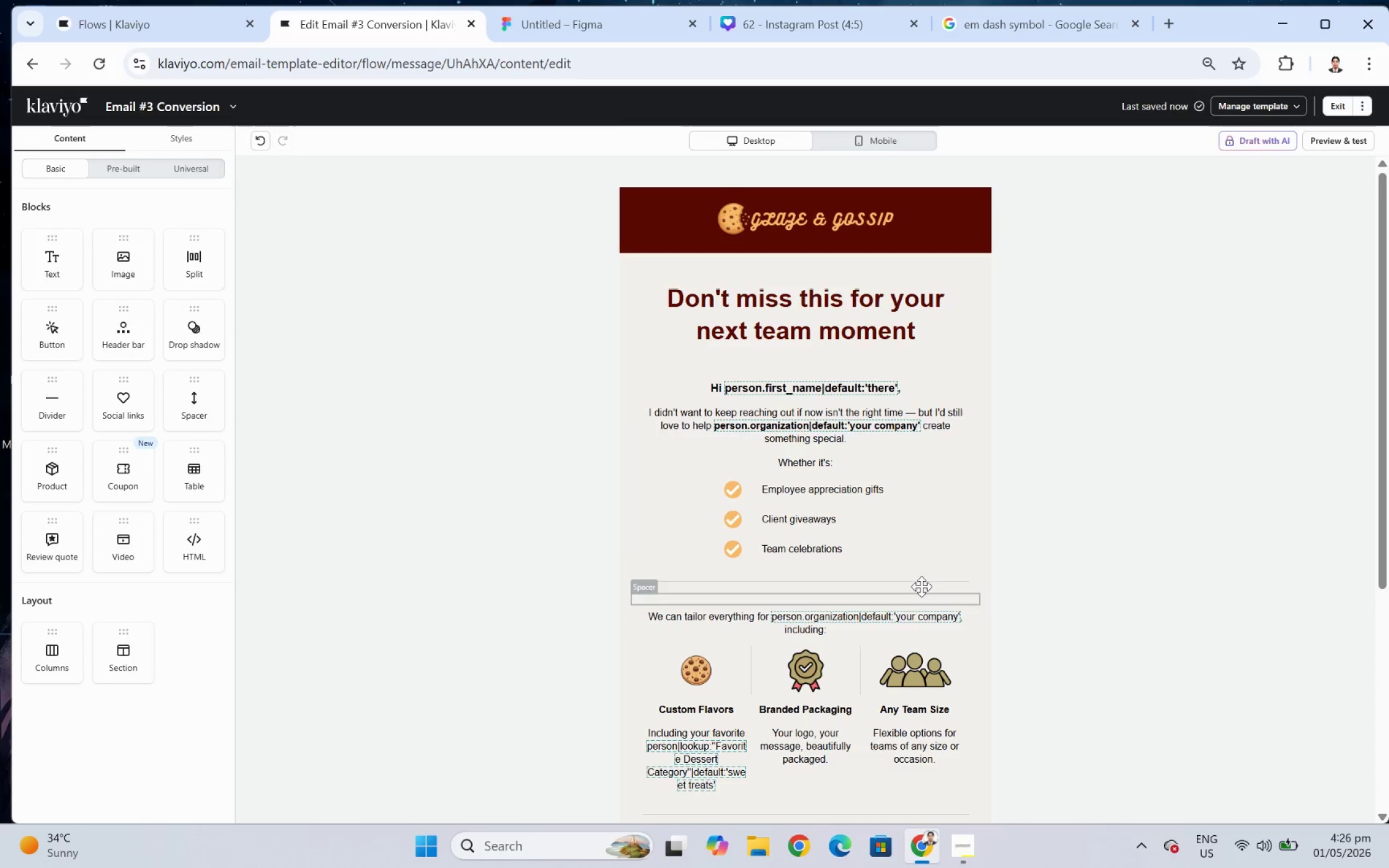 
wait(6.3)
 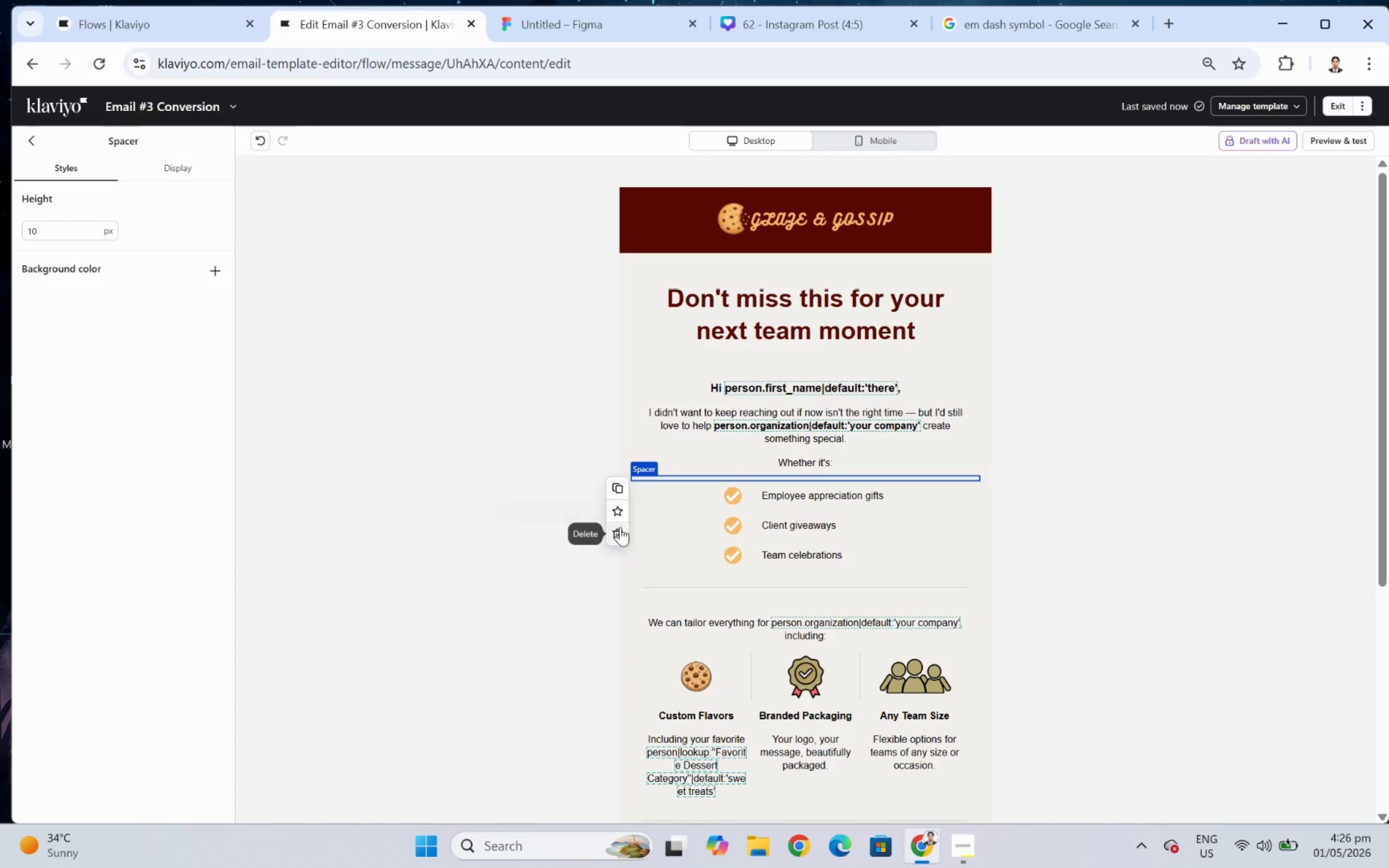 
left_click([265, 133])
 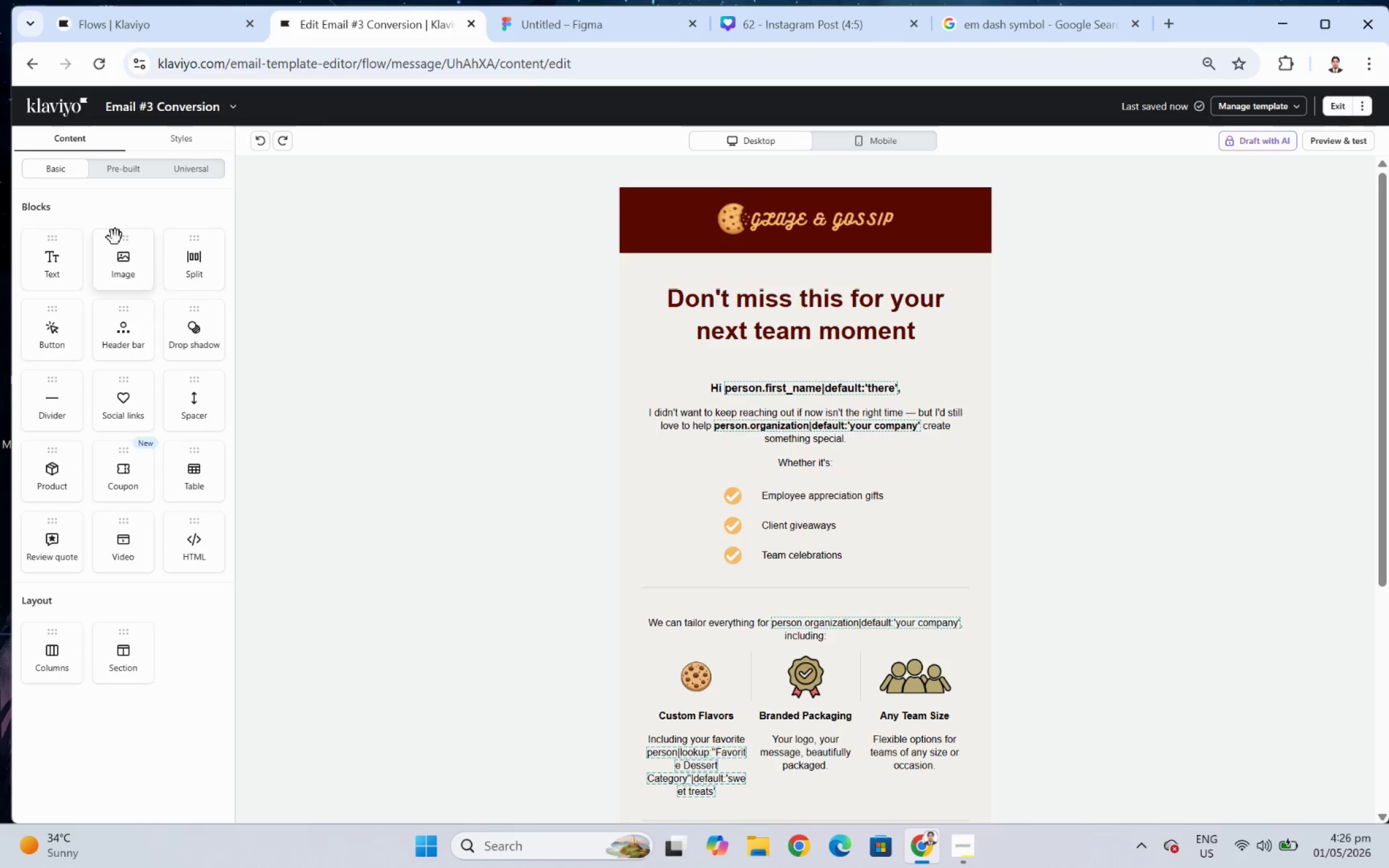 
left_click_drag(start_coordinate=[205, 405], to_coordinate=[885, 464])
 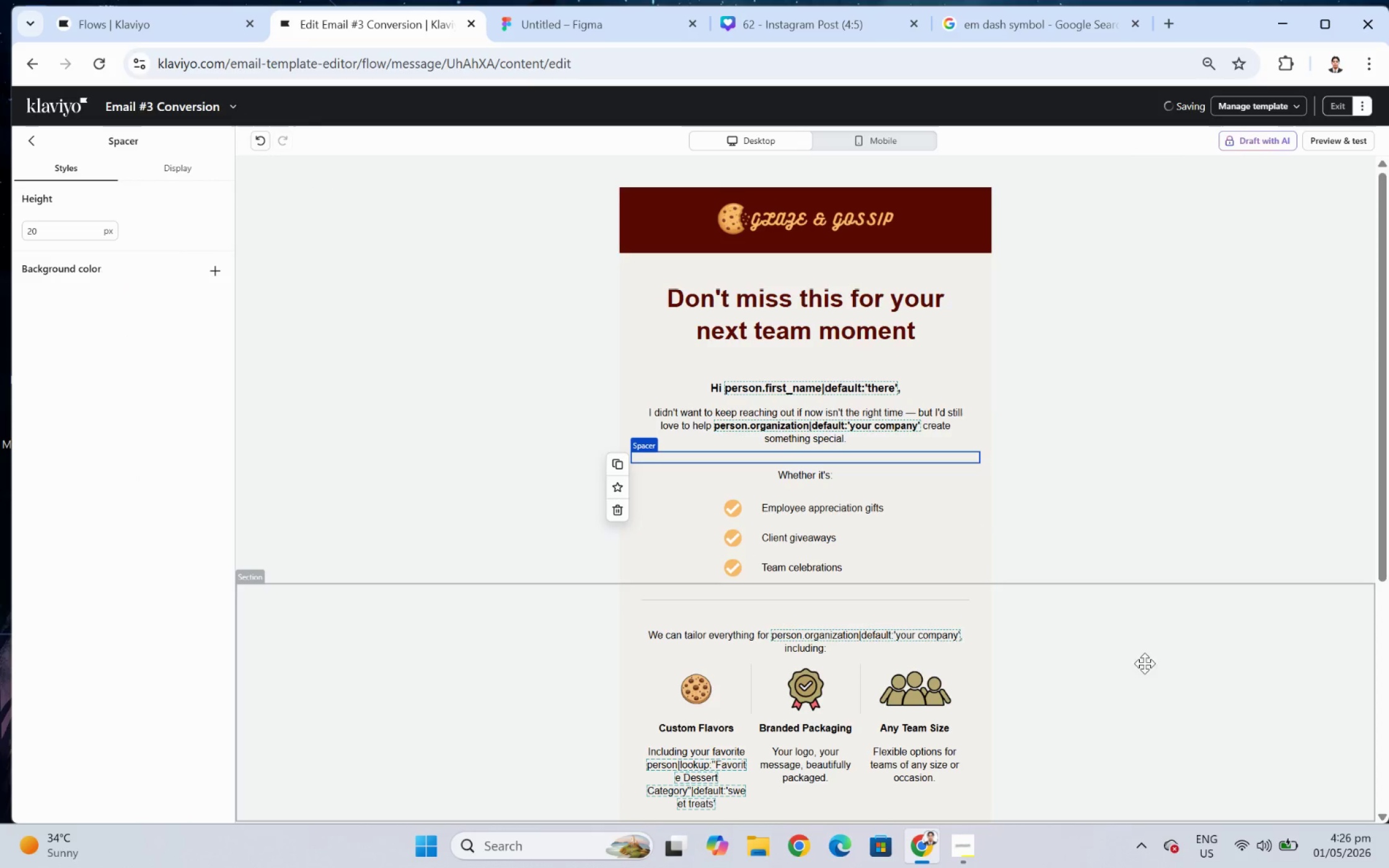 
left_click([1155, 667])
 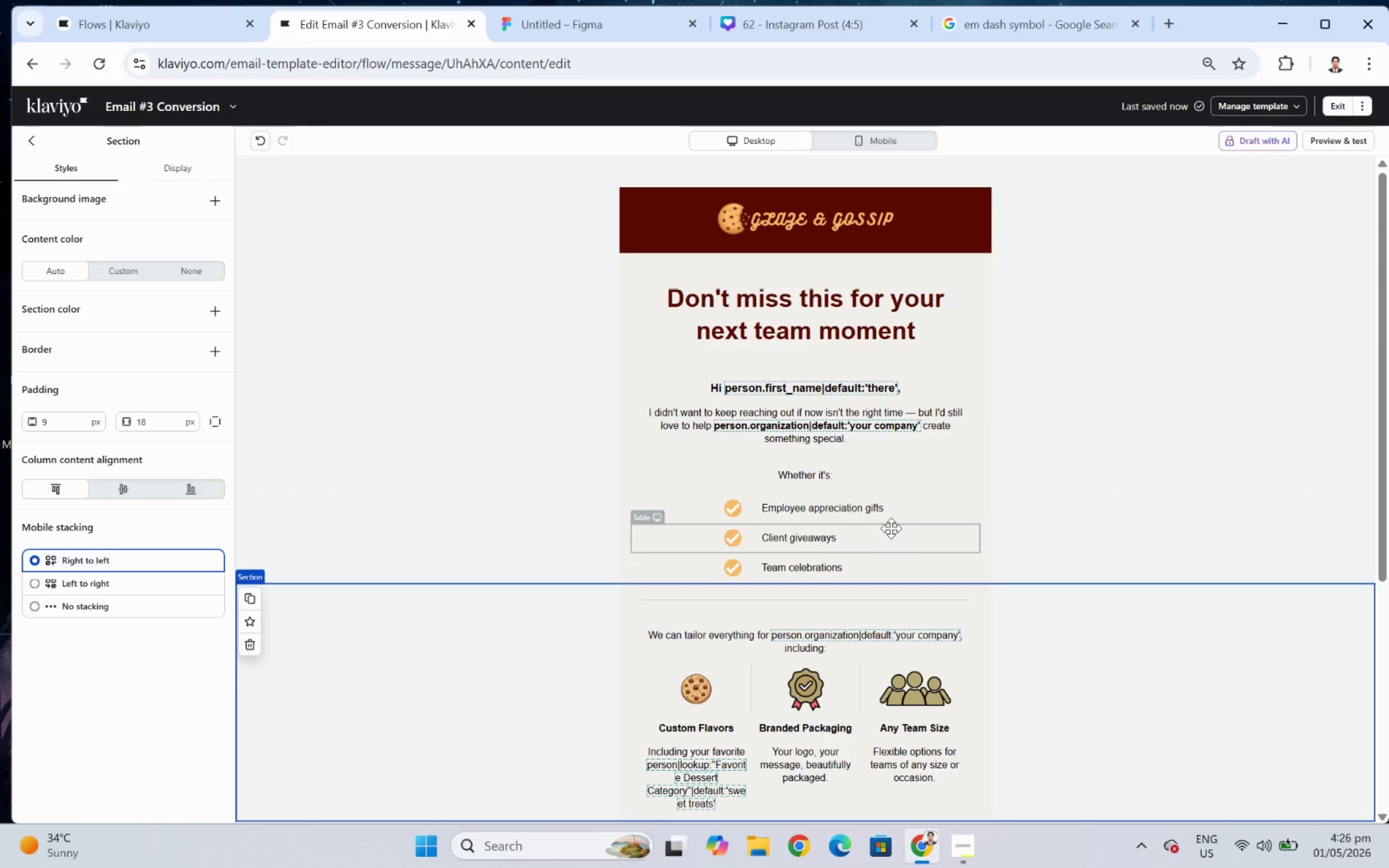 
left_click([863, 487])
 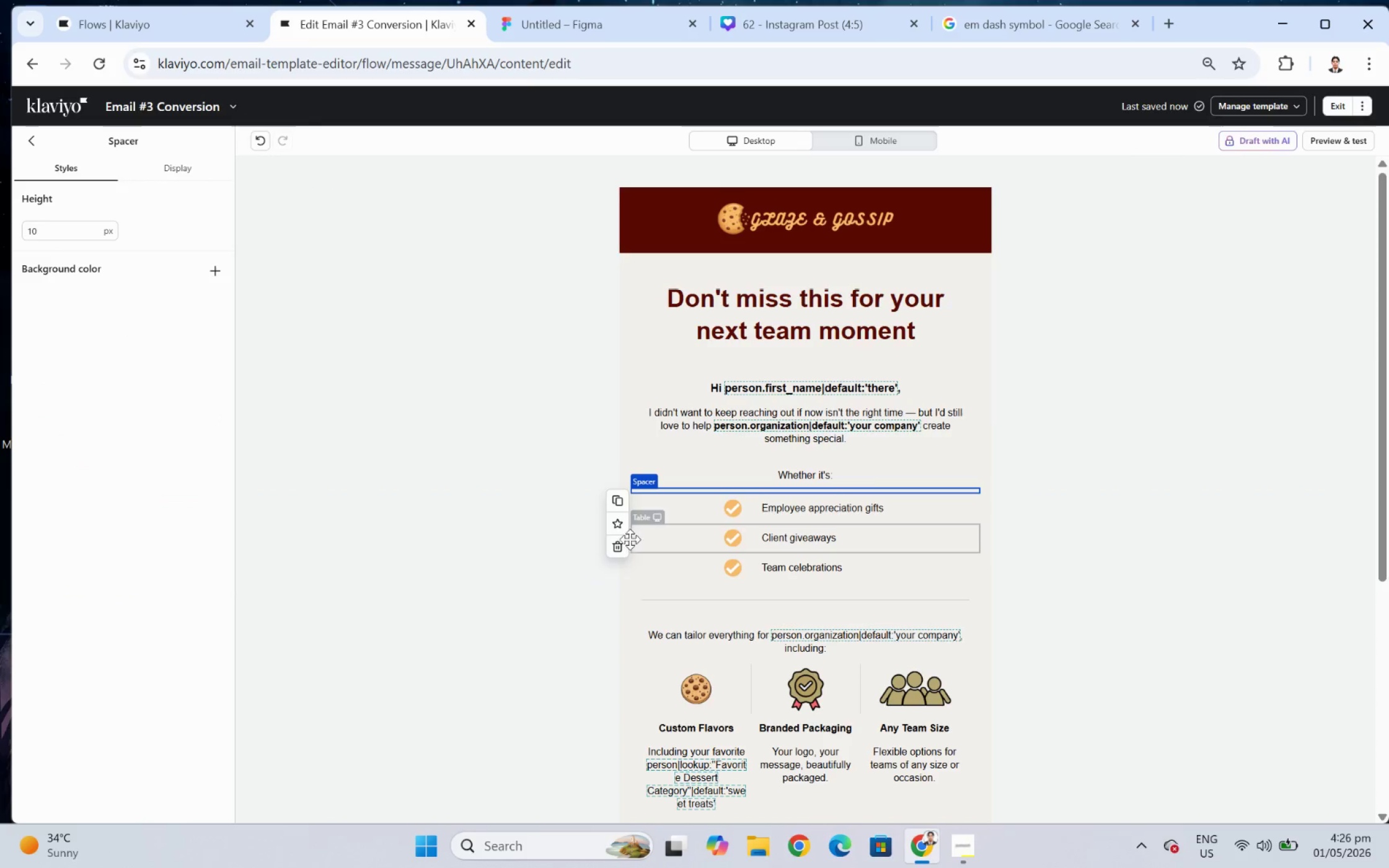 
left_click([619, 544])
 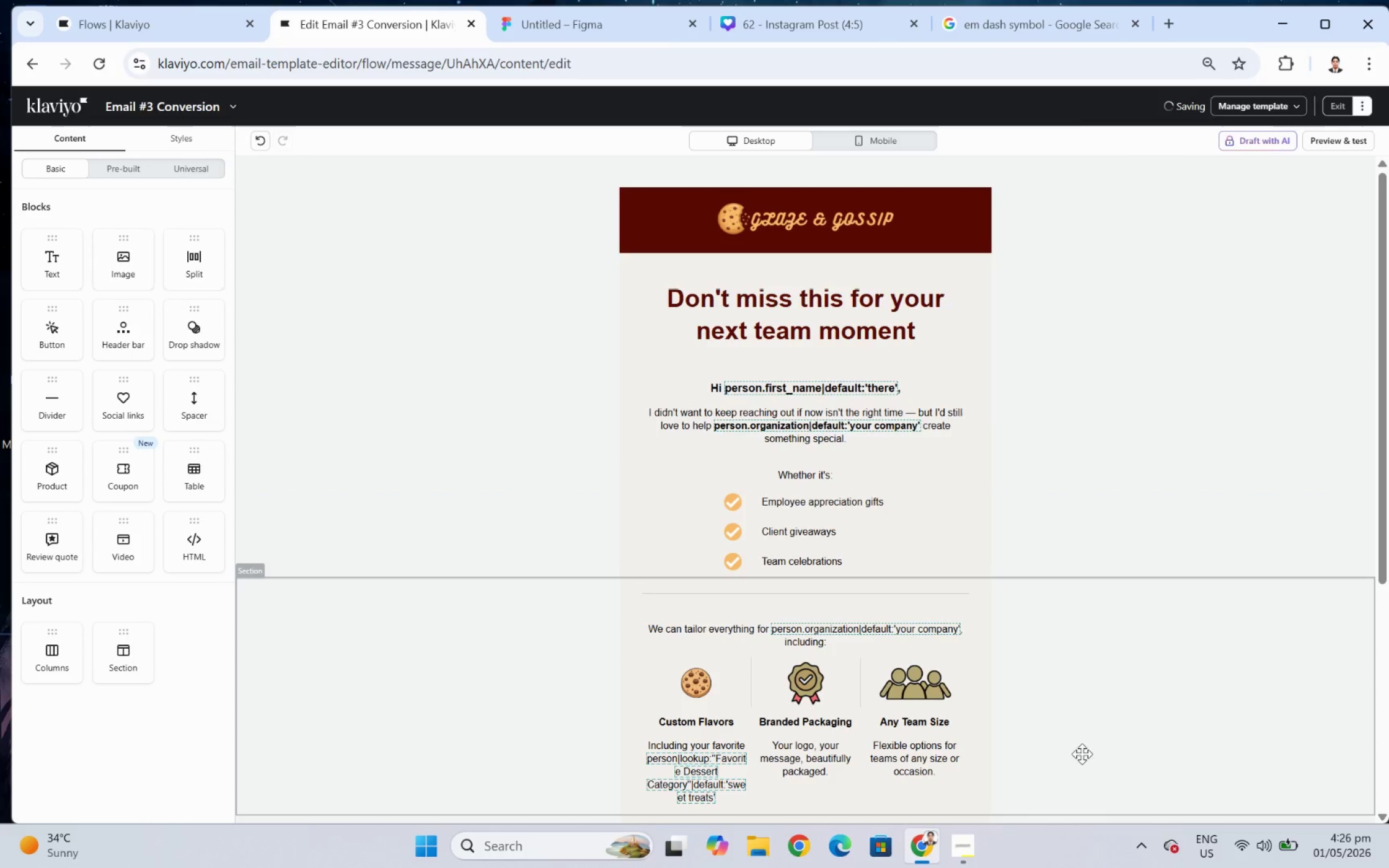 
left_click([1089, 752])
 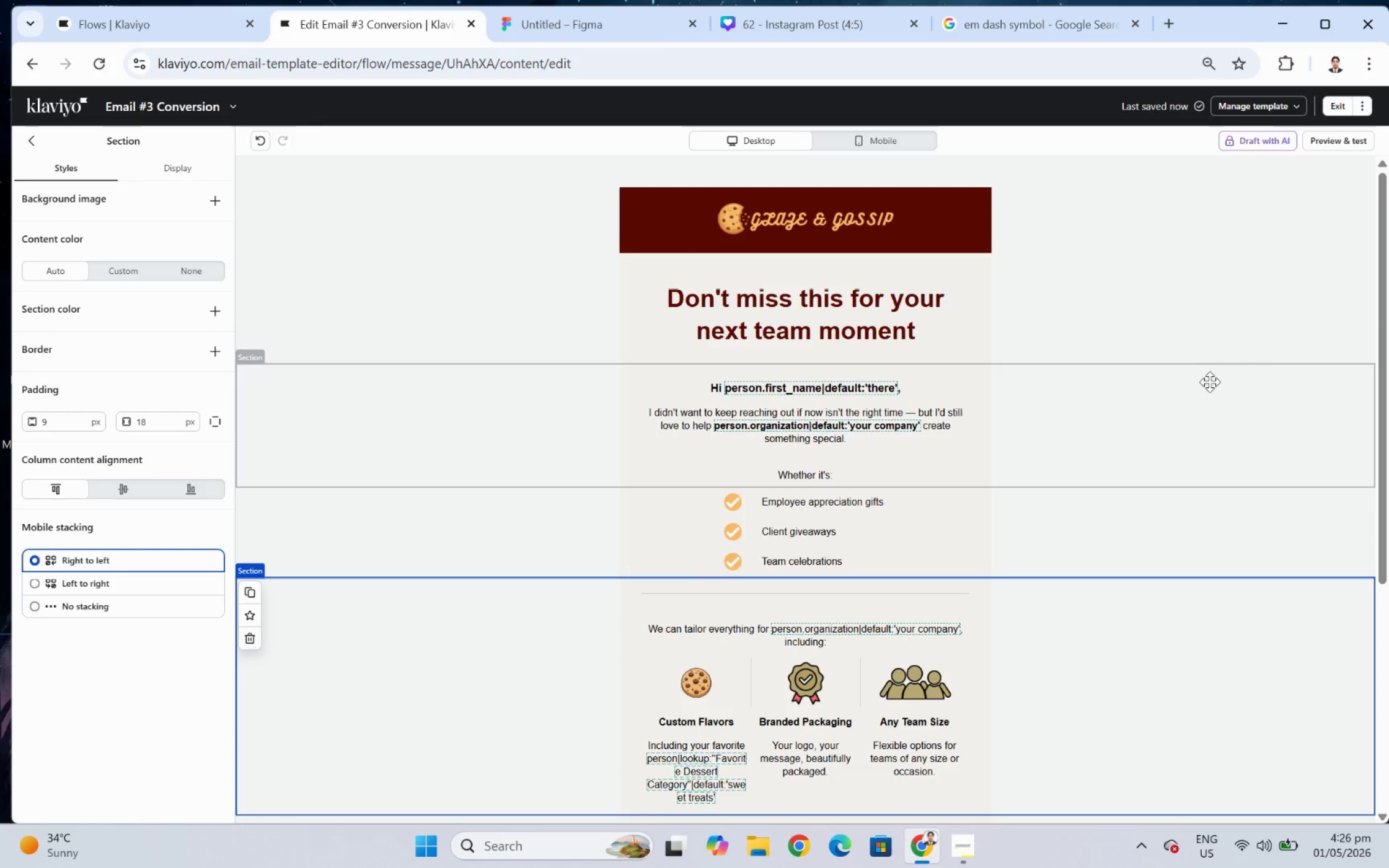 
left_click([1186, 308])
 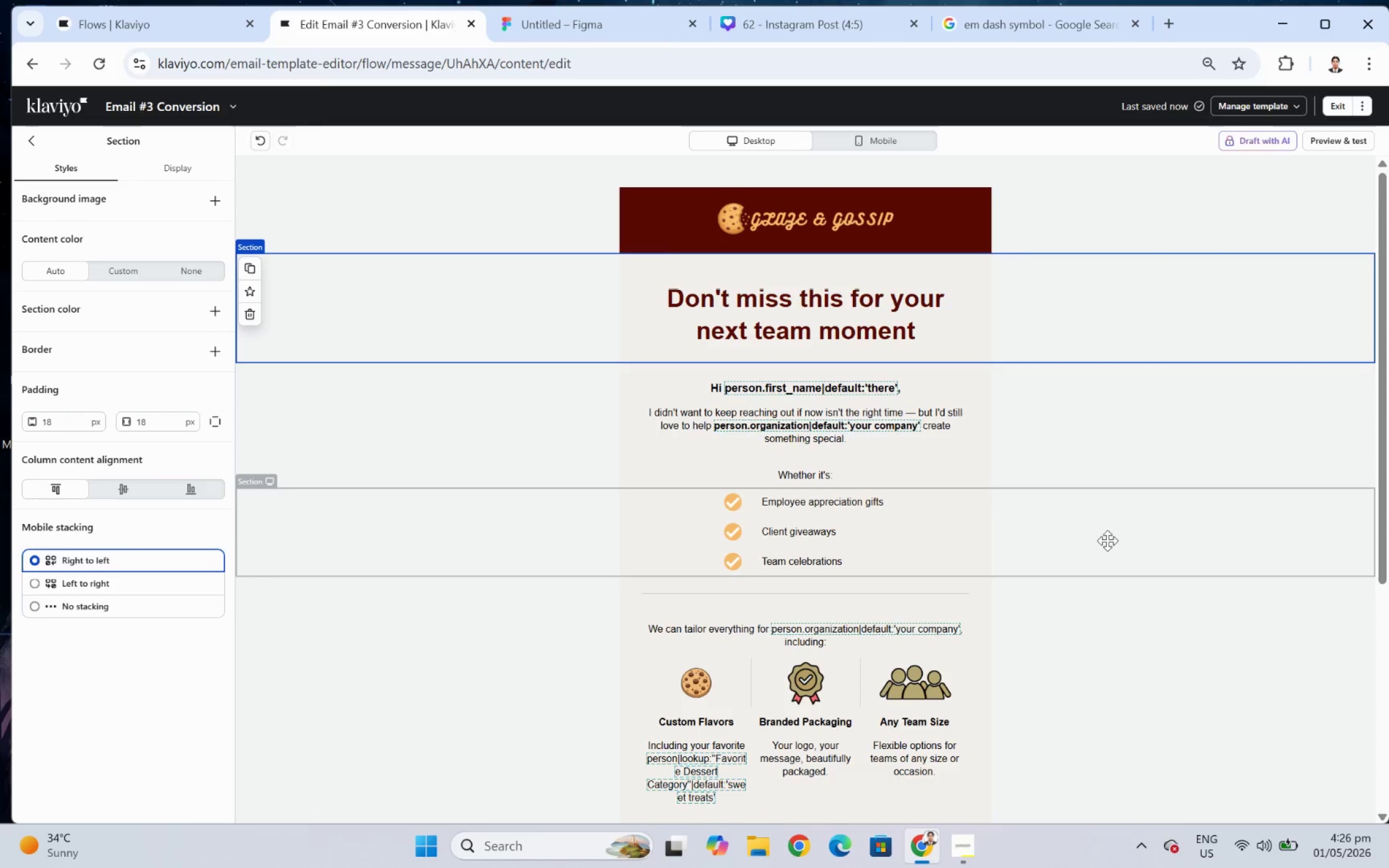 
wait(11.5)
 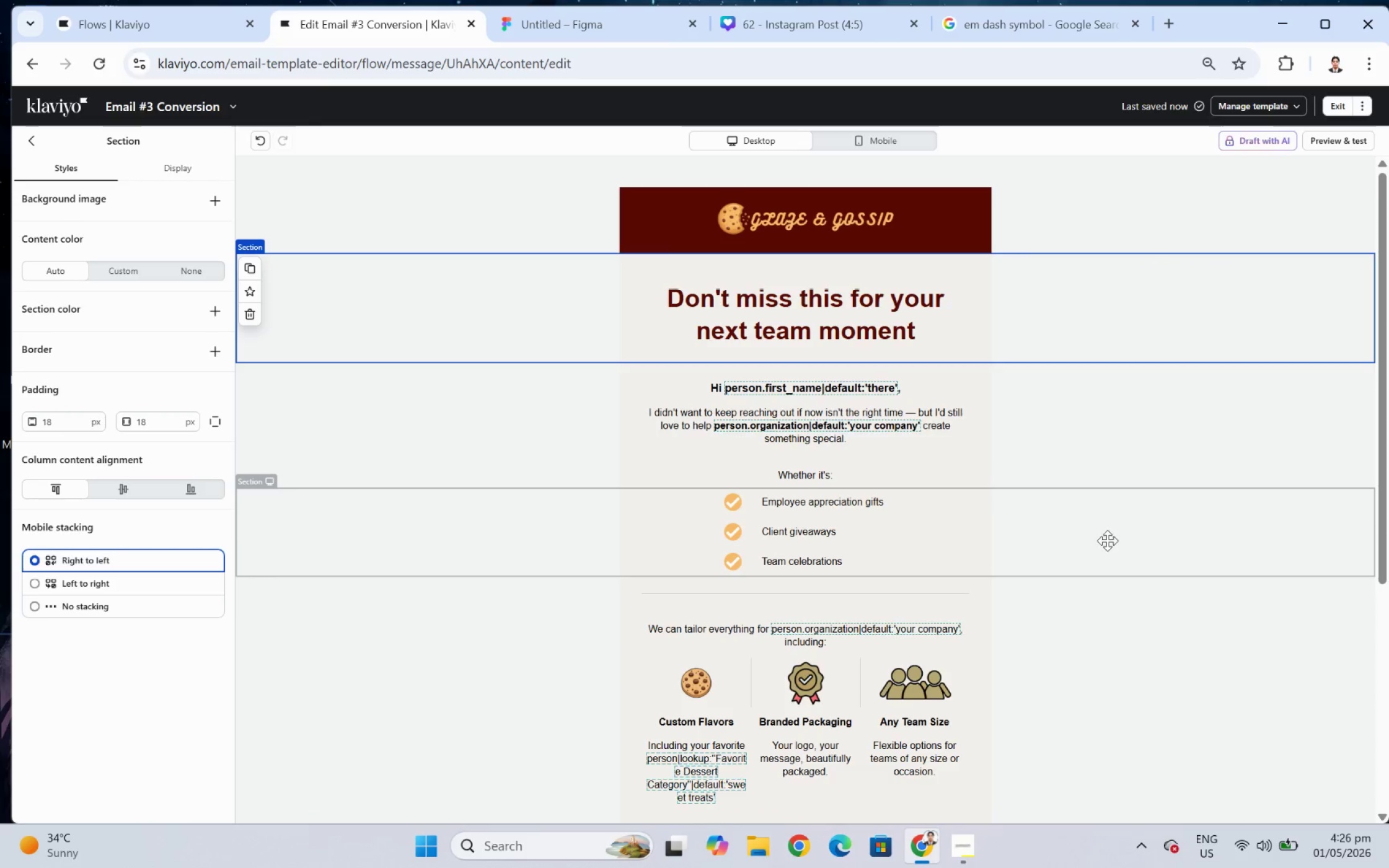 
scroll: coordinate [1113, 521], scroll_direction: down, amount: 1.0
 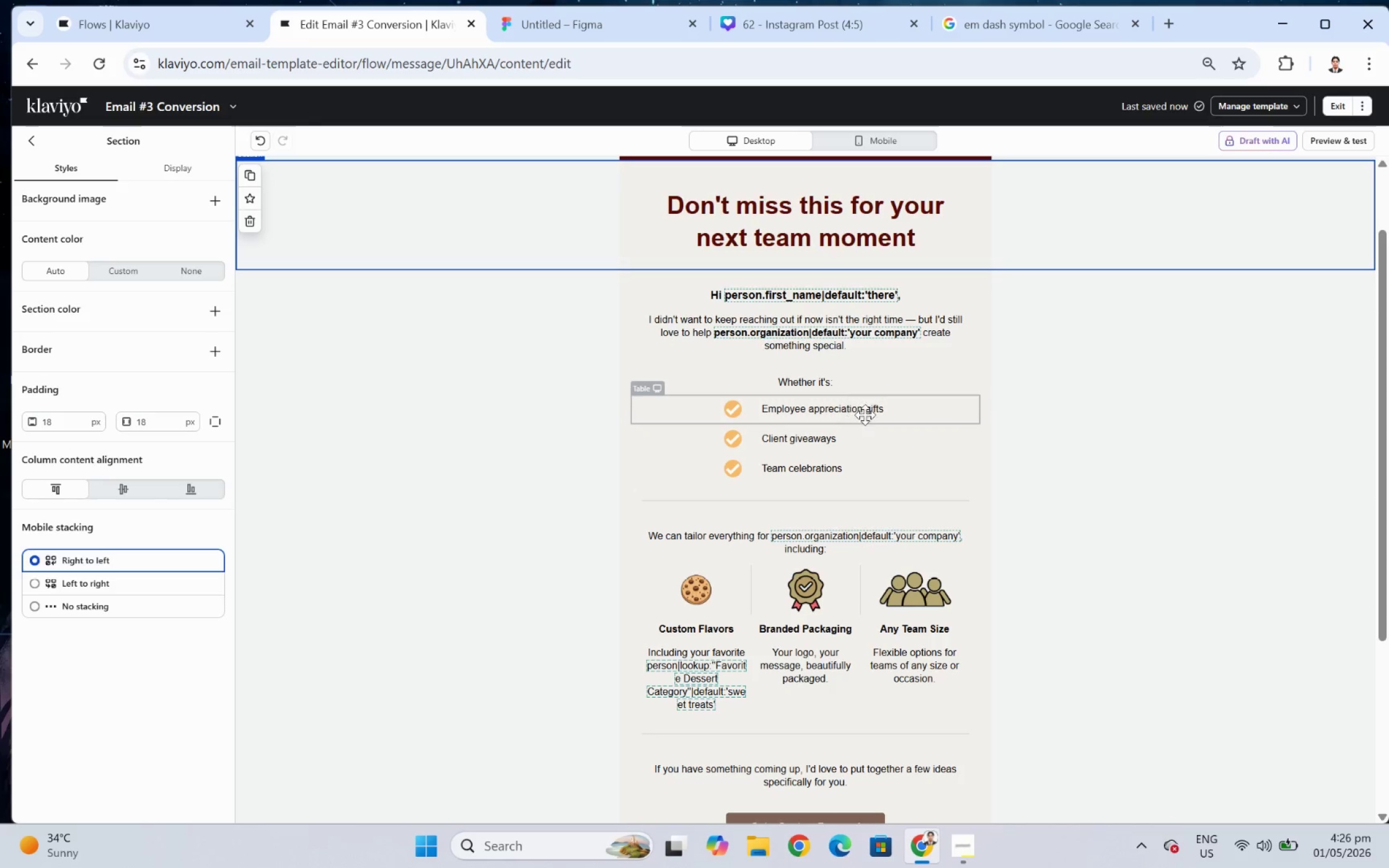 
wait(12.89)
 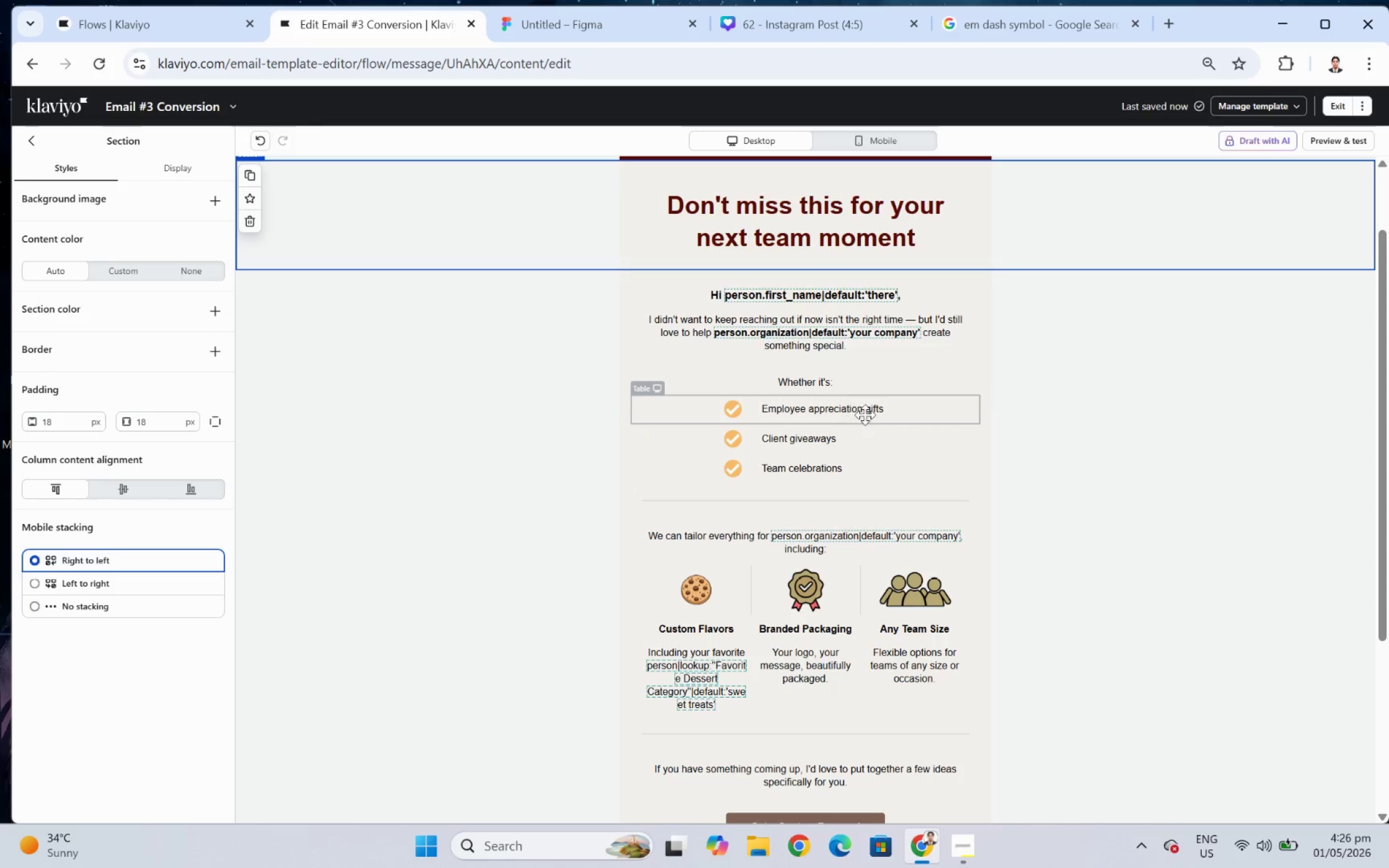 
left_click([816, 544])
 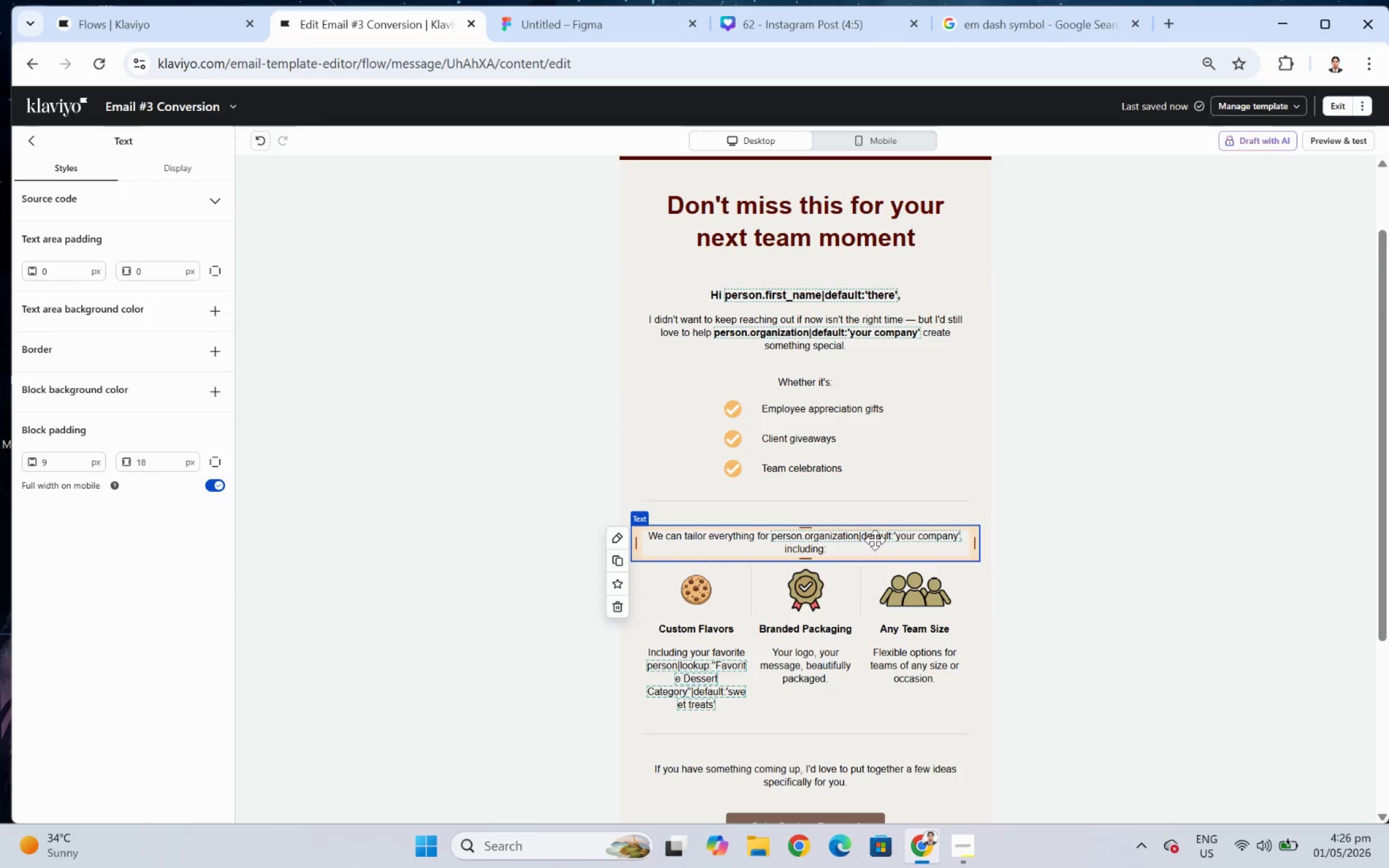 
left_click_drag(start_coordinate=[875, 540], to_coordinate=[870, 494])
 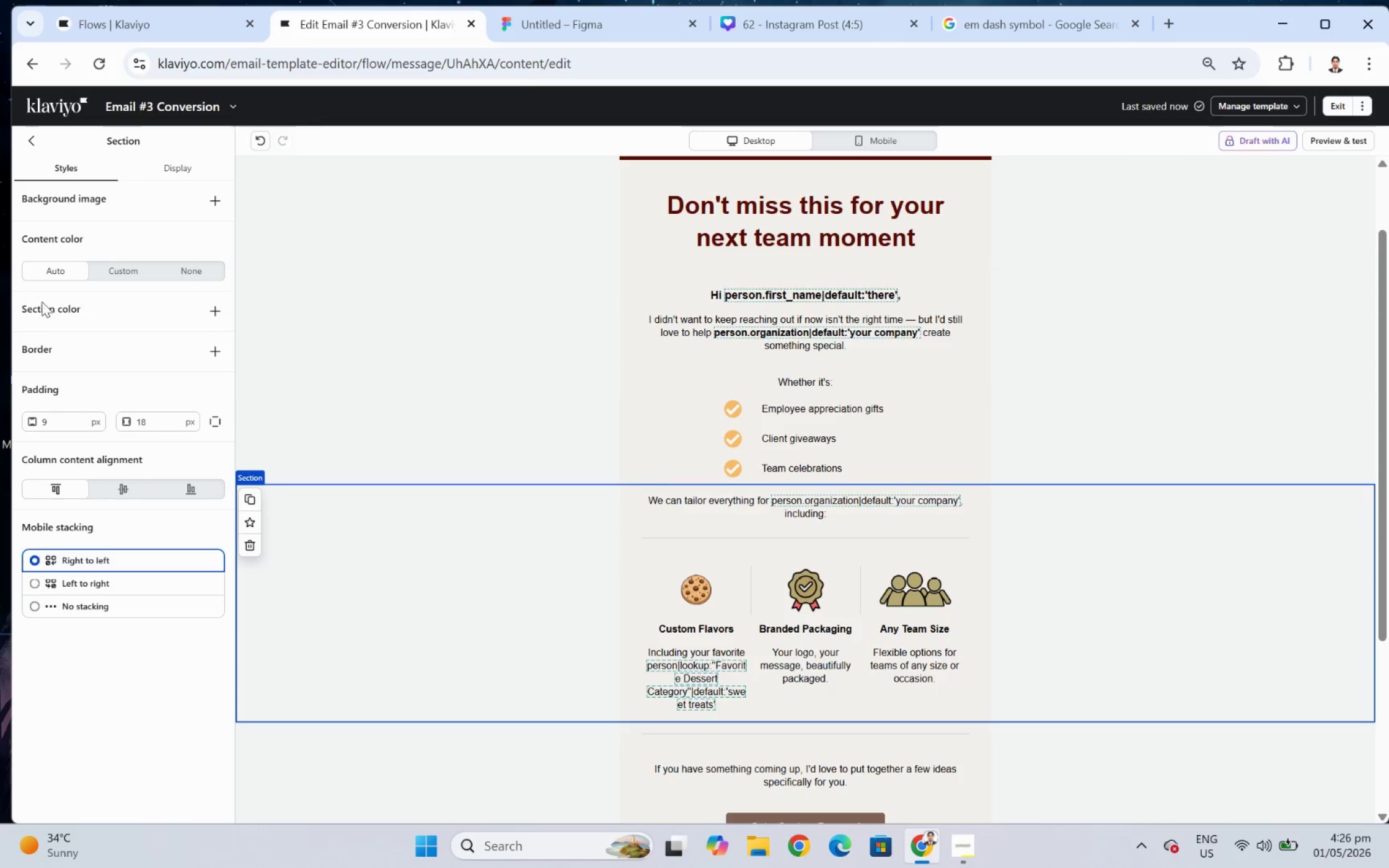 
double_click([757, 504])
 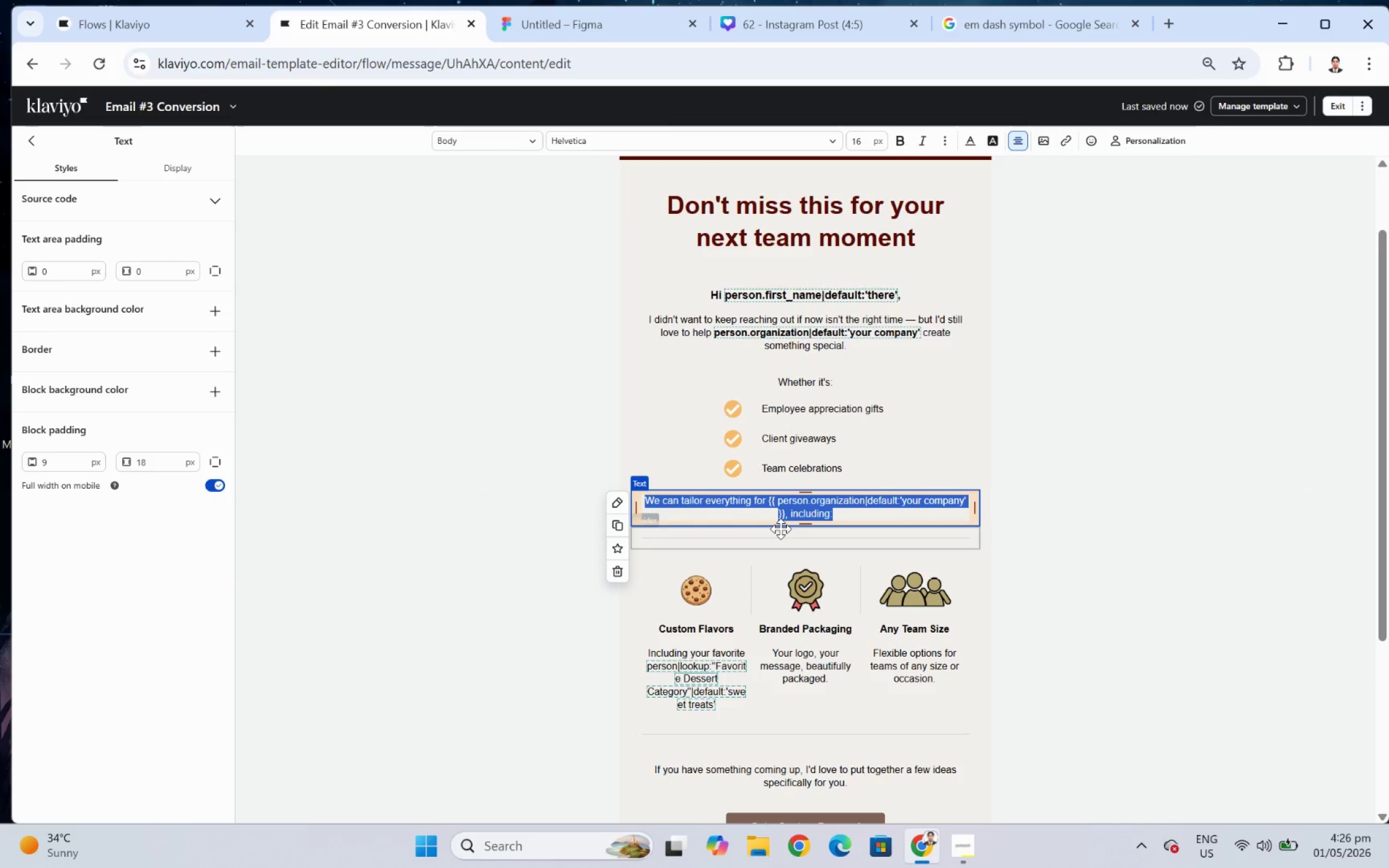 
type(Our custom-branded cookie boxes are designed to make it effortless.)
 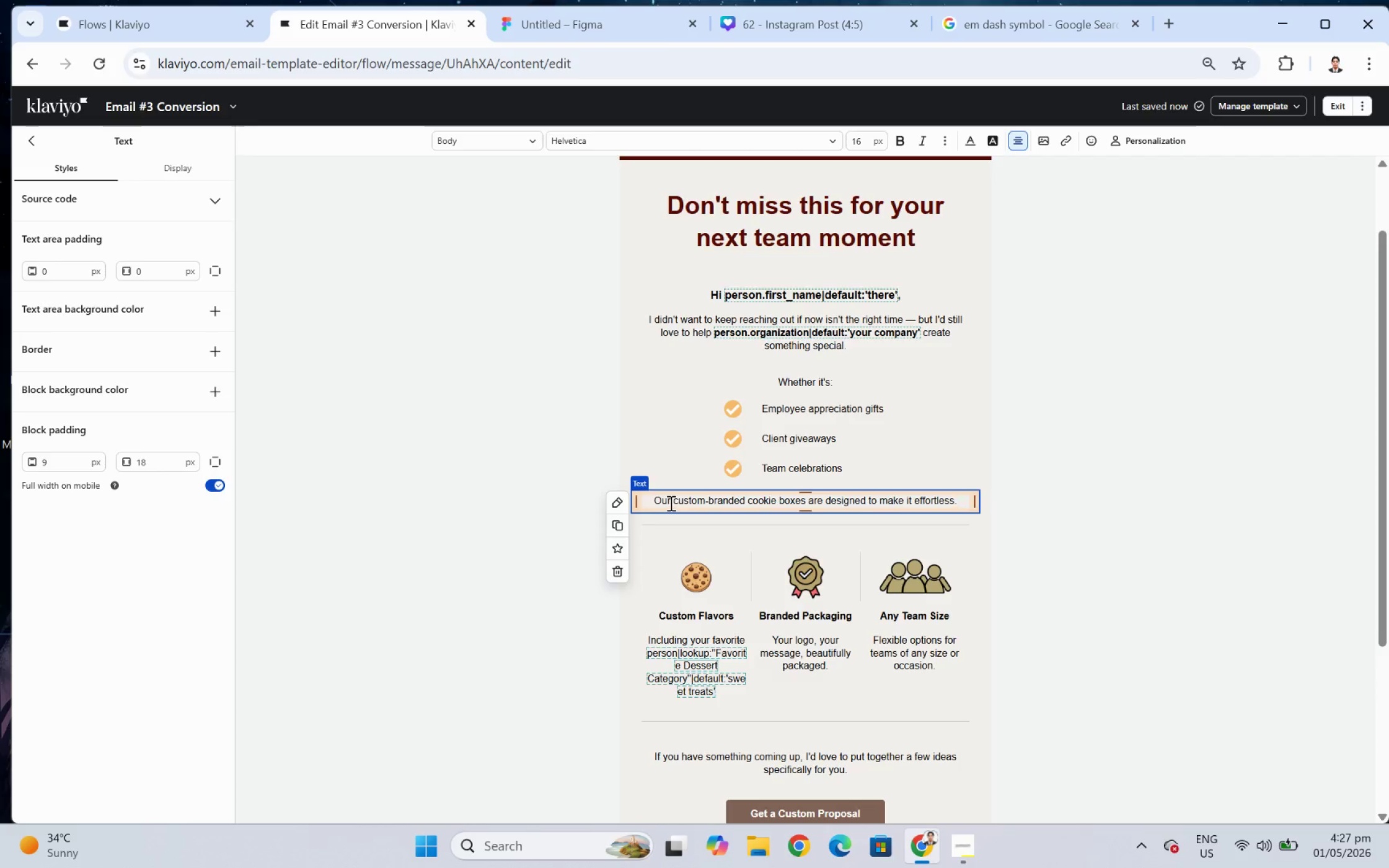 
left_click_drag(start_coordinate=[673, 502], to_coordinate=[805, 501])
 